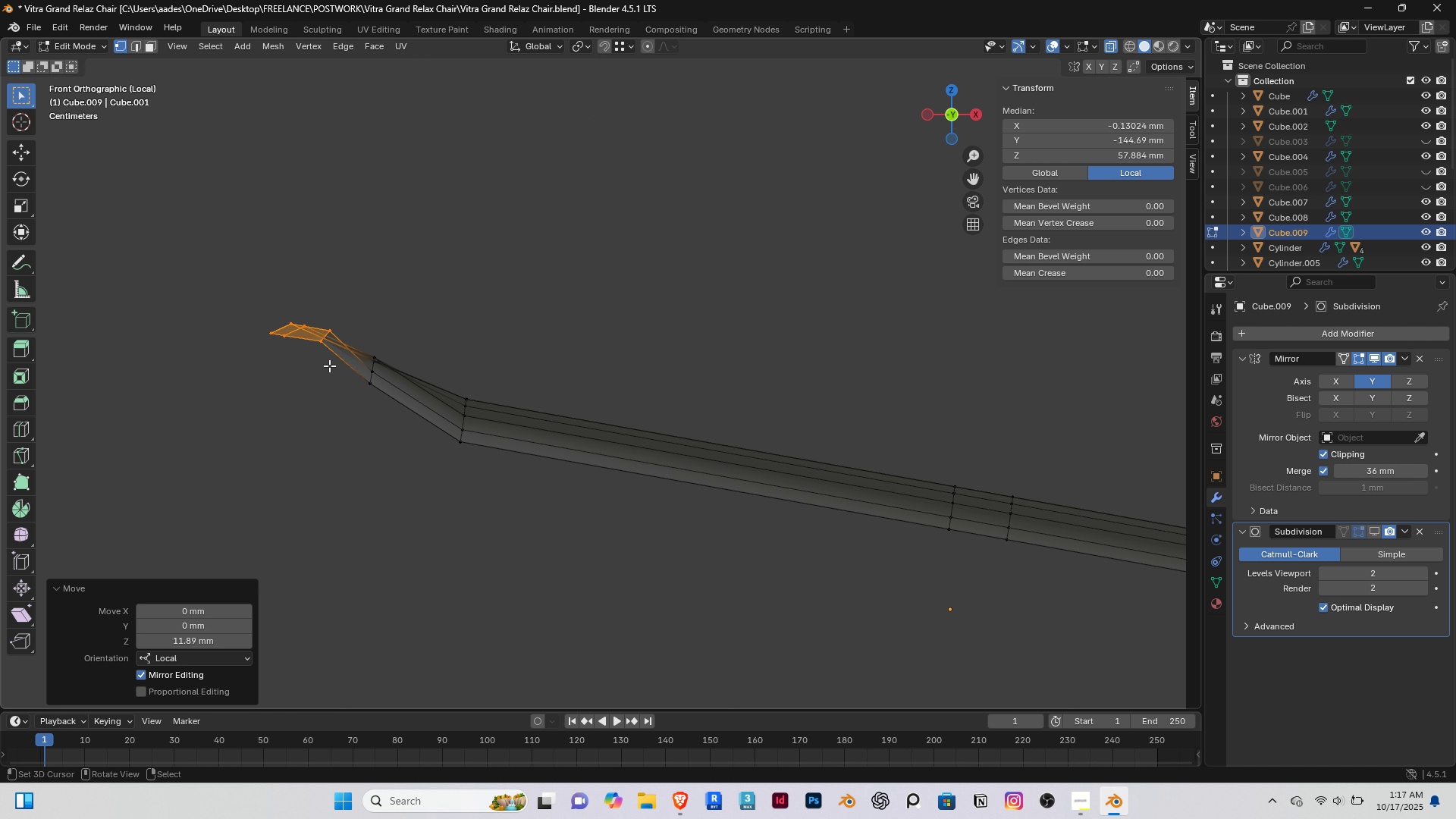 
hold_key(key=ShiftRight, duration=2.81)
scroll: coordinate [383, 388], scroll_direction: up, amount: 3.0
 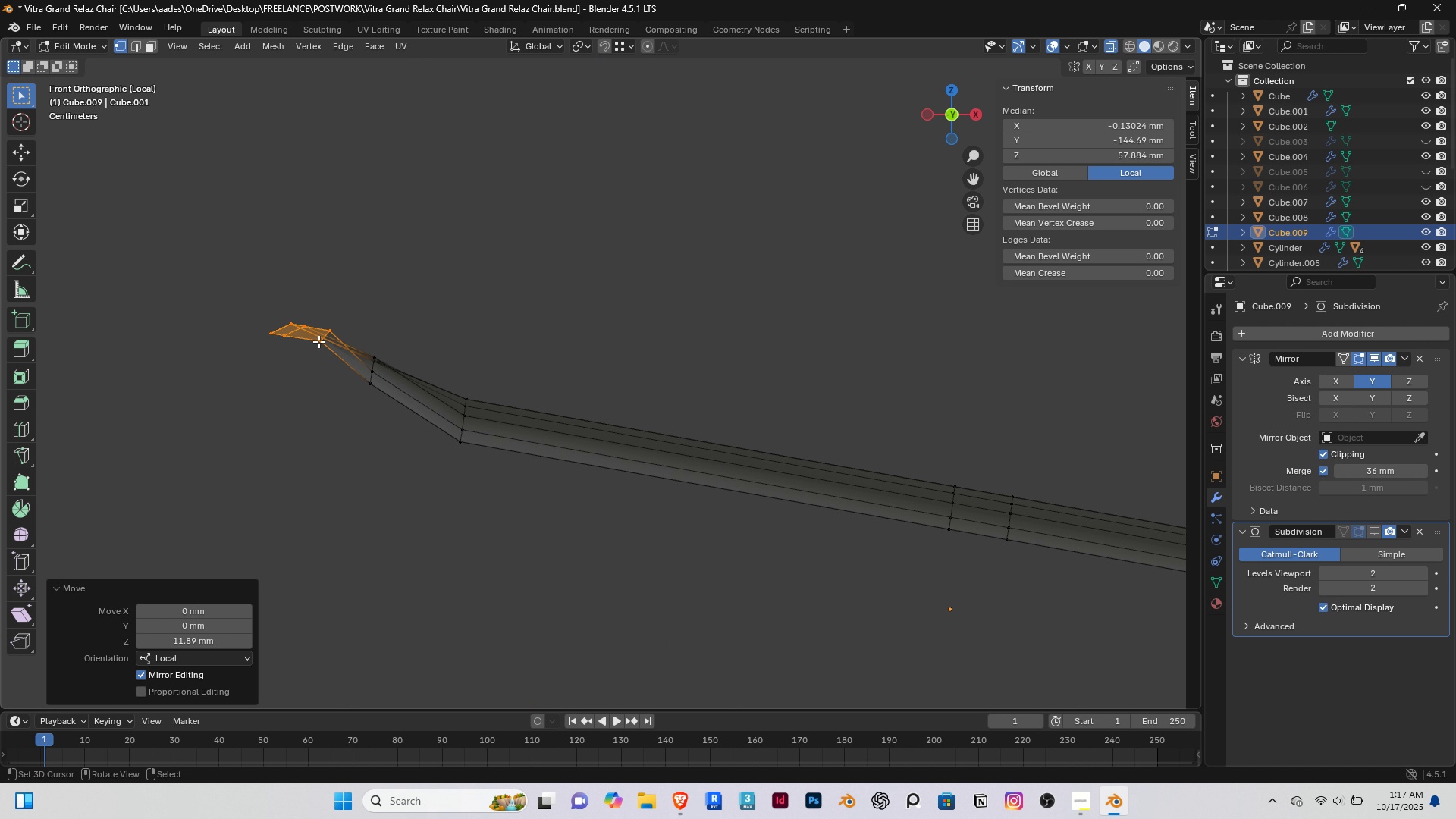 
key(C)
 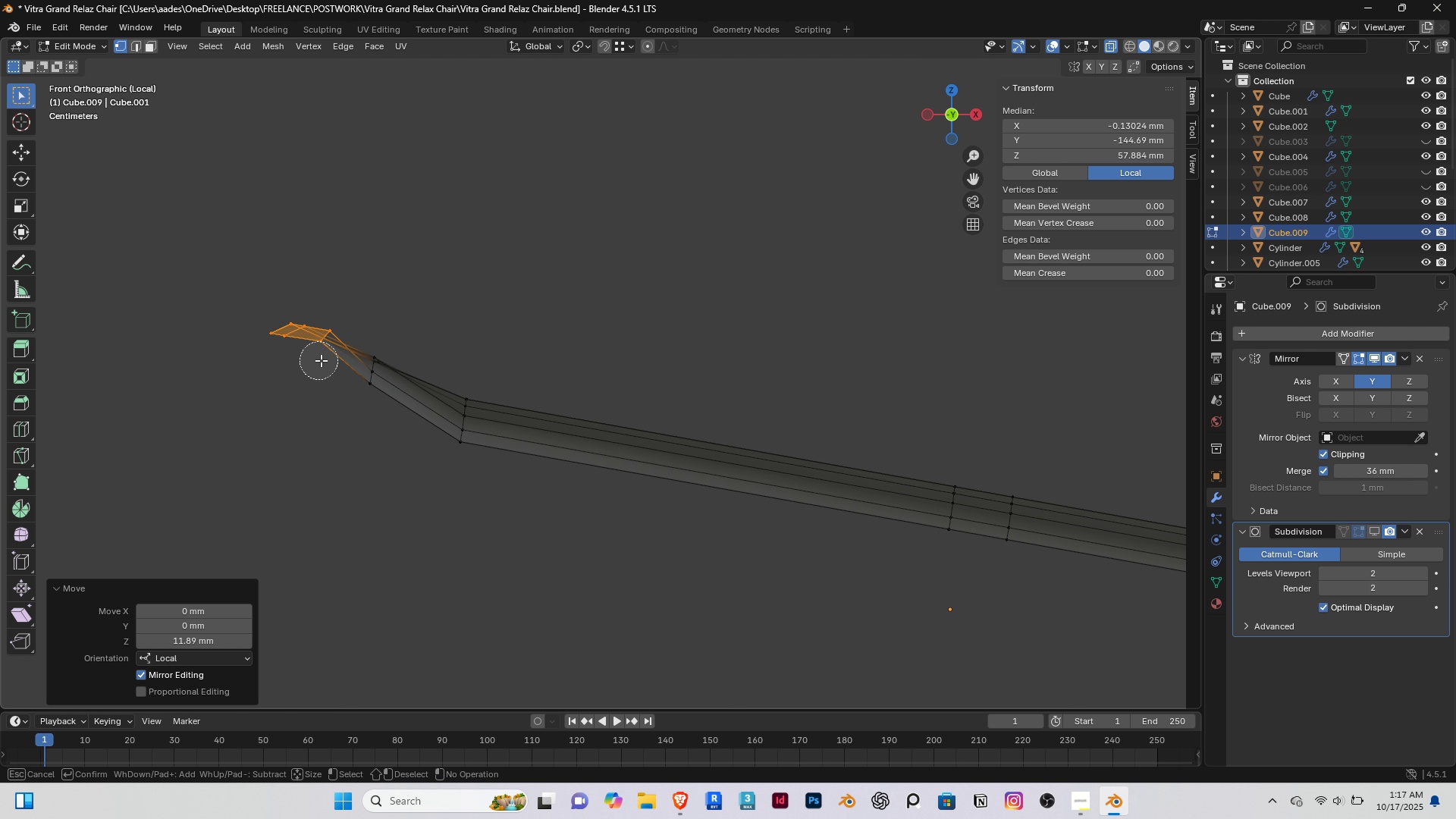 
hold_key(key=ShiftRight, duration=1.05)
left_click_drag(start_coordinate=[321, 360], to_coordinate=[336, 318])
 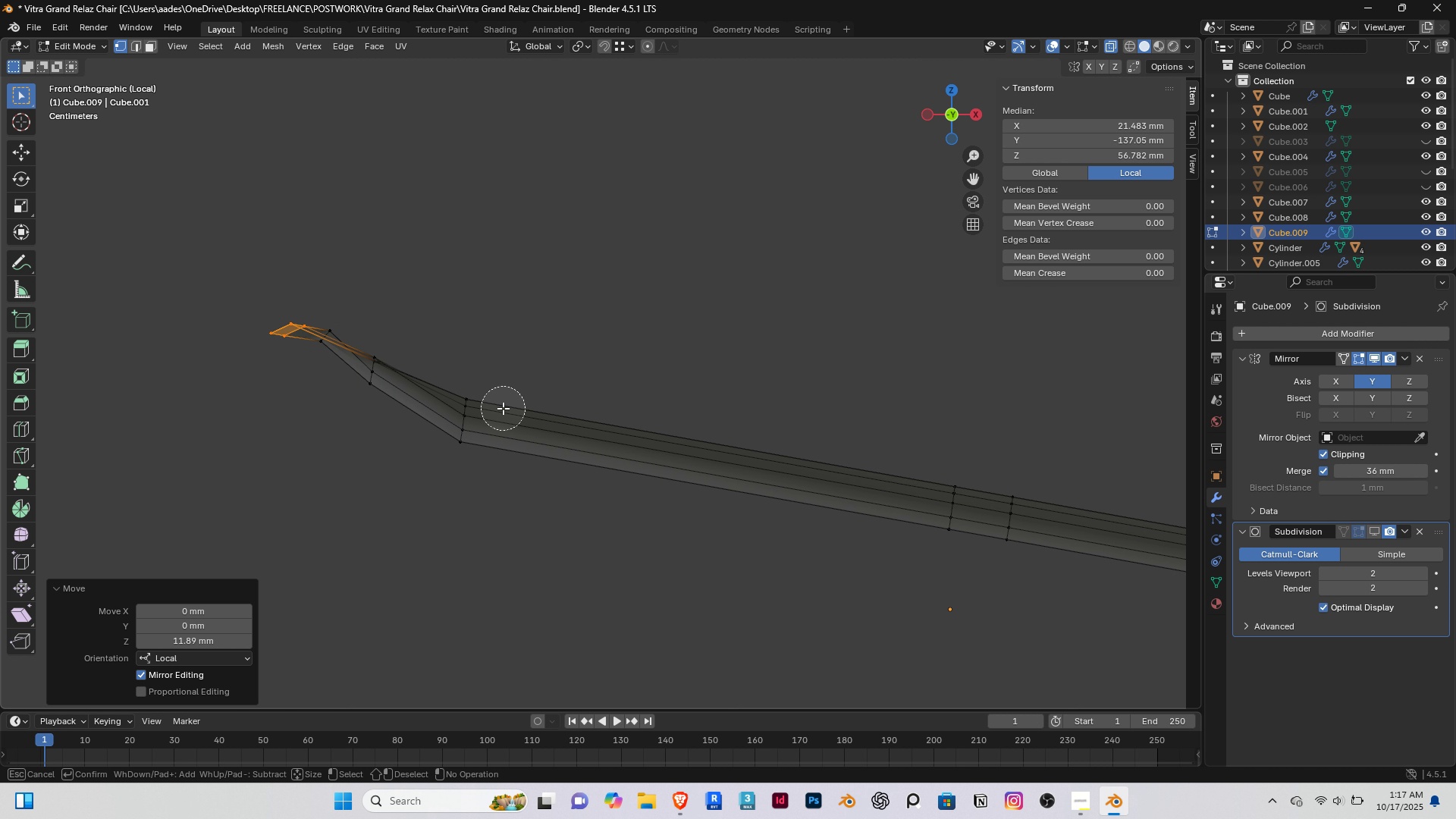 
scroll: coordinate [550, 448], scroll_direction: down, amount: 7.0
 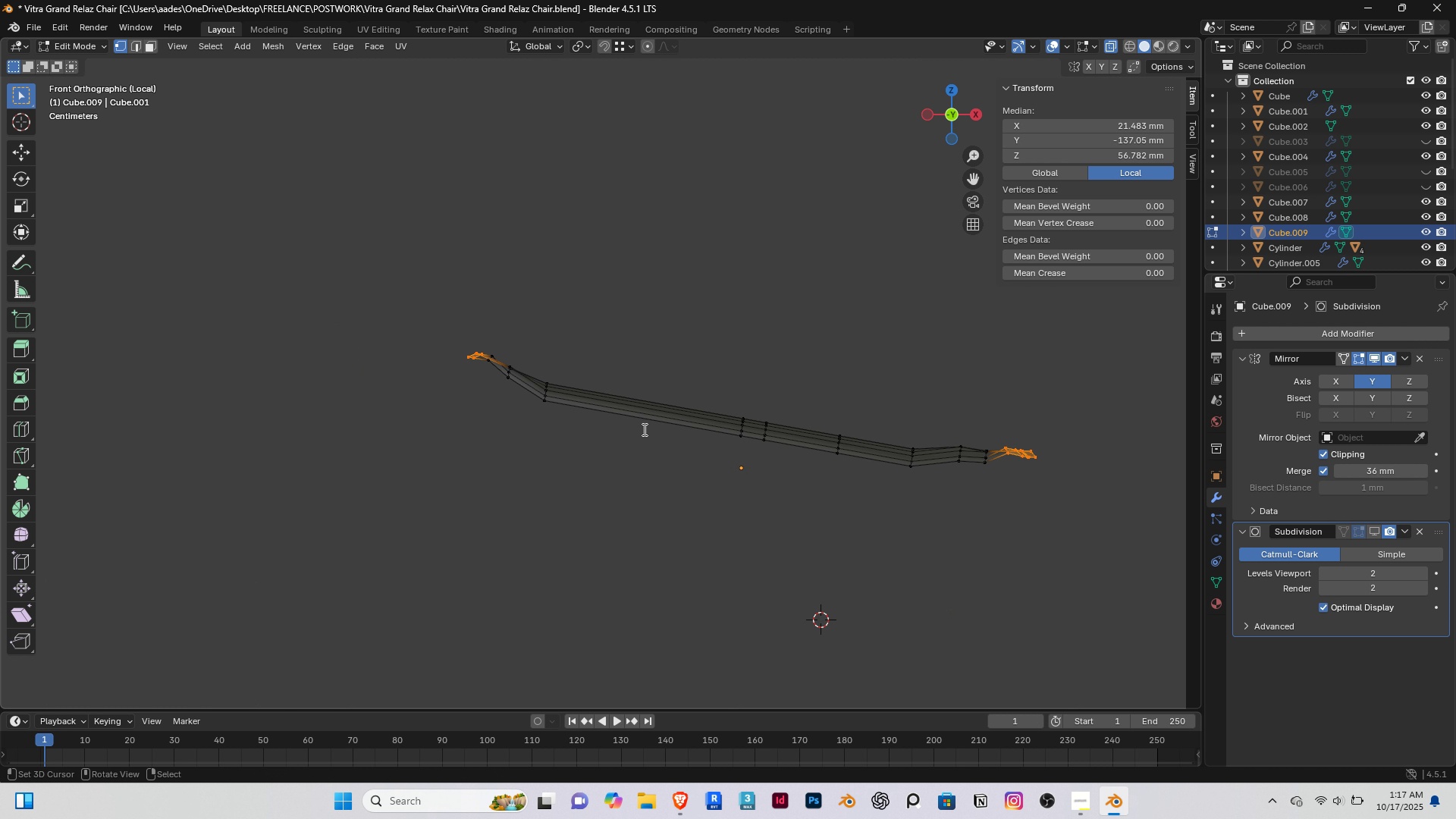 
hold_key(key=Space, duration=0.56)
 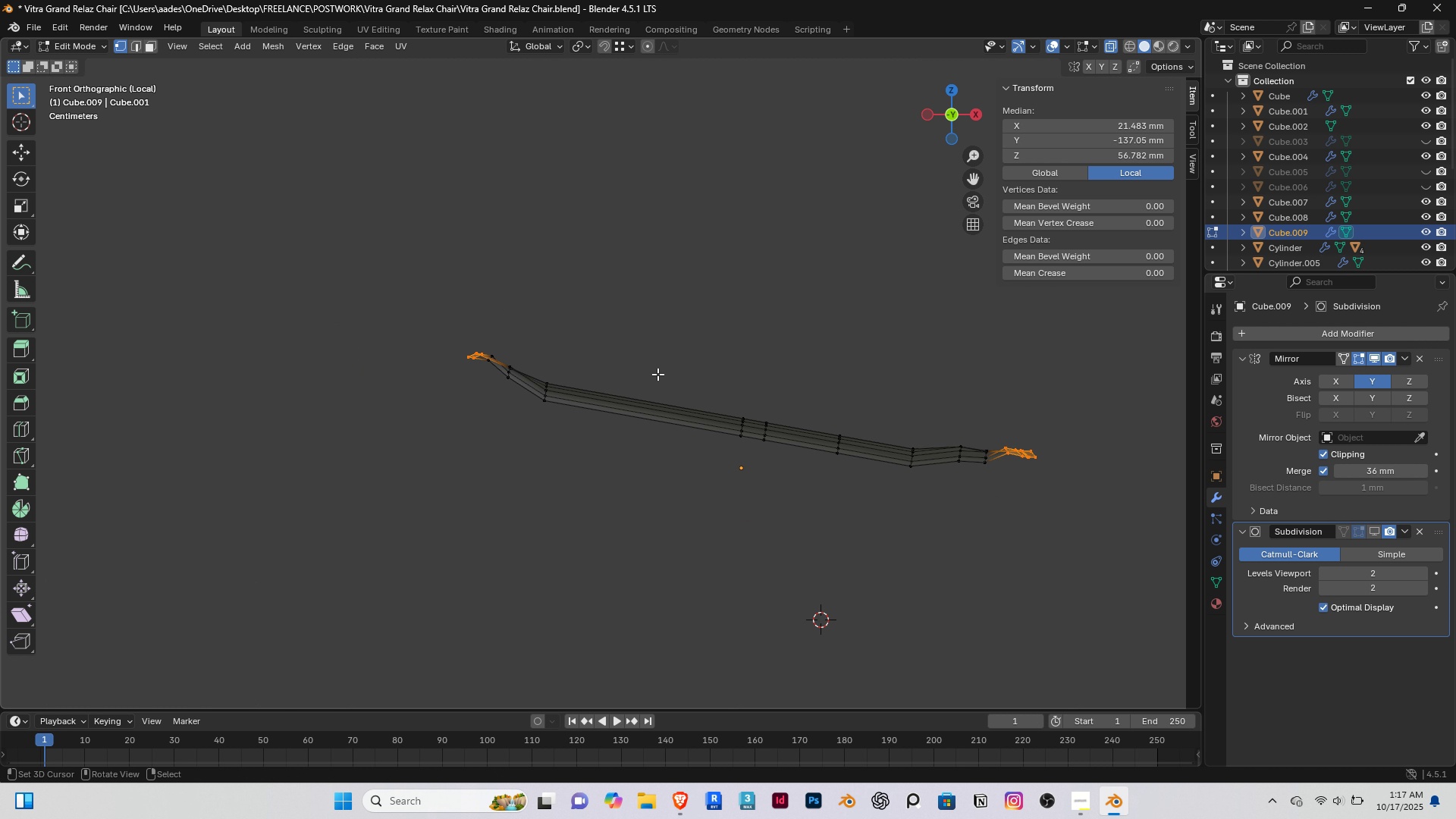 
left_click_drag(start_coordinate=[643, 429], to_coordinate=[358, 400])
 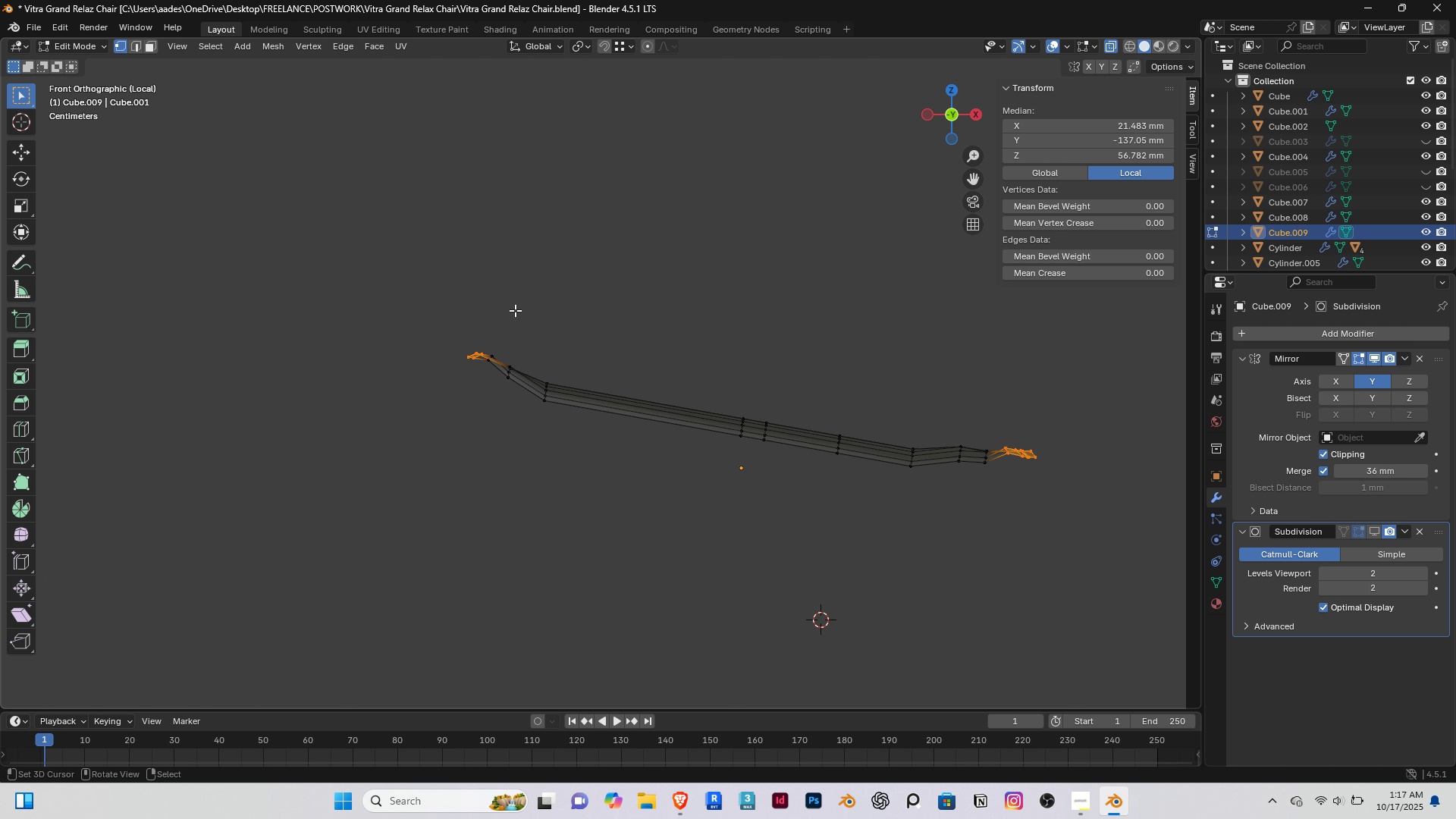 
right_click([515, 310])
 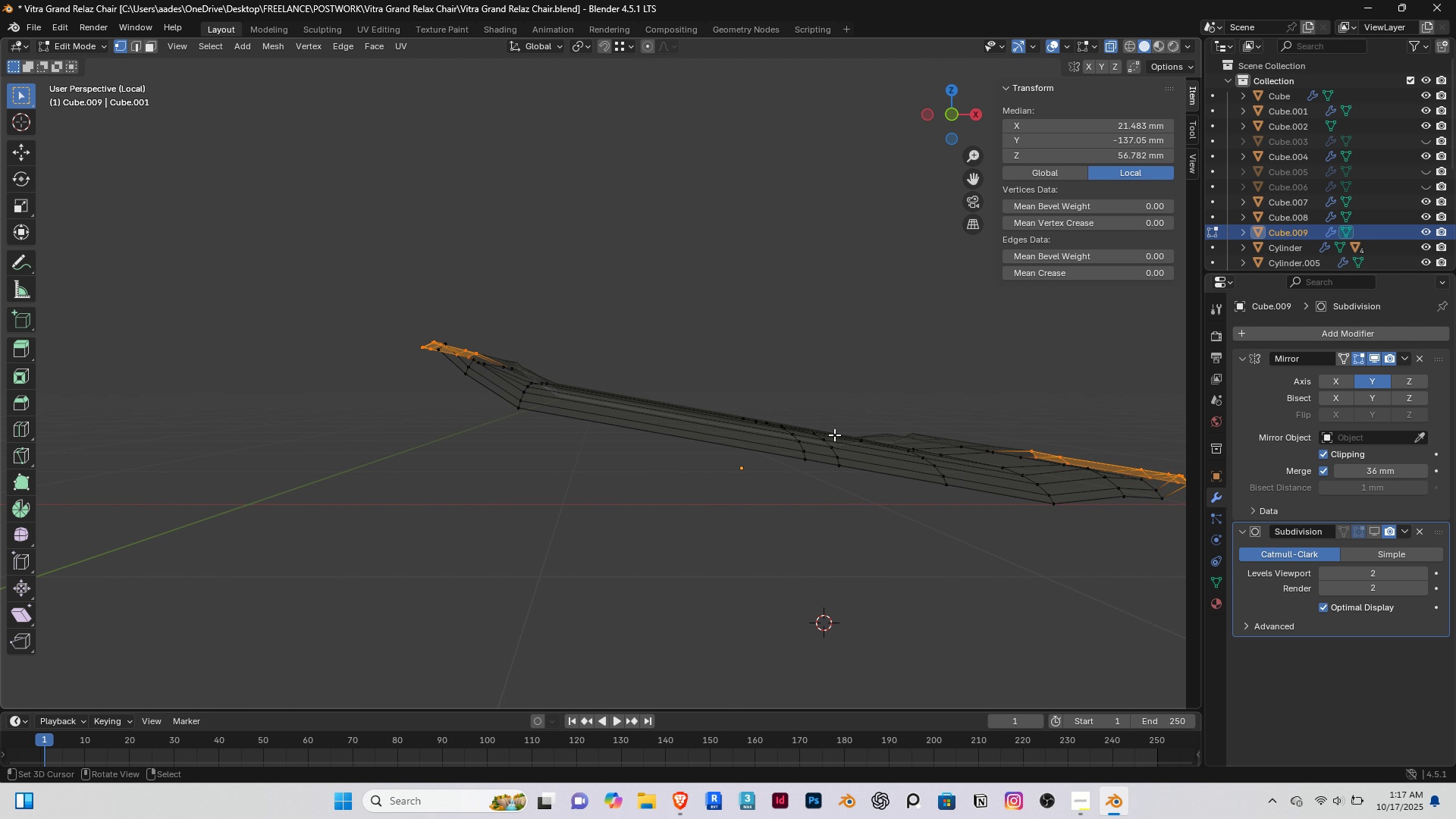 
key(End)
 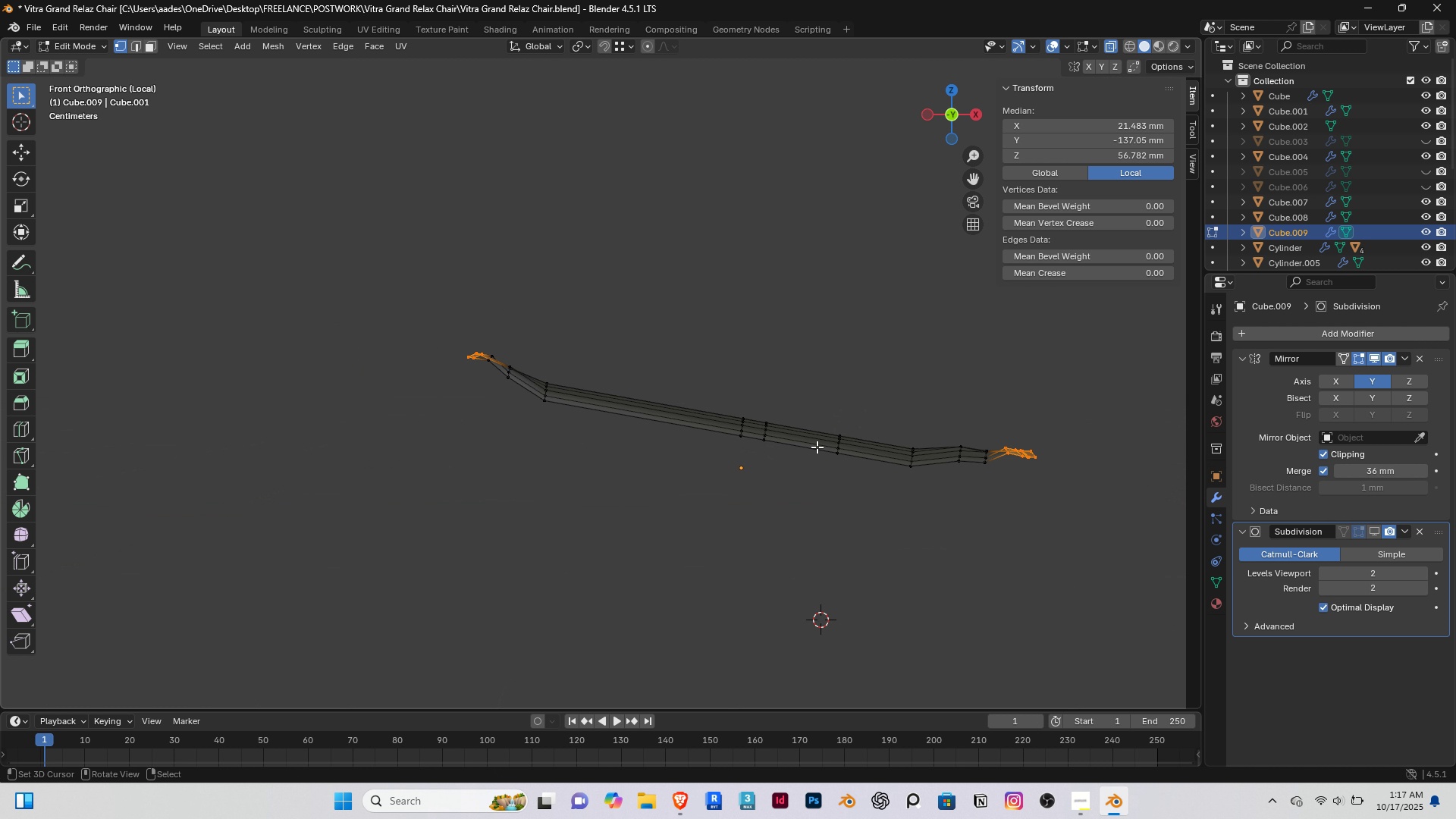 
hold_key(key=ShiftRight, duration=0.45)
 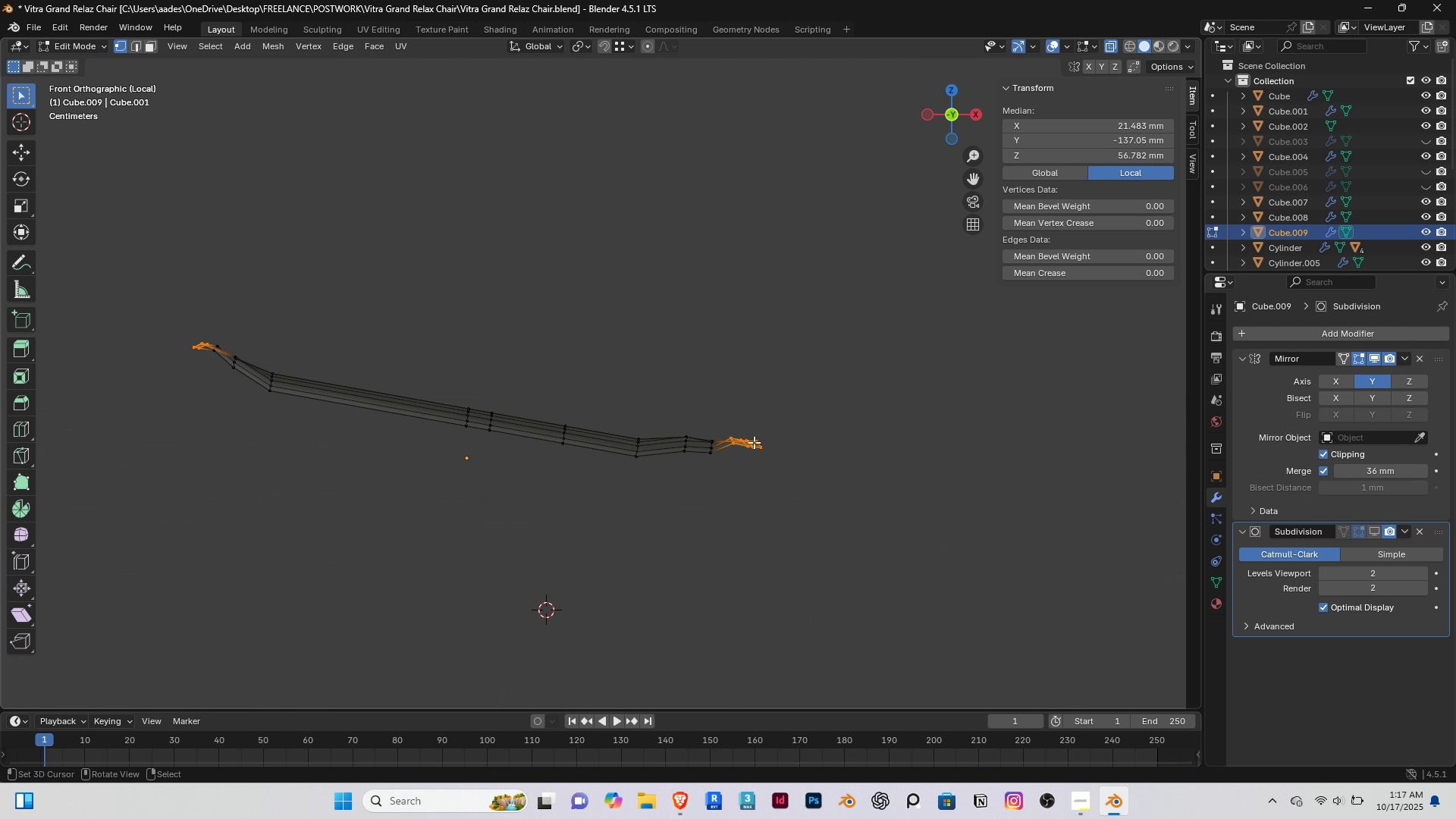 
scroll: coordinate [748, 453], scroll_direction: up, amount: 7.0
 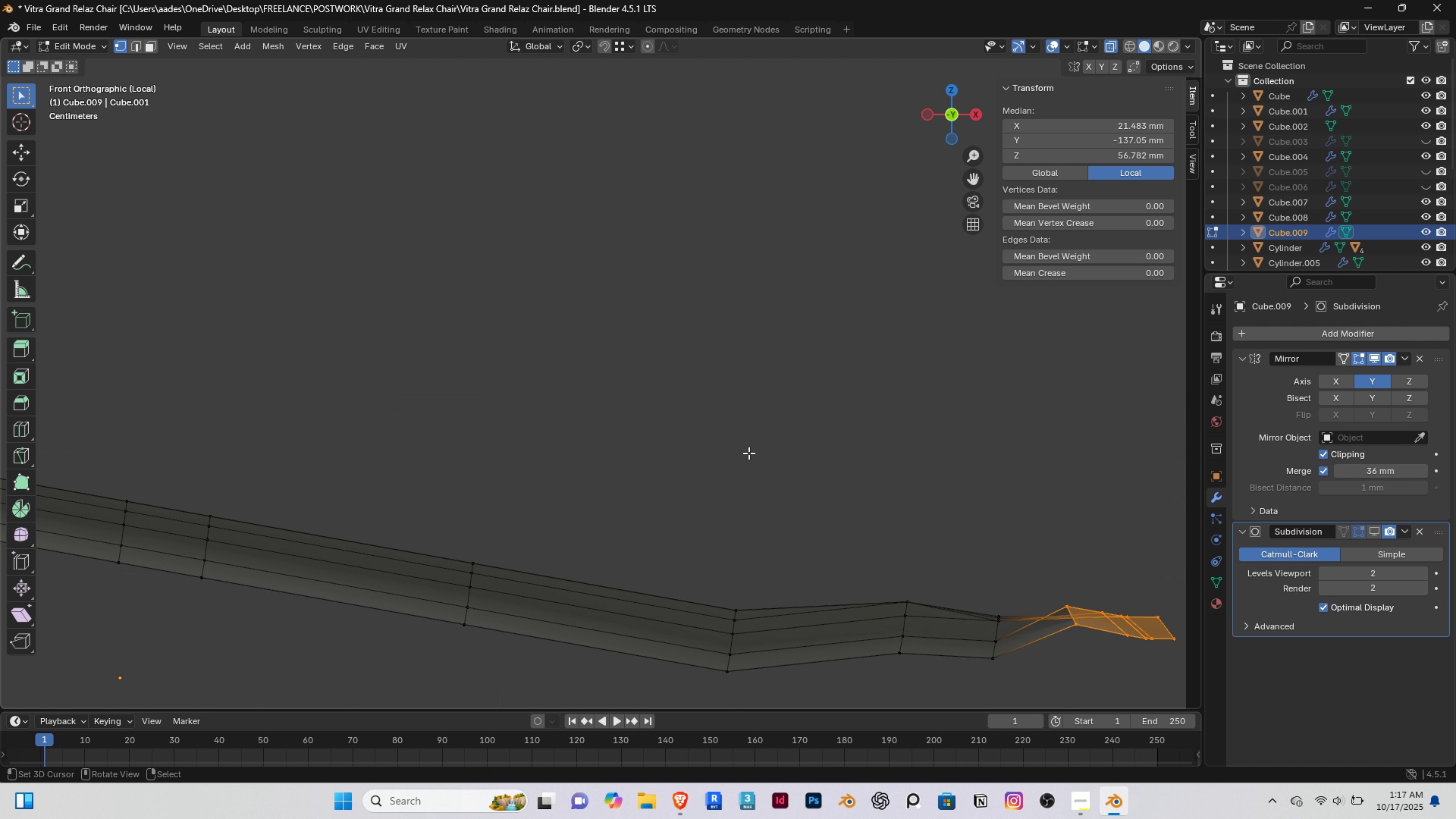 
hold_key(key=ShiftRight, duration=0.52)
 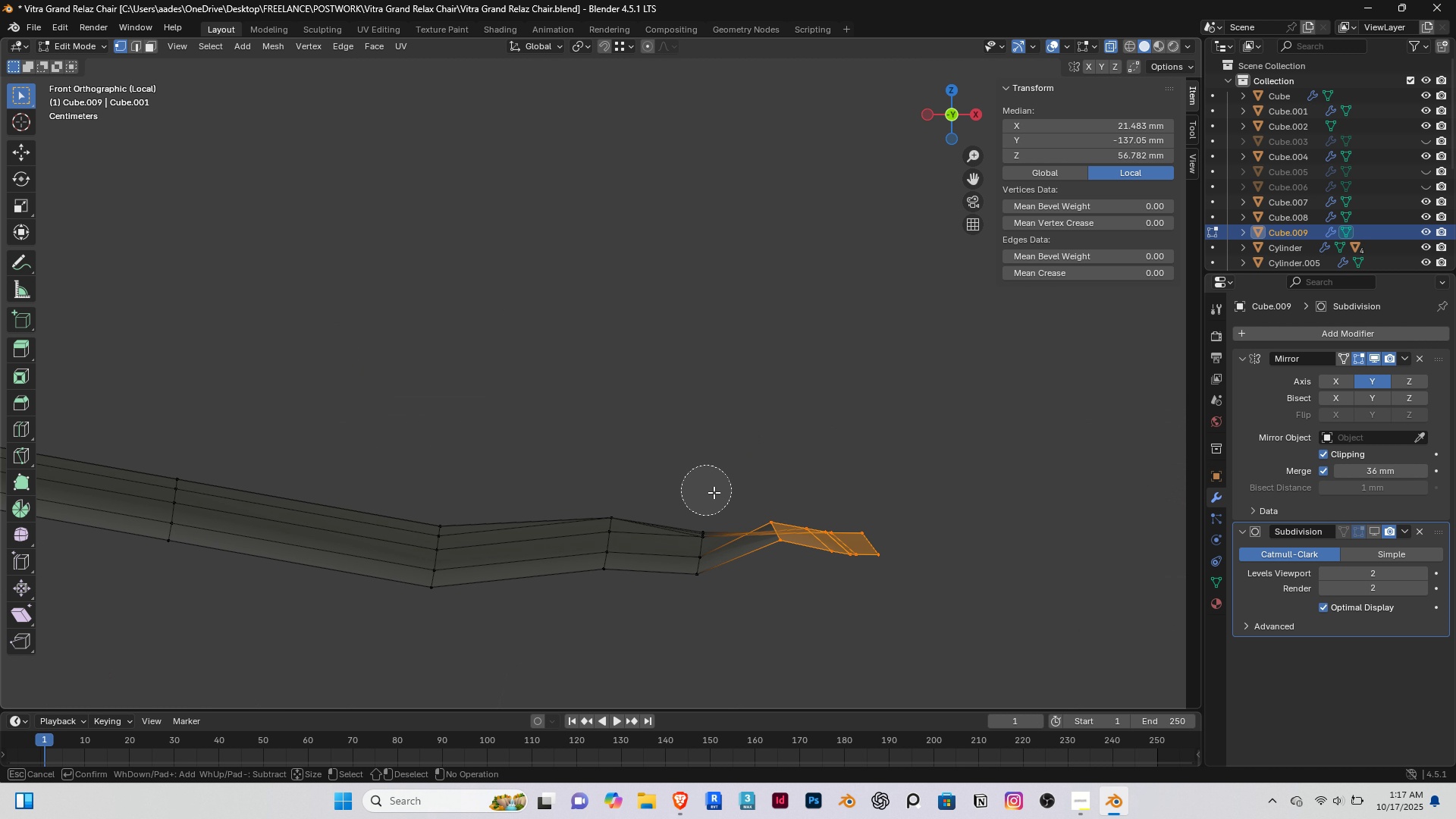 
key(C)
 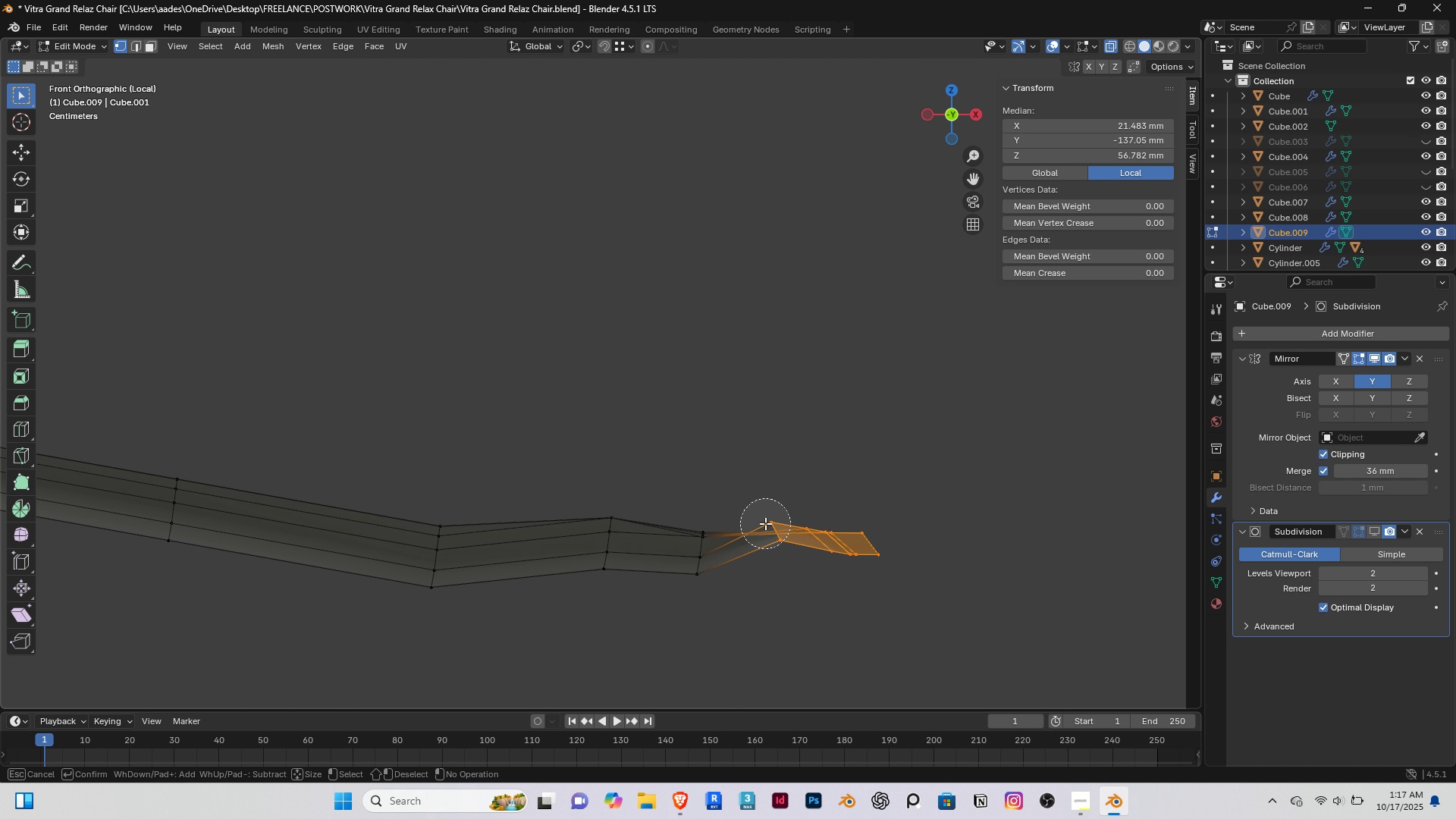 
hold_key(key=ShiftRight, duration=1.22)
left_click_drag(start_coordinate=[769, 545], to_coordinate=[761, 543])
 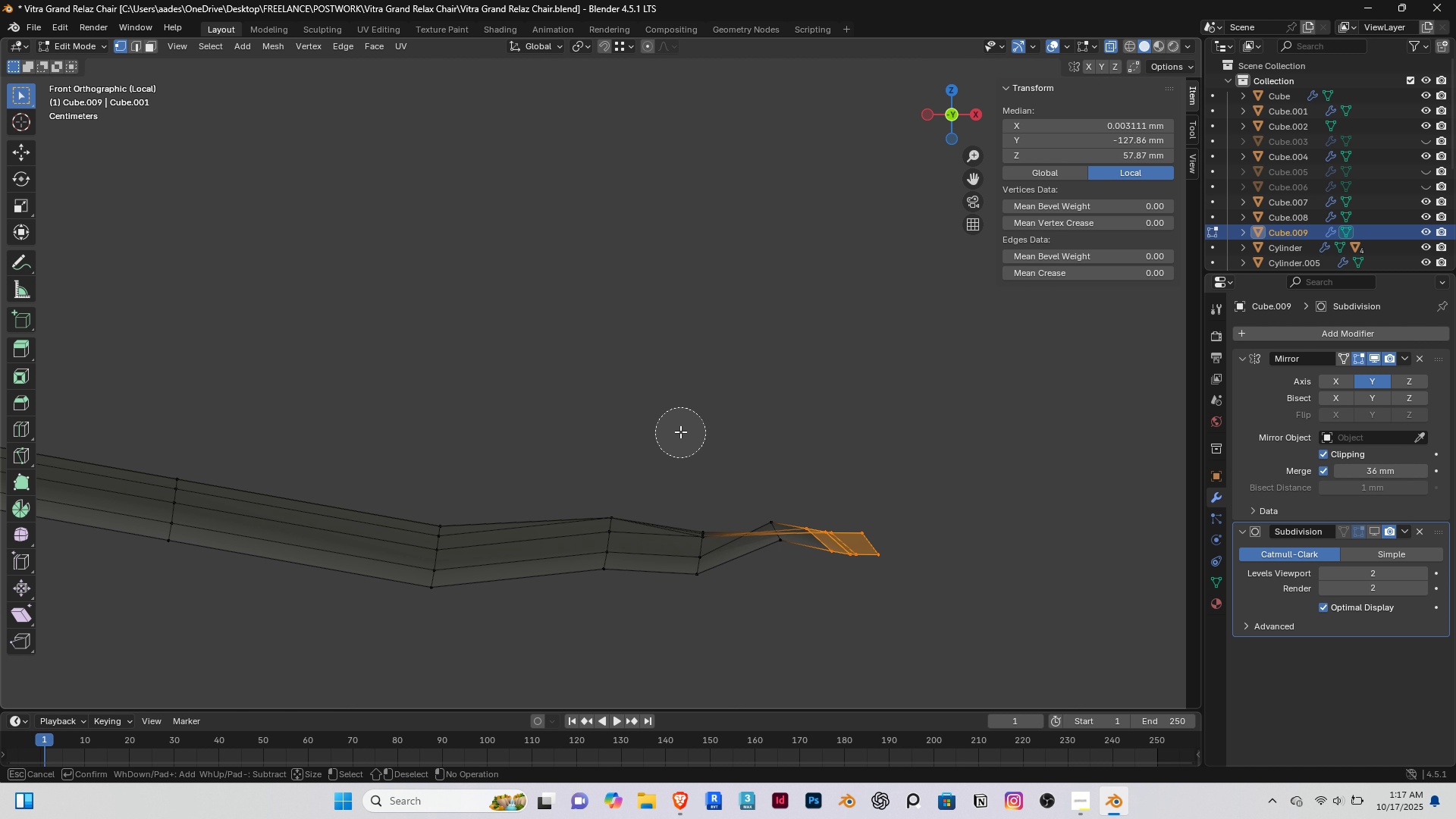 
hold_key(key=ShiftRight, duration=1.27)
right_click([680, 431])
 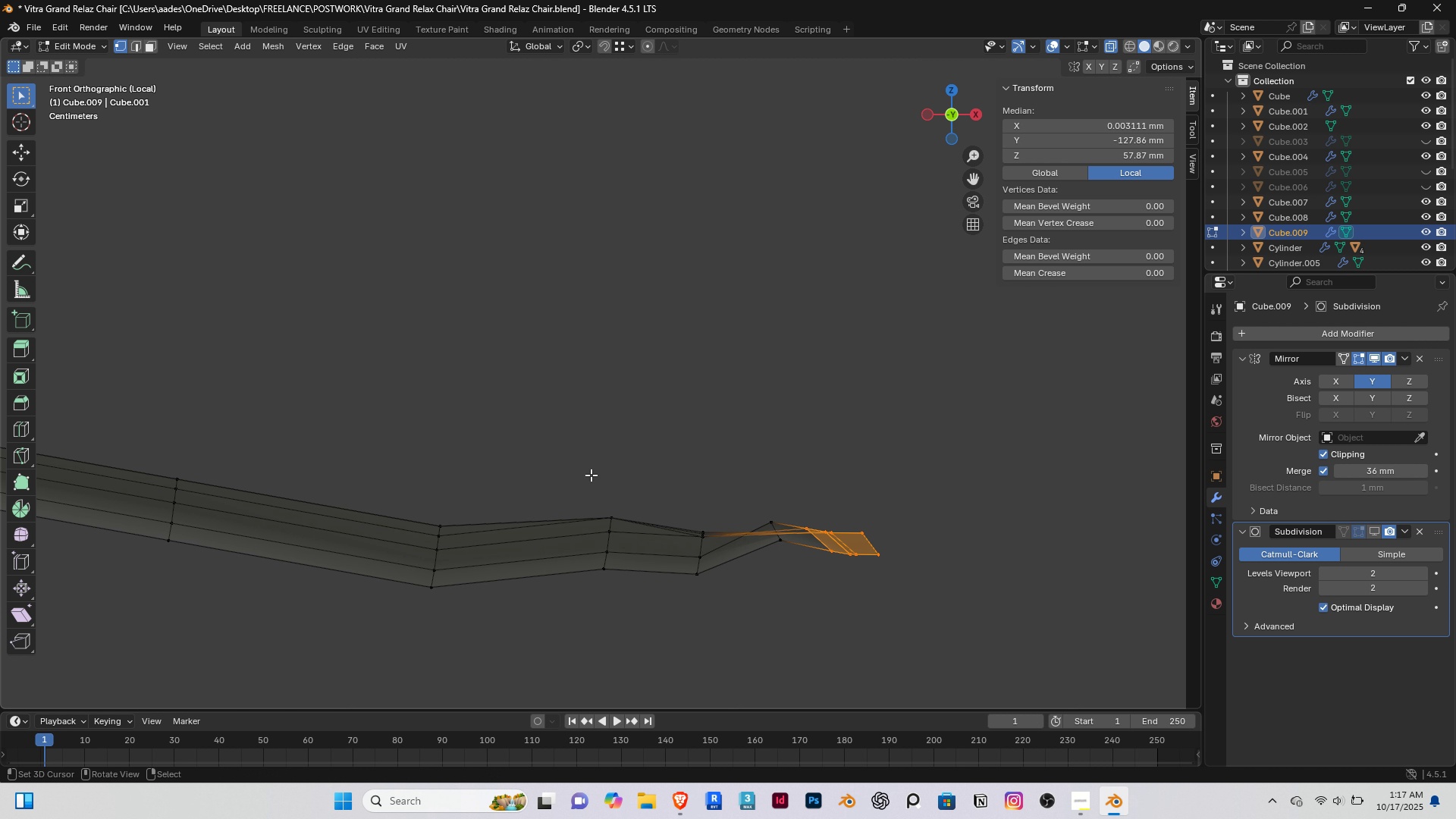 
scroll: coordinate [592, 476], scroll_direction: down, amount: 4.0
 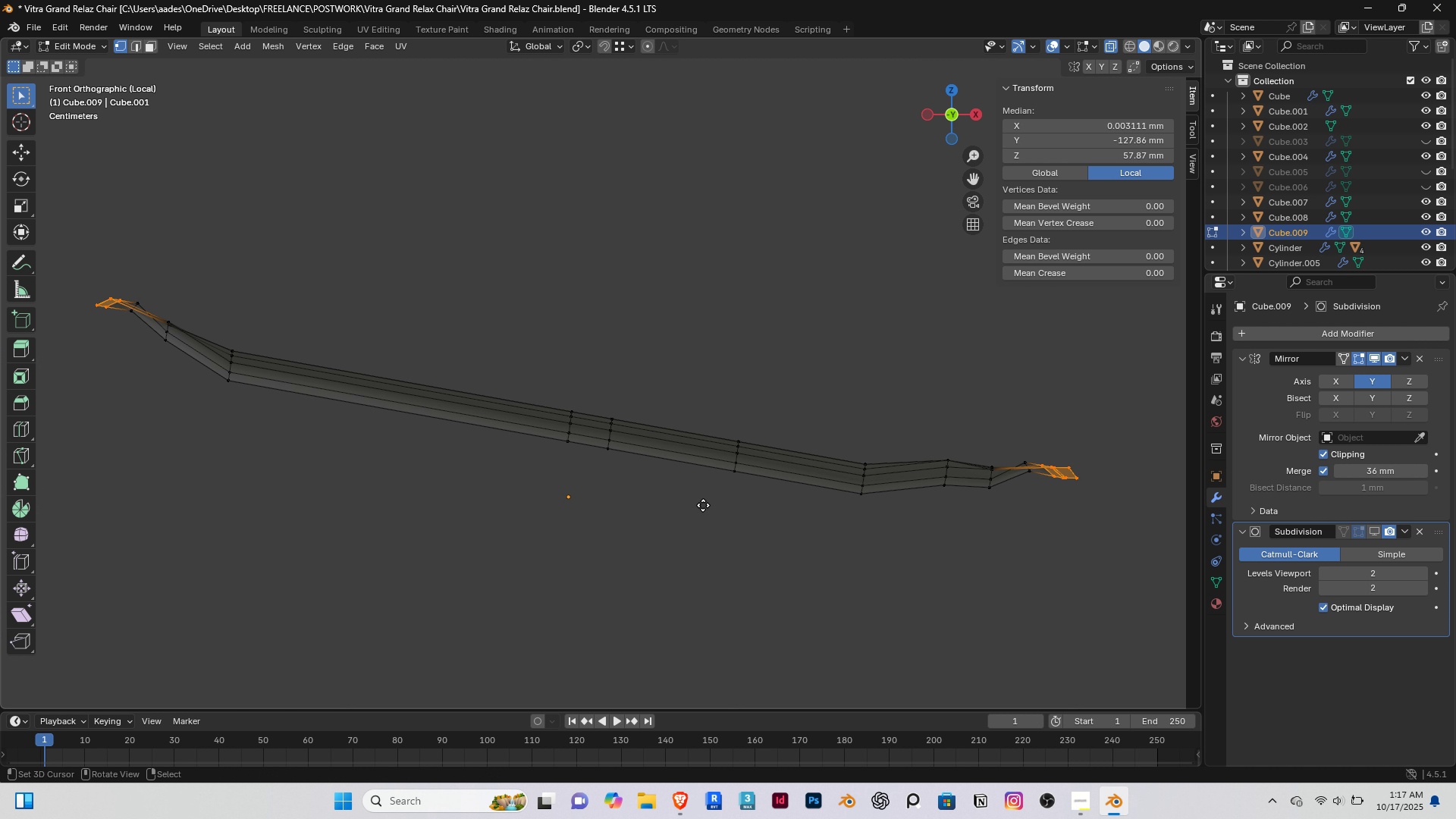 
type(gzz)
 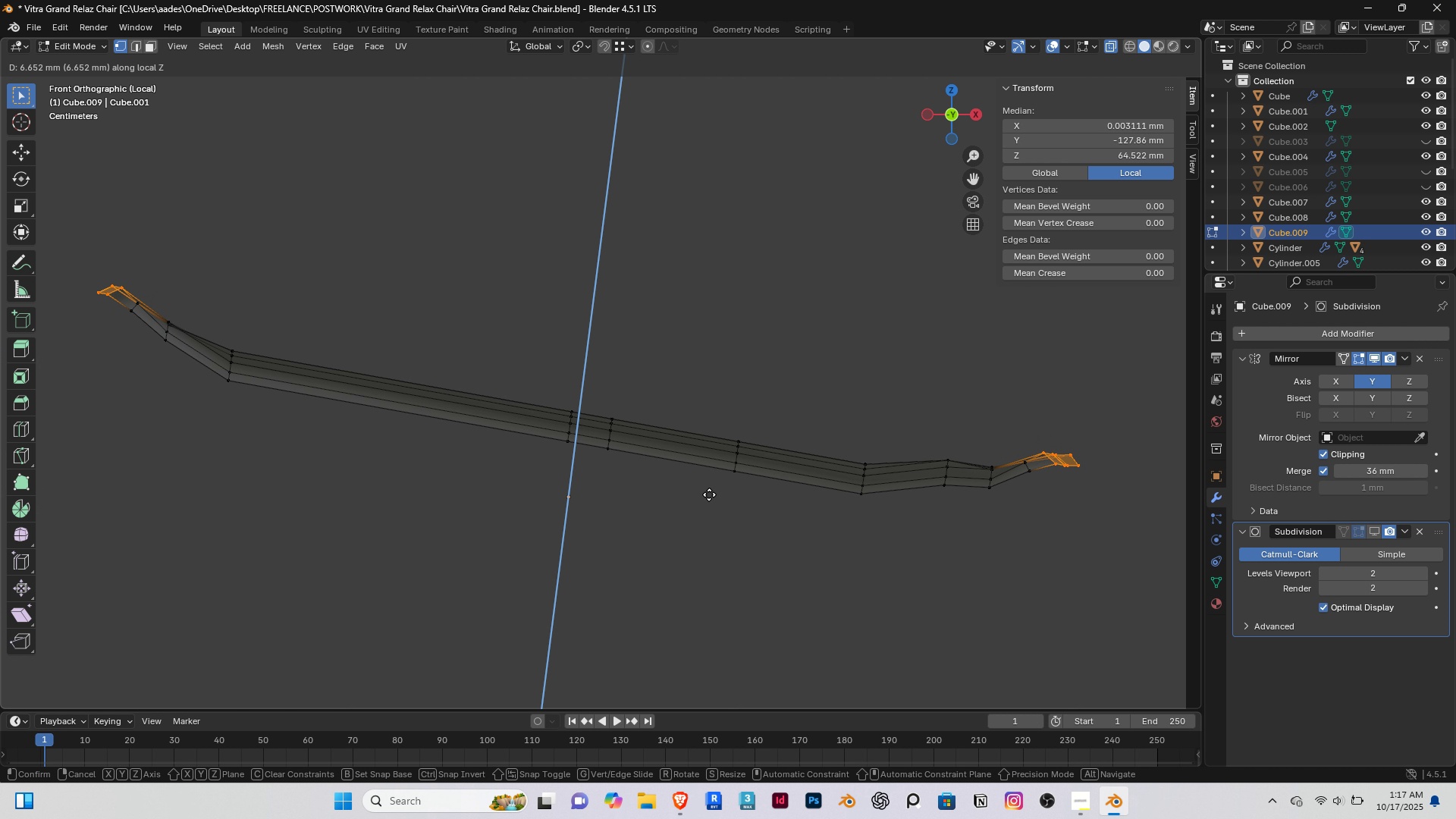 
left_click([709, 494])
 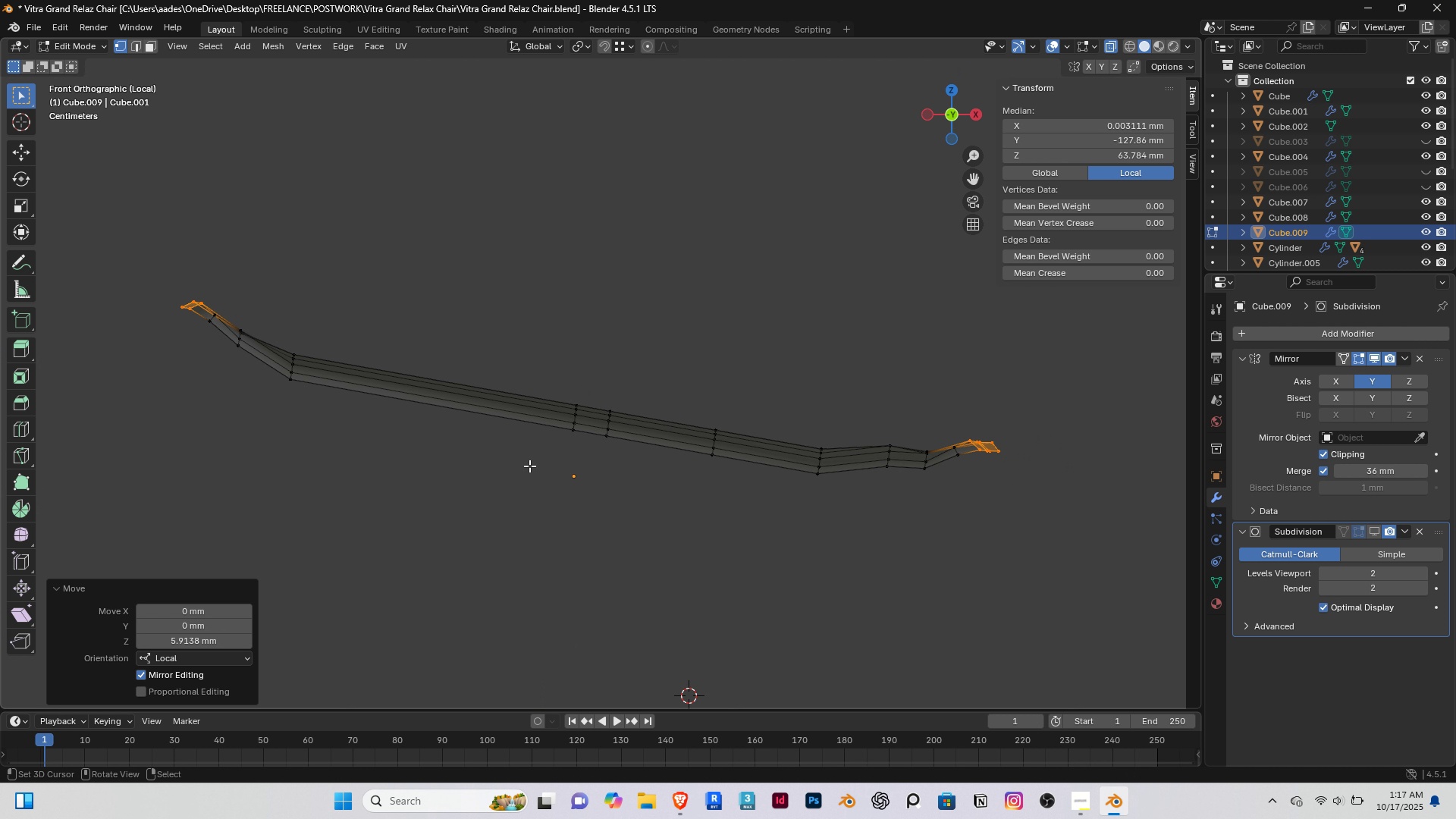 
scroll: coordinate [529, 466], scroll_direction: down, amount: 4.0
 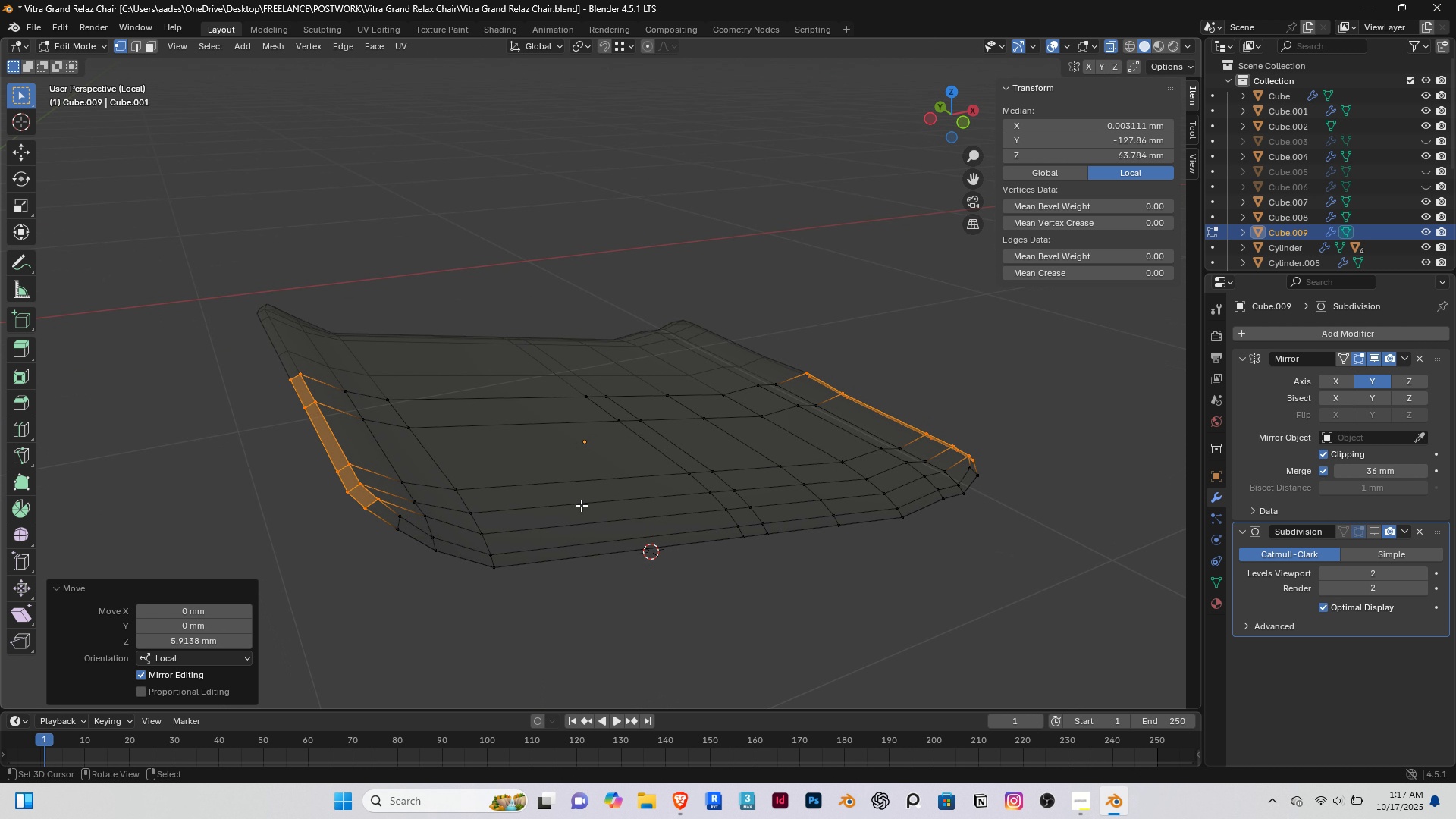 
key(End)
 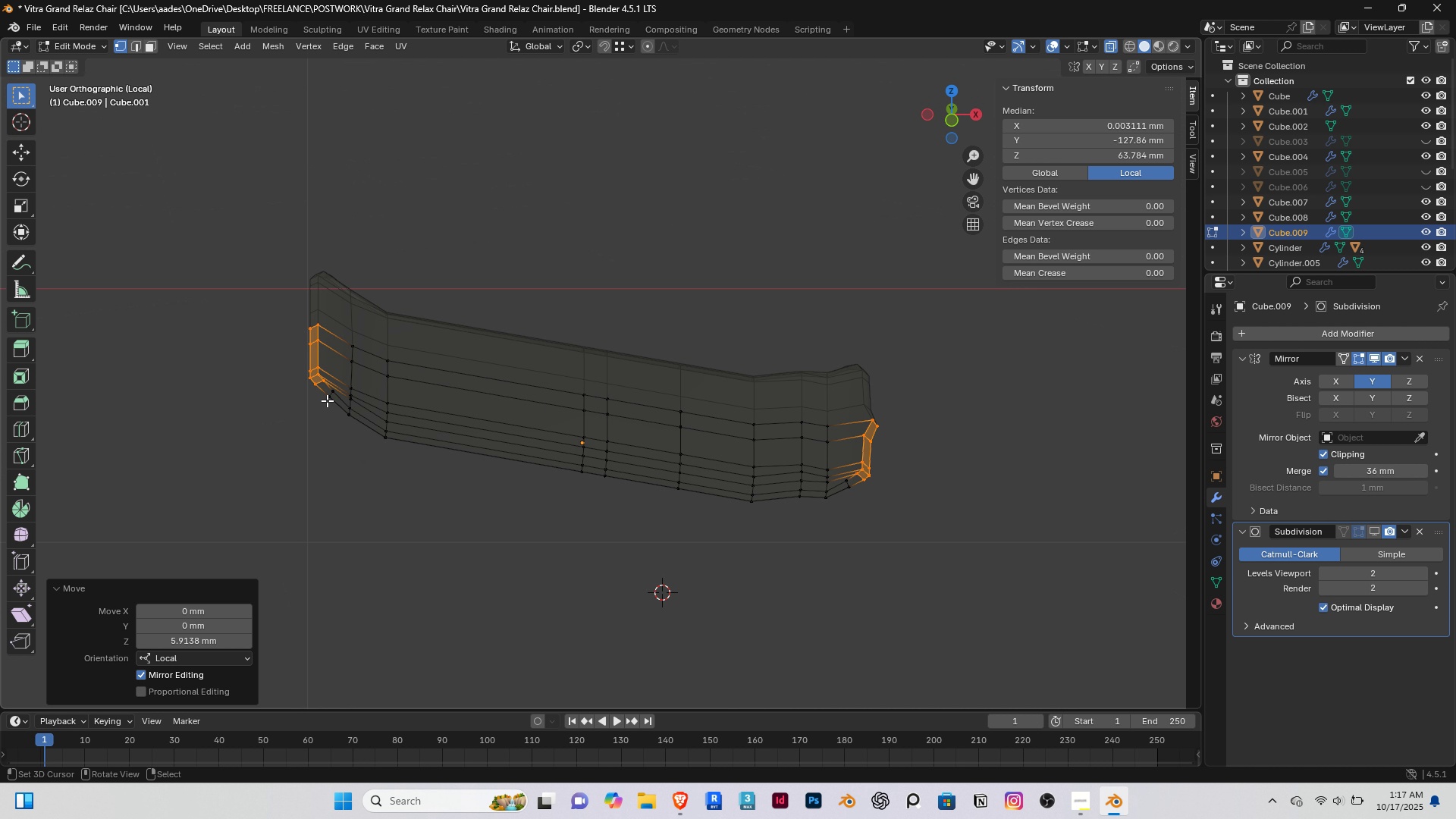 
key(Home)
 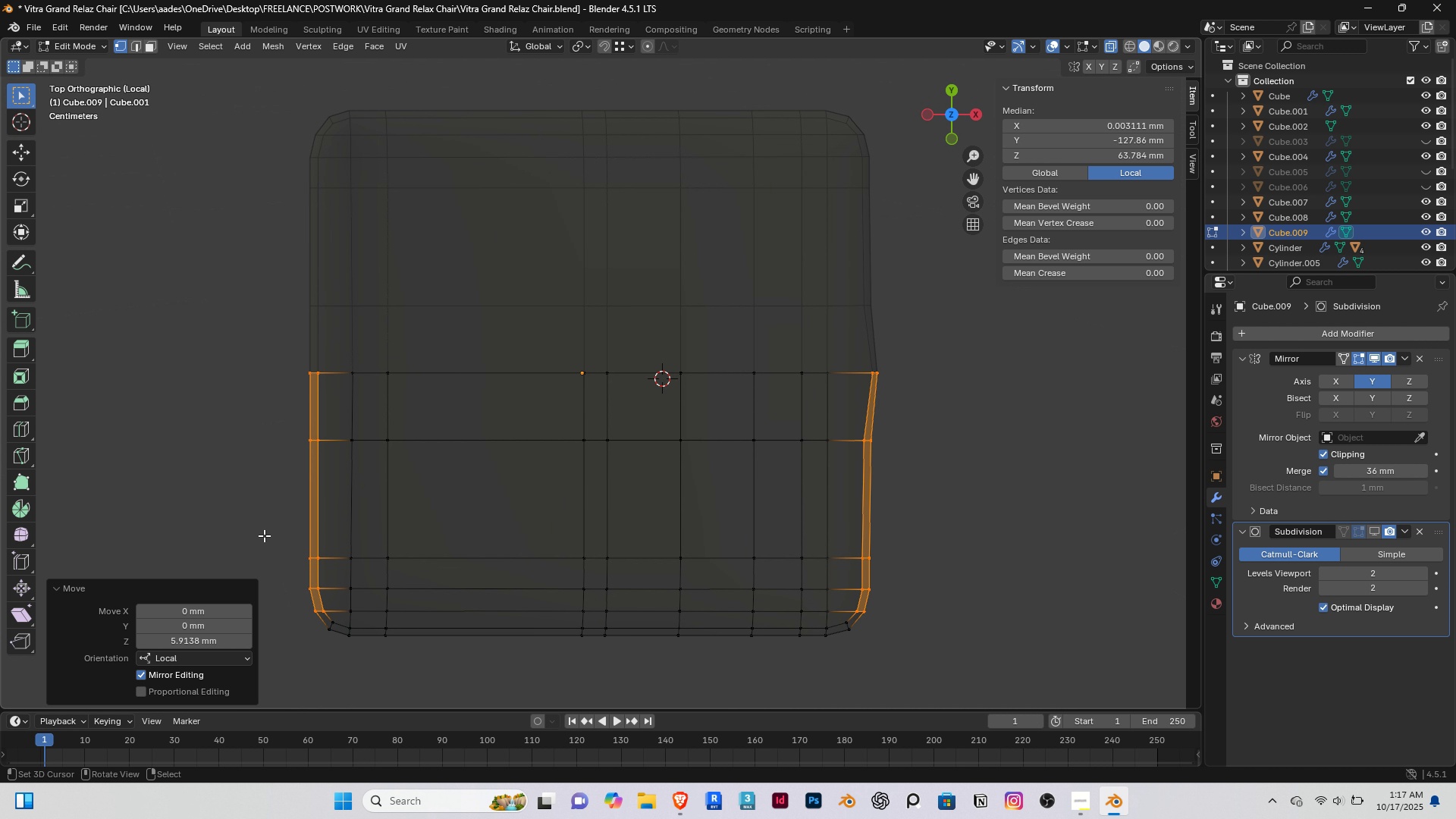 
hold_key(key=ShiftRight, duration=0.34)
 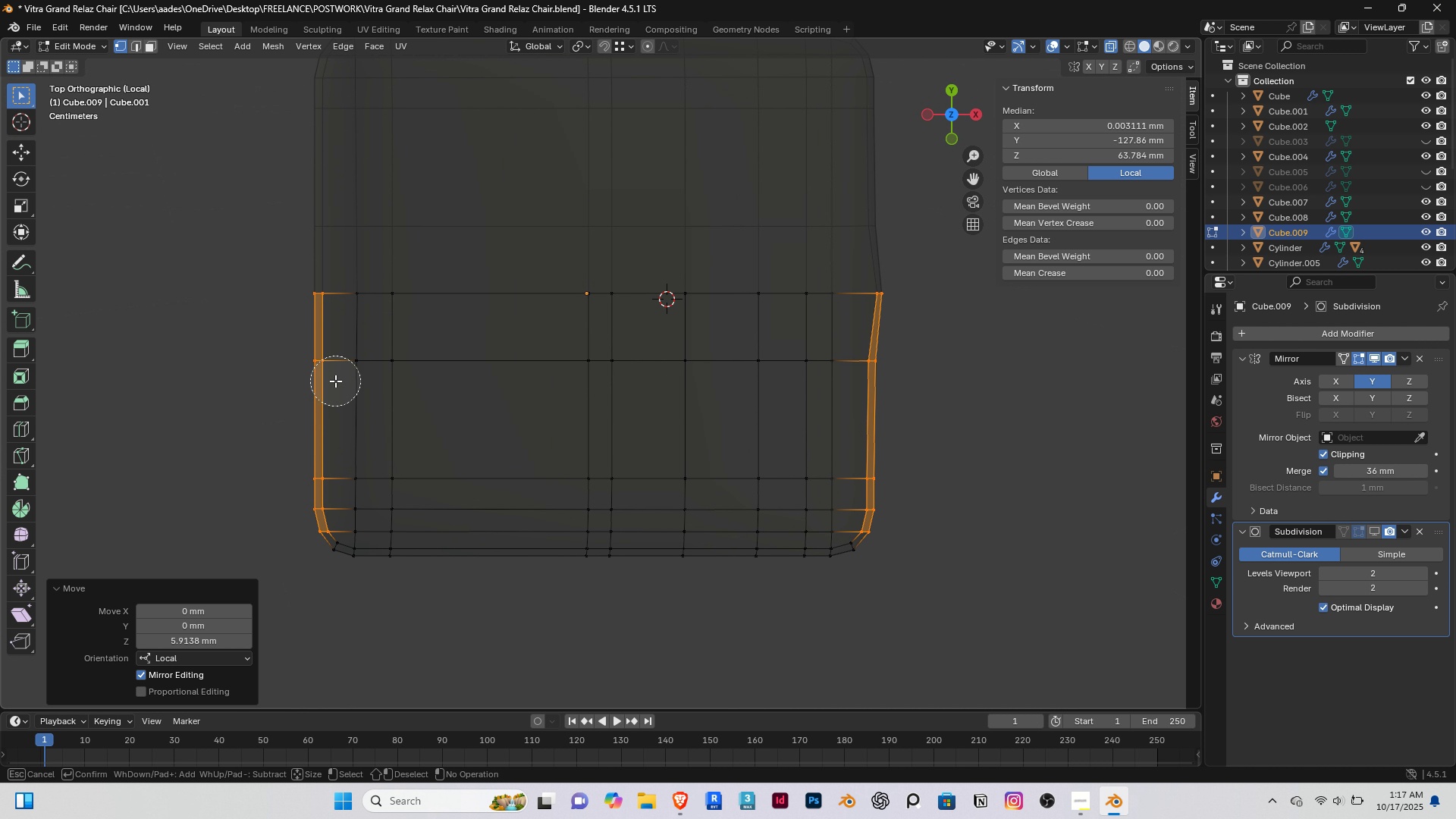 
key(C)
 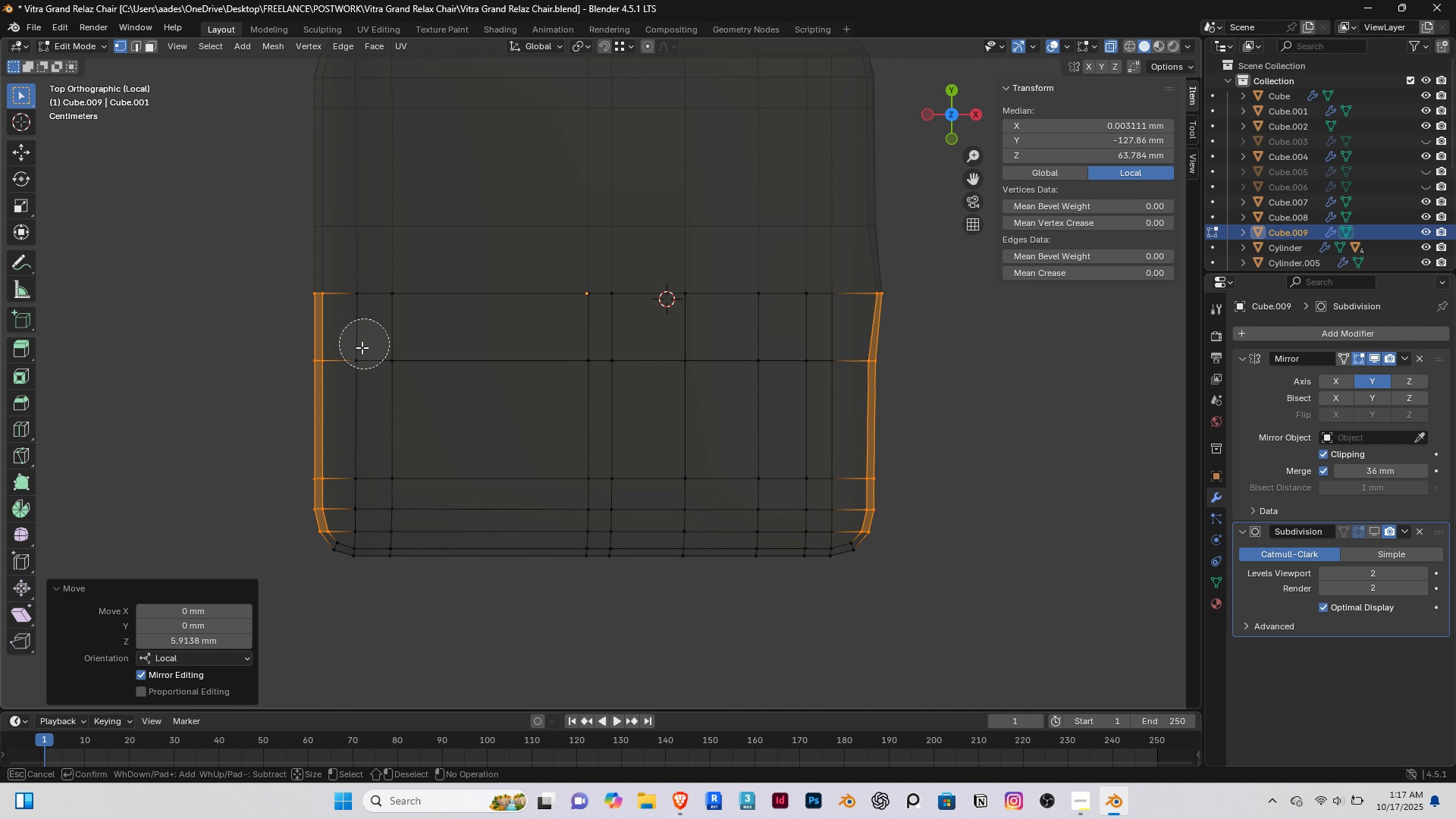 
scroll: coordinate [358, 354], scroll_direction: up, amount: 5.0
 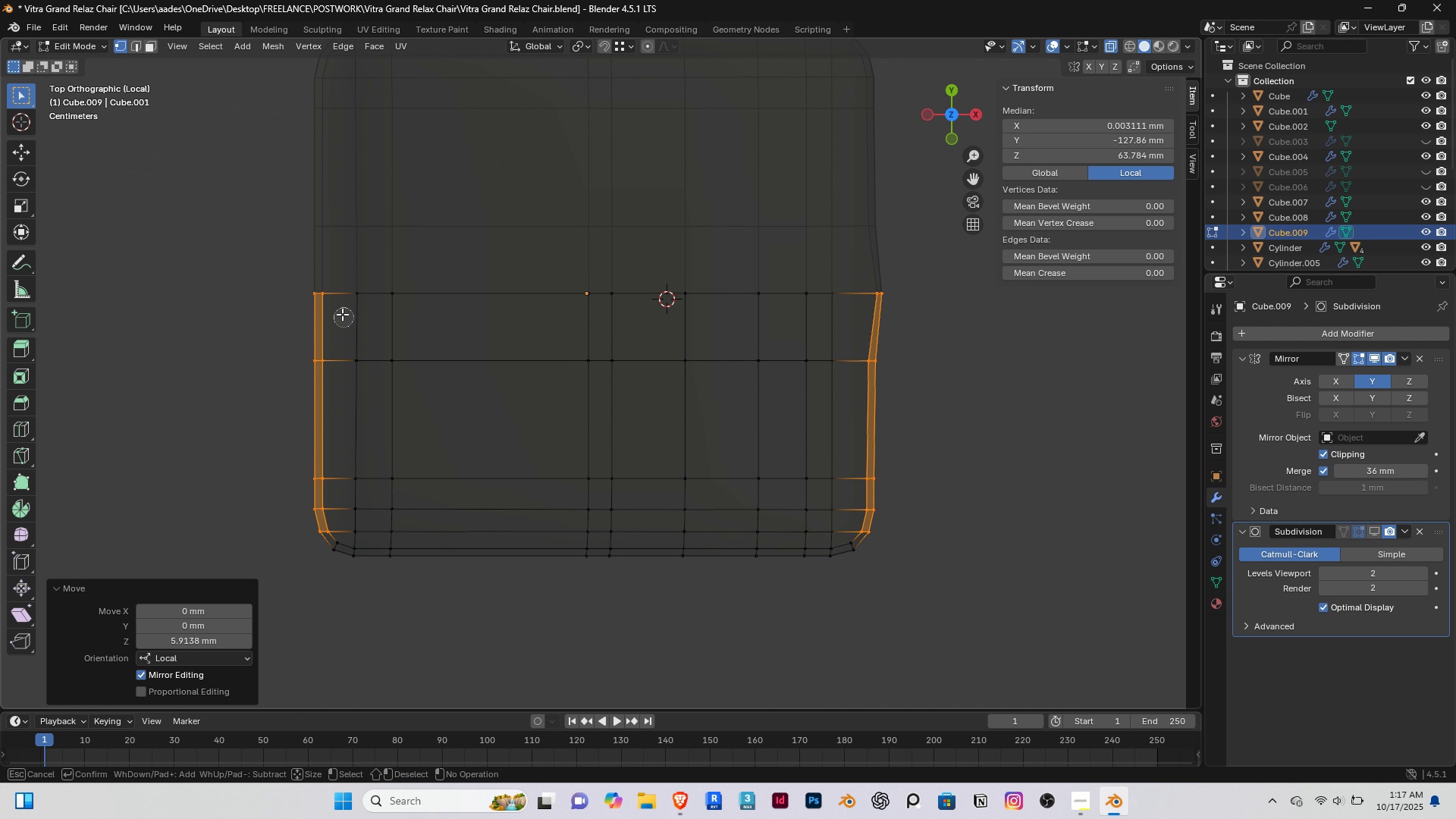 
hold_key(key=ShiftRight, duration=1.52)
left_click_drag(start_coordinate=[334, 287], to_coordinate=[375, 510])
 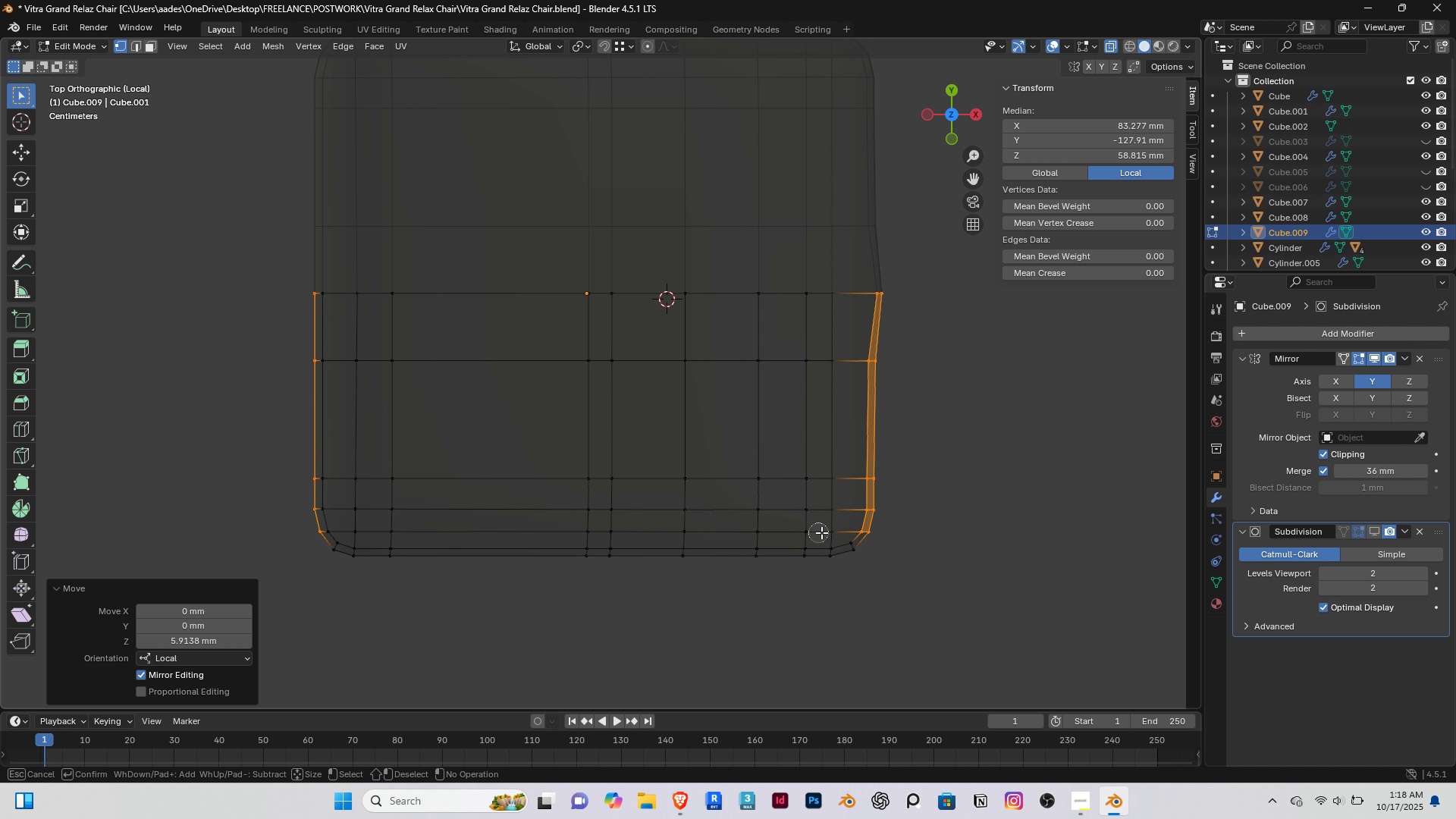 
hold_key(key=ShiftRight, duration=1.53)
 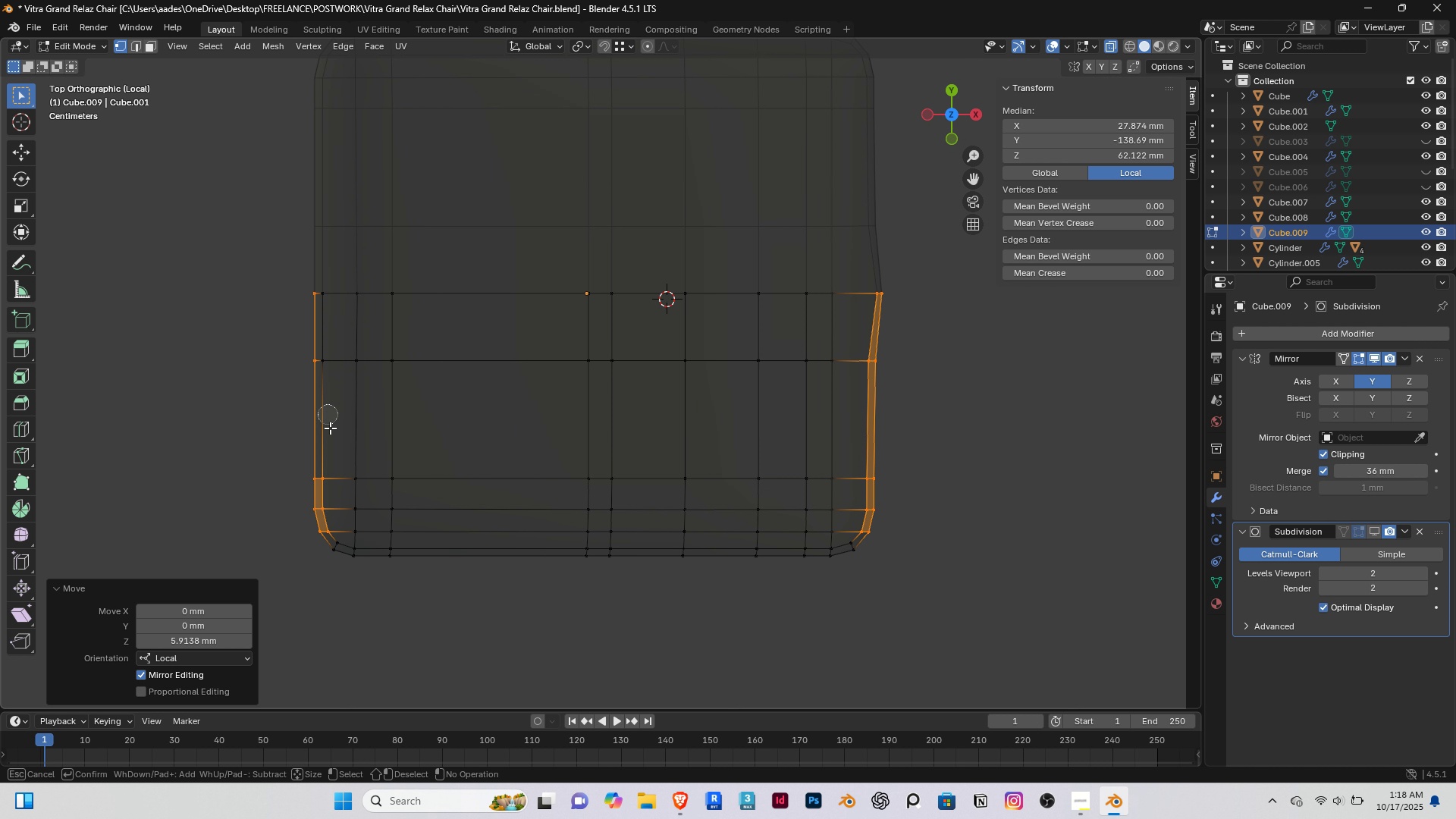 
hold_key(key=ShiftRight, duration=1.52)
 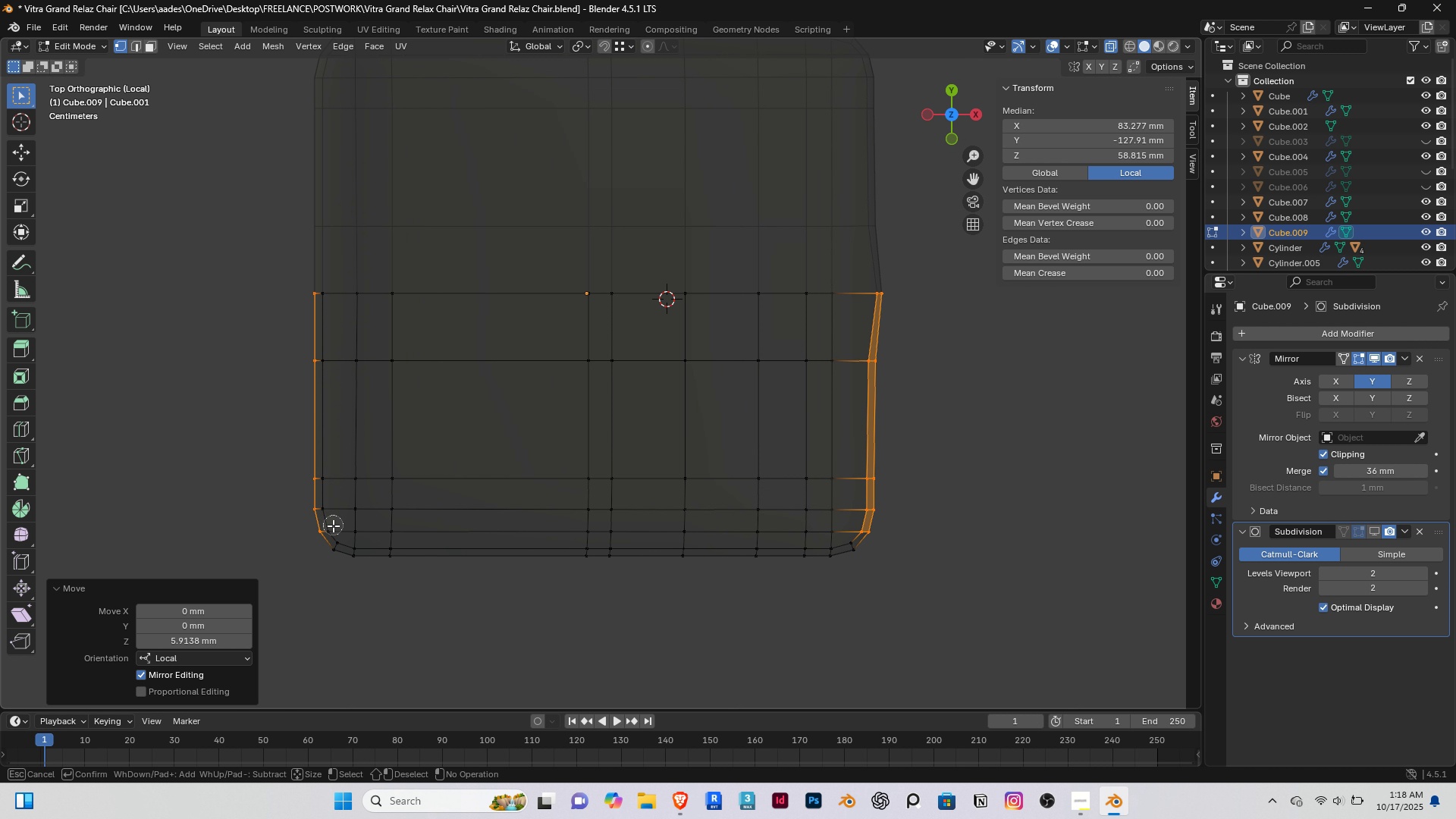 
hold_key(key=ShiftRight, duration=1.5)
 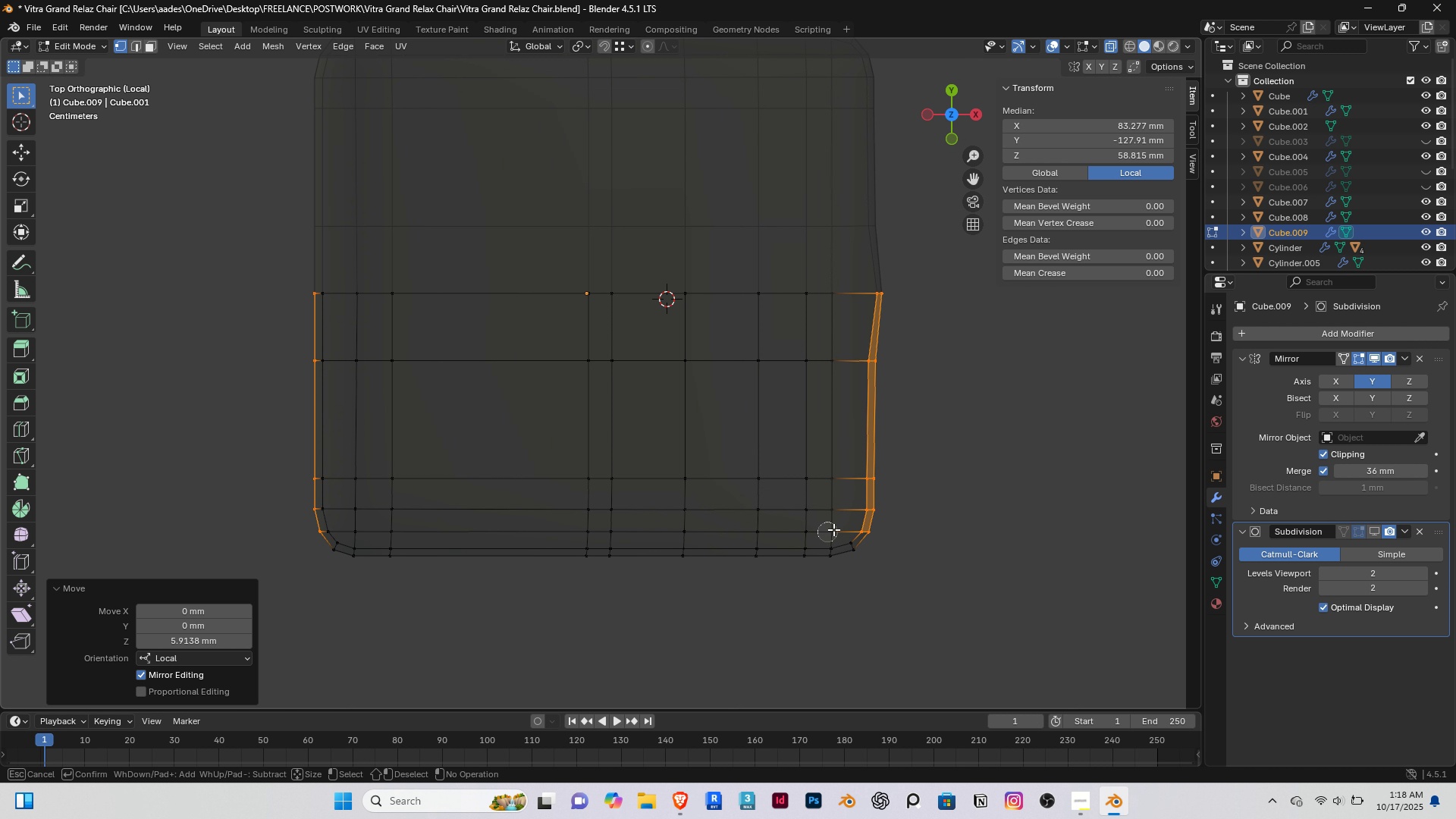 
hold_key(key=ShiftRight, duration=1.51)
left_click_drag(start_coordinate=[853, 529], to_coordinate=[871, 293])
 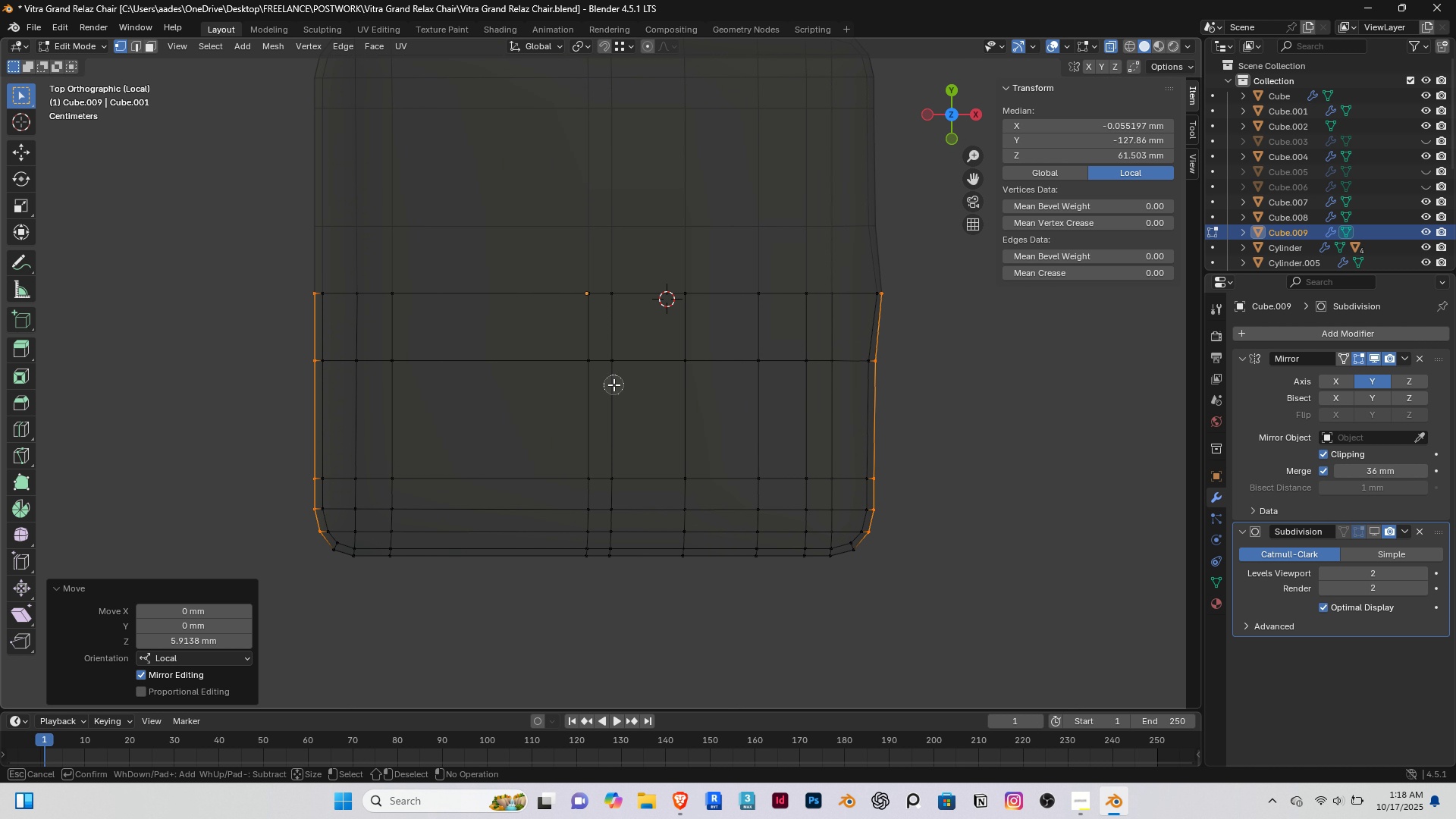 
hold_key(key=ShiftRight, duration=1.5)
 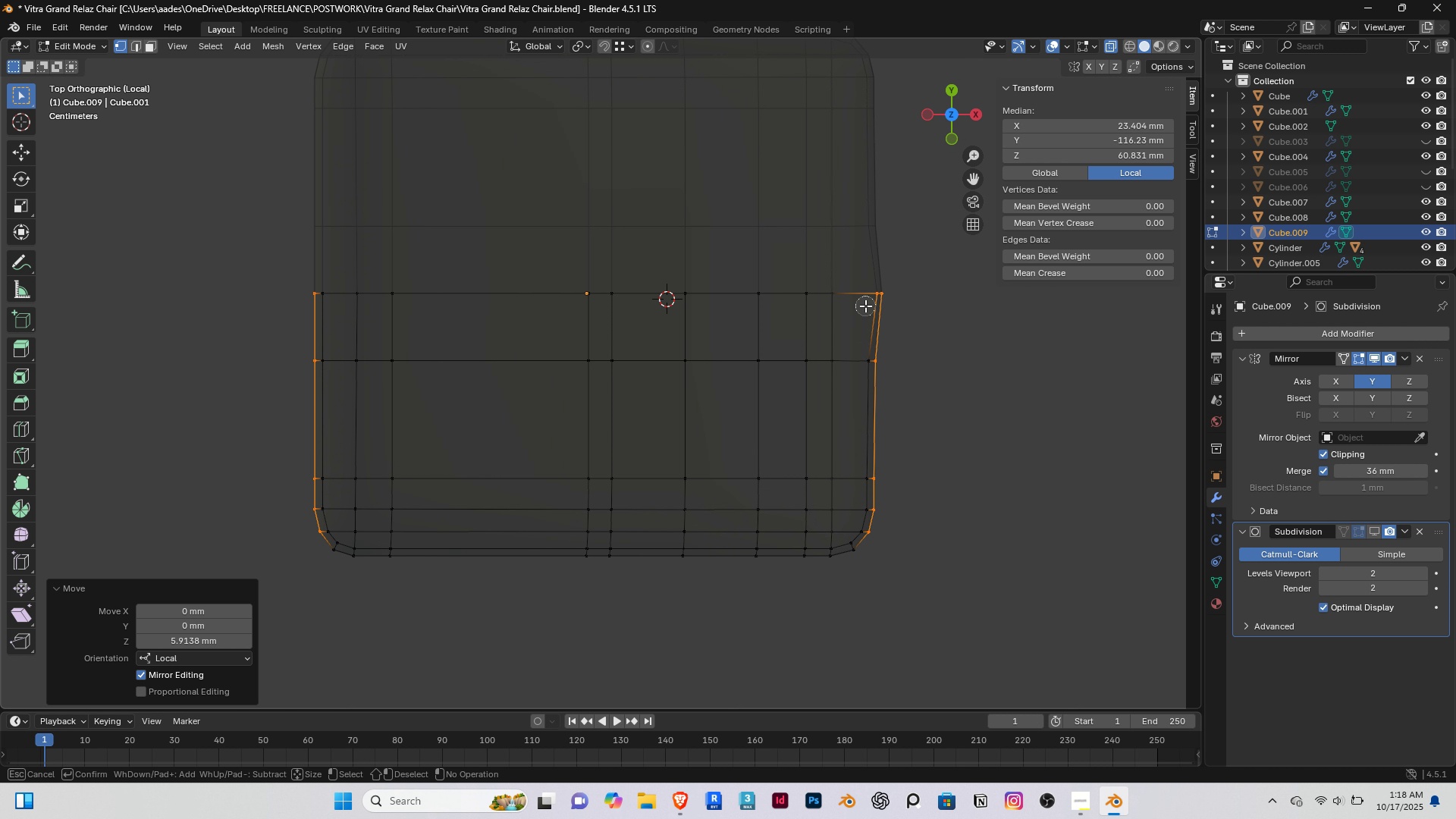 
hold_key(key=ShiftRight, duration=0.93)
 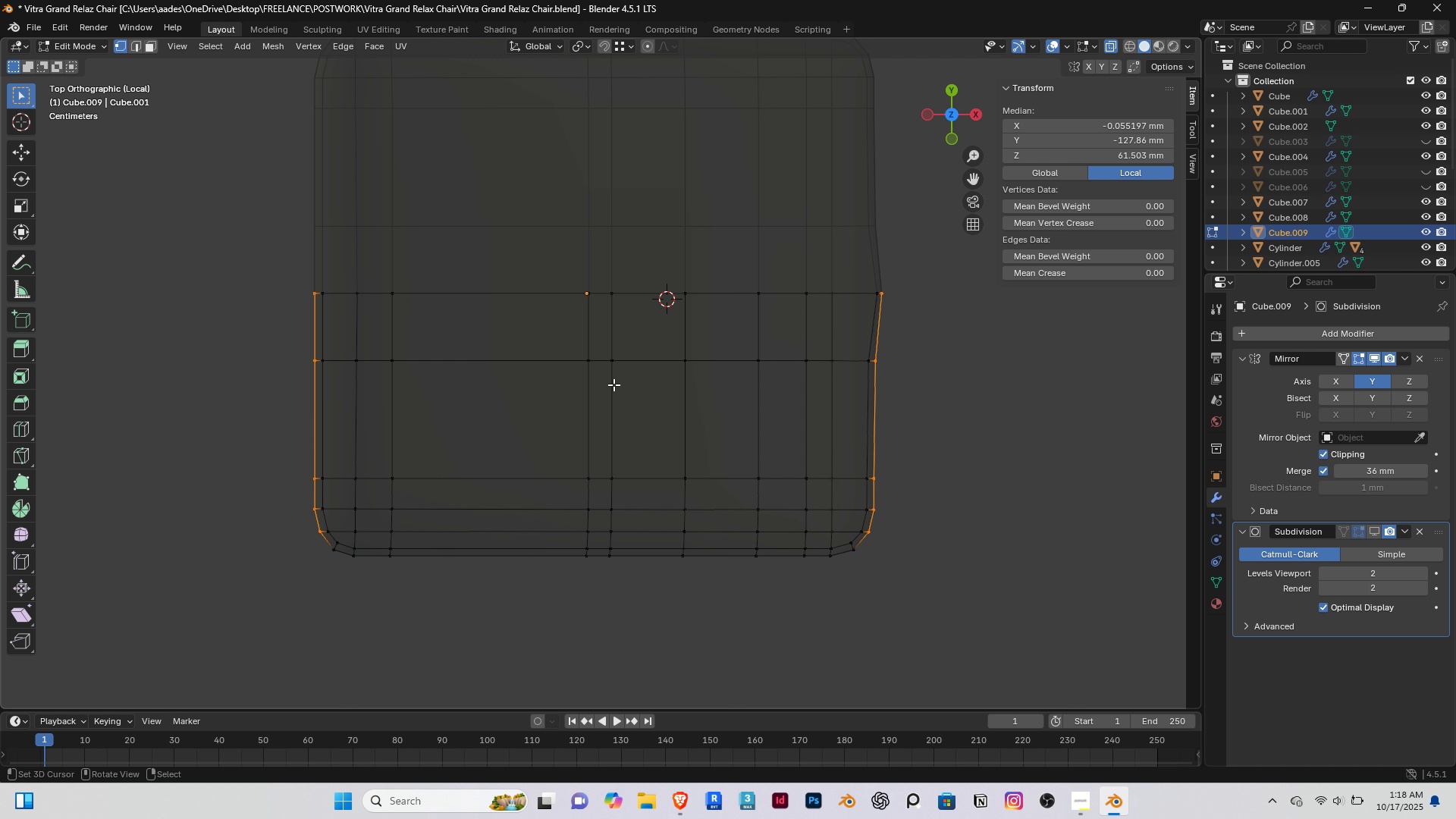 
right_click([613, 384])
 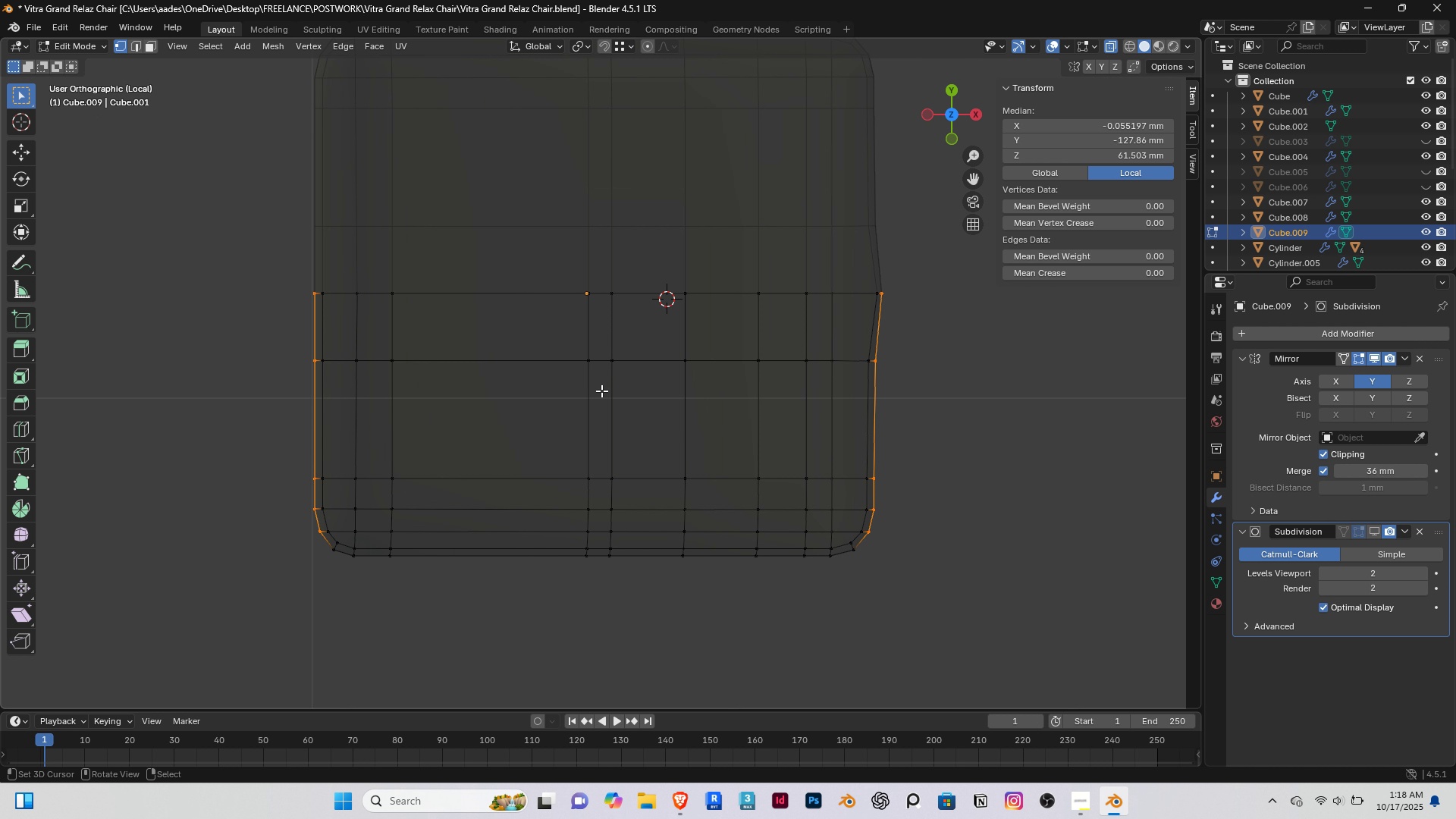 
type([End]gzz)
 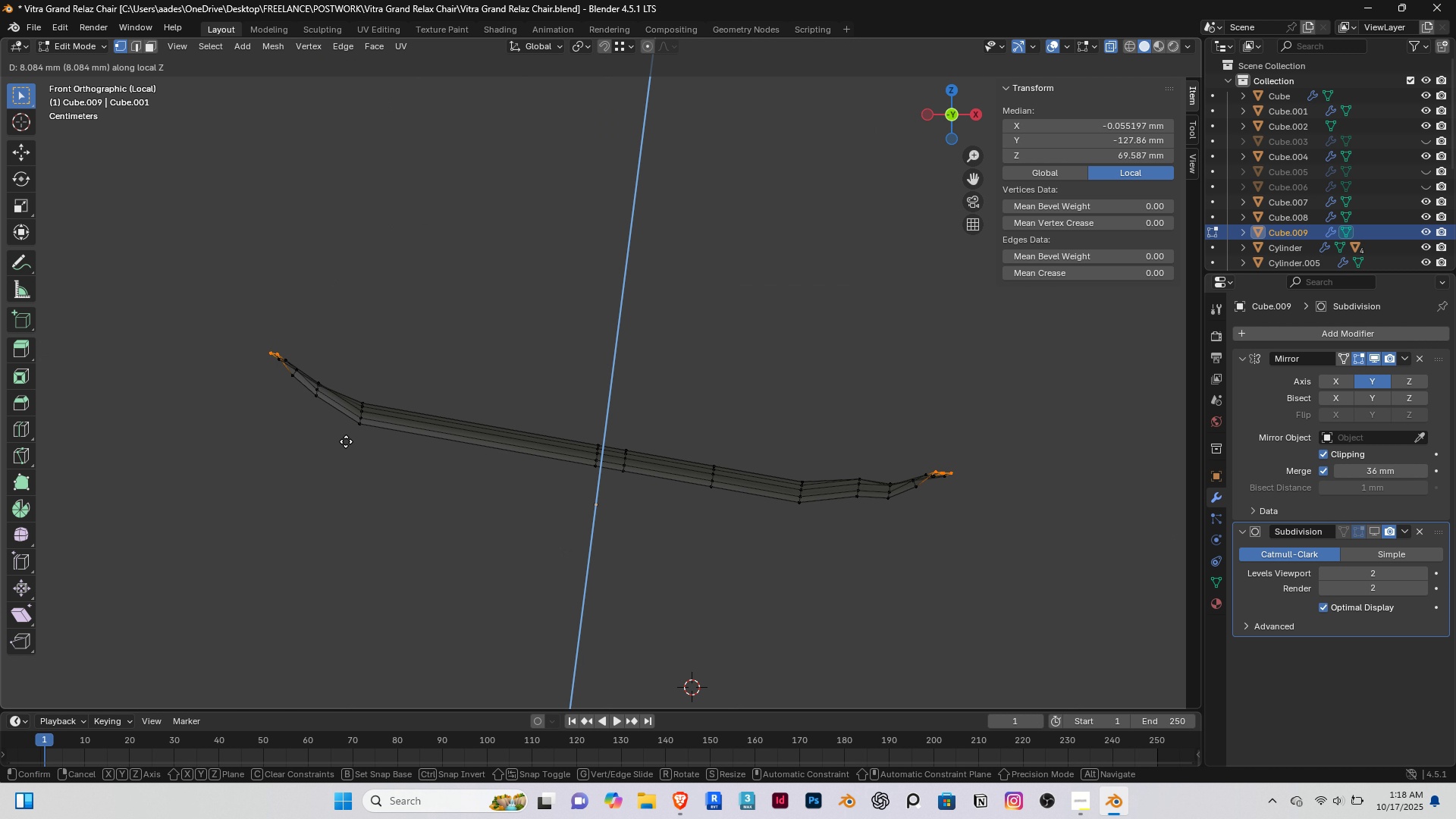 
scroll: coordinate [355, 354], scroll_direction: up, amount: 5.0
 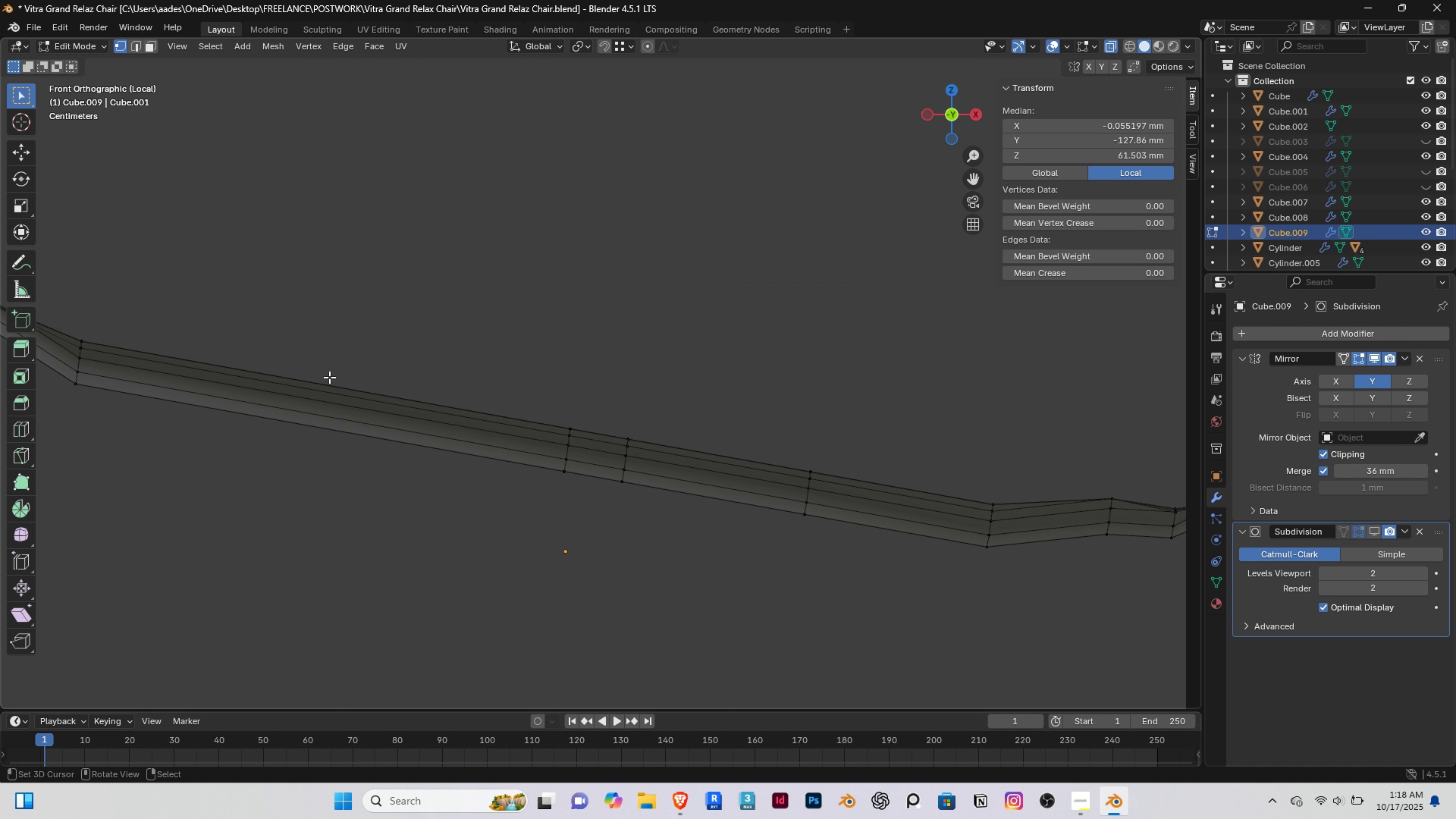 
scroll: coordinate [329, 378], scroll_direction: down, amount: 4.0
 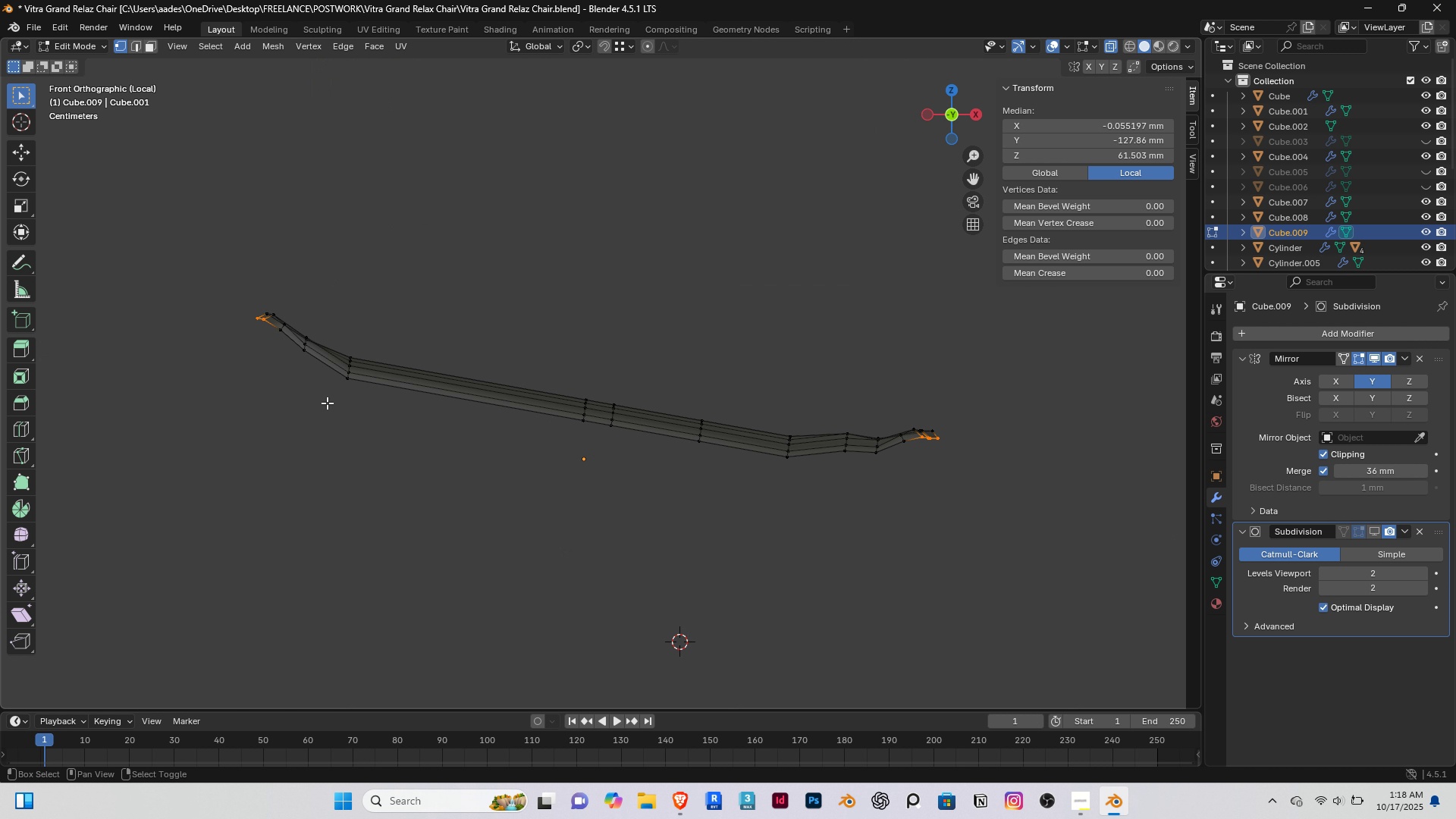 
left_click([349, 441])
 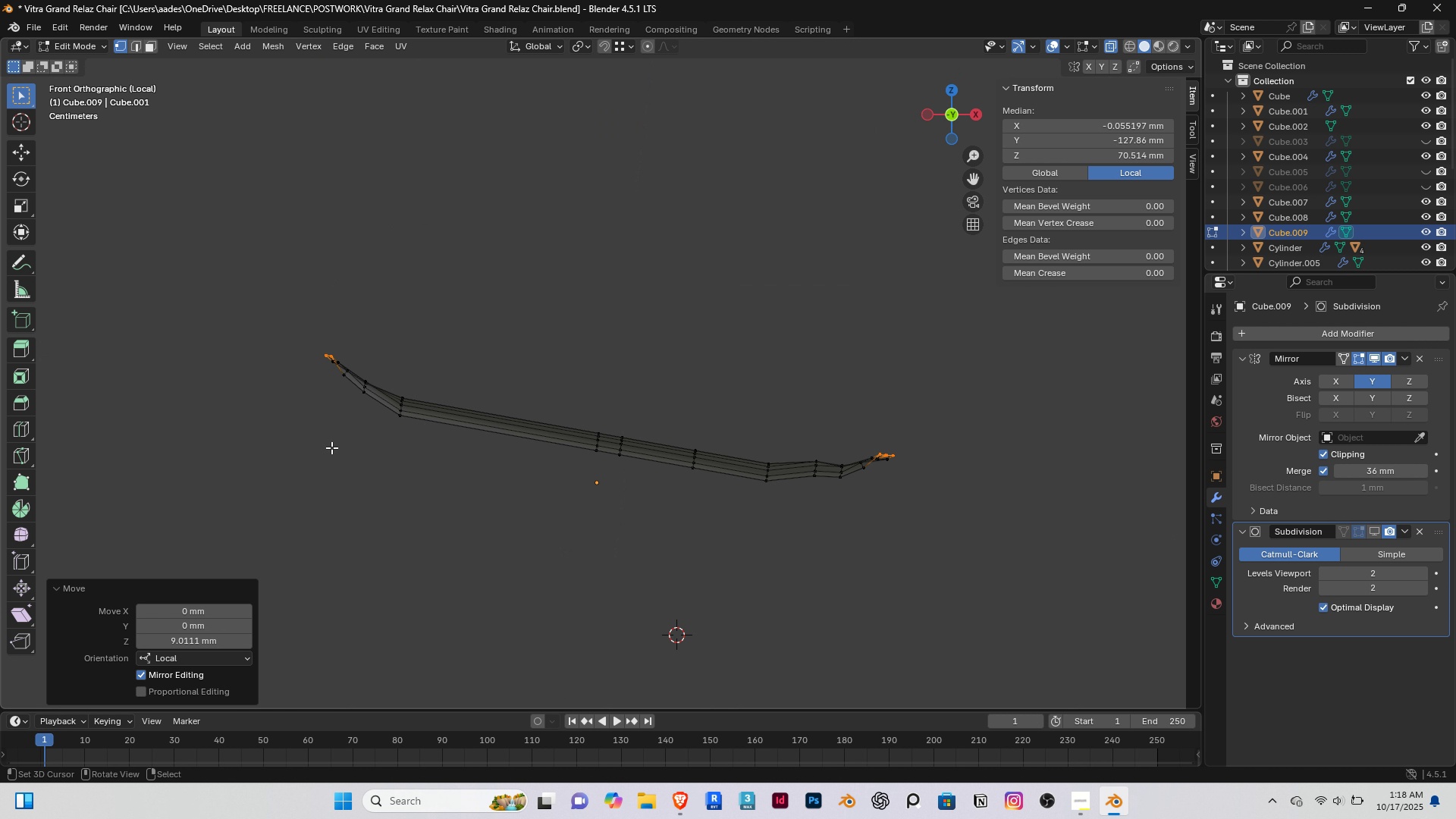 
scroll: coordinate [331, 441], scroll_direction: down, amount: 2.0
 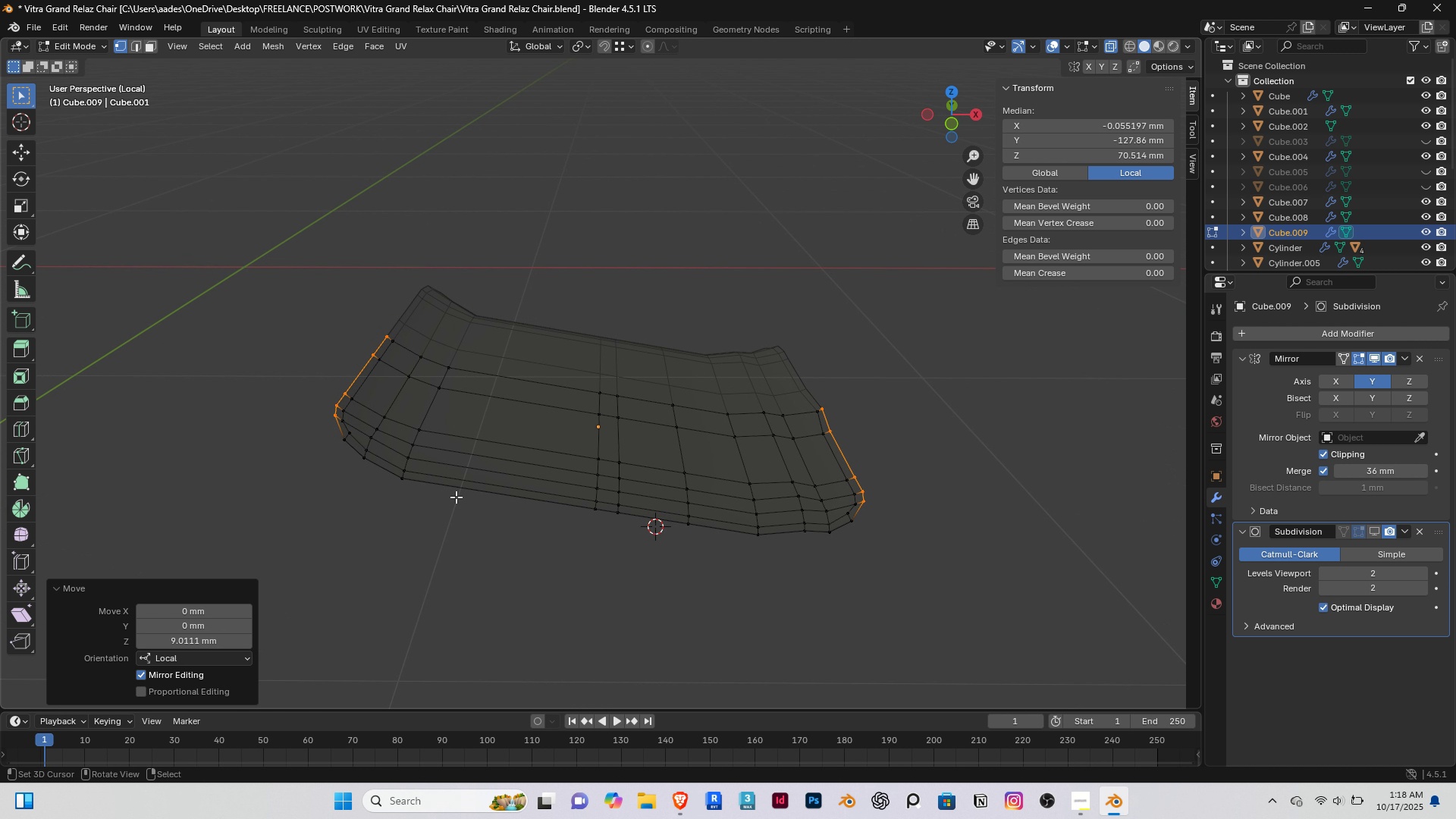 
key(End)
 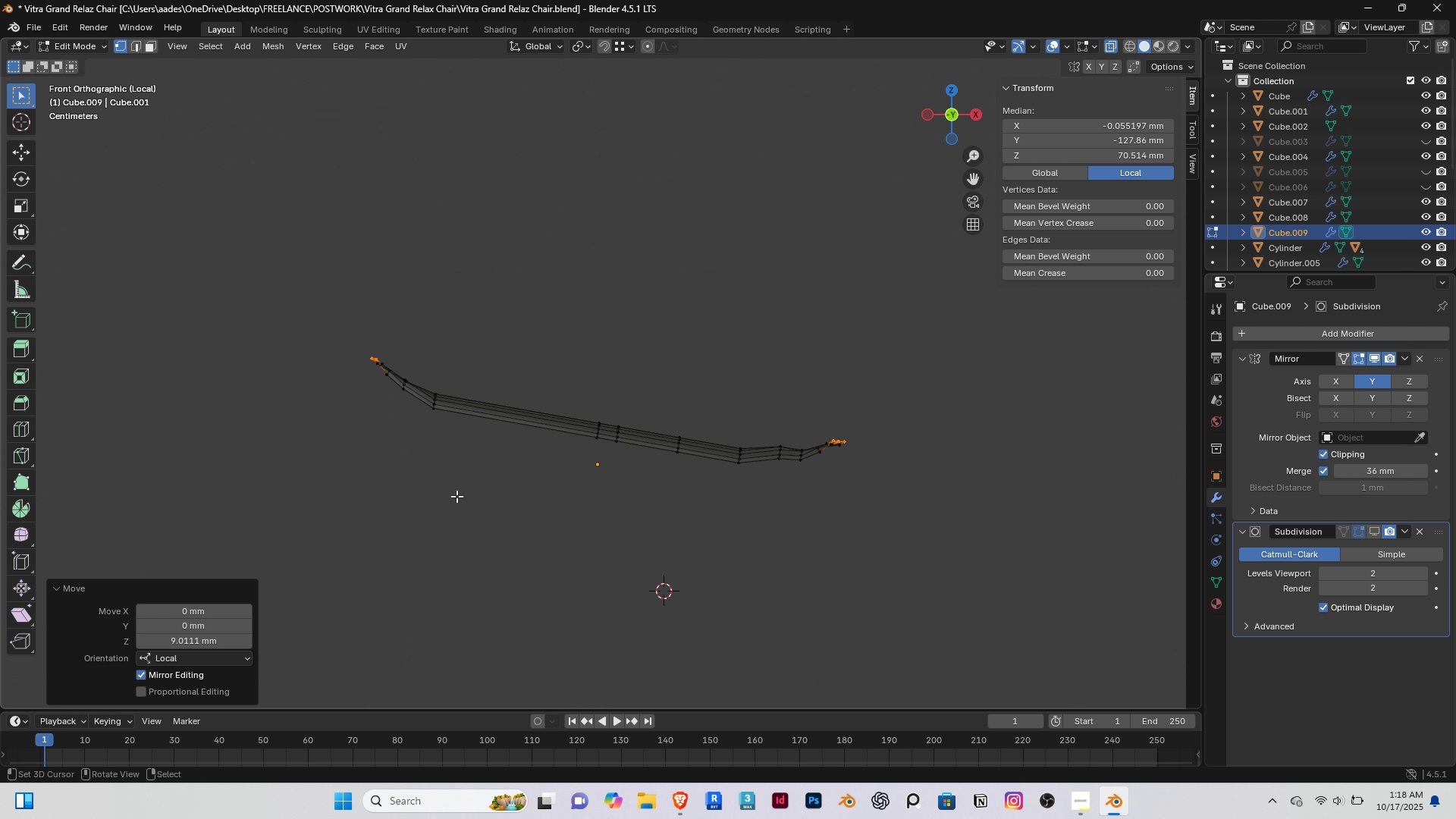 
key(PageDown)
 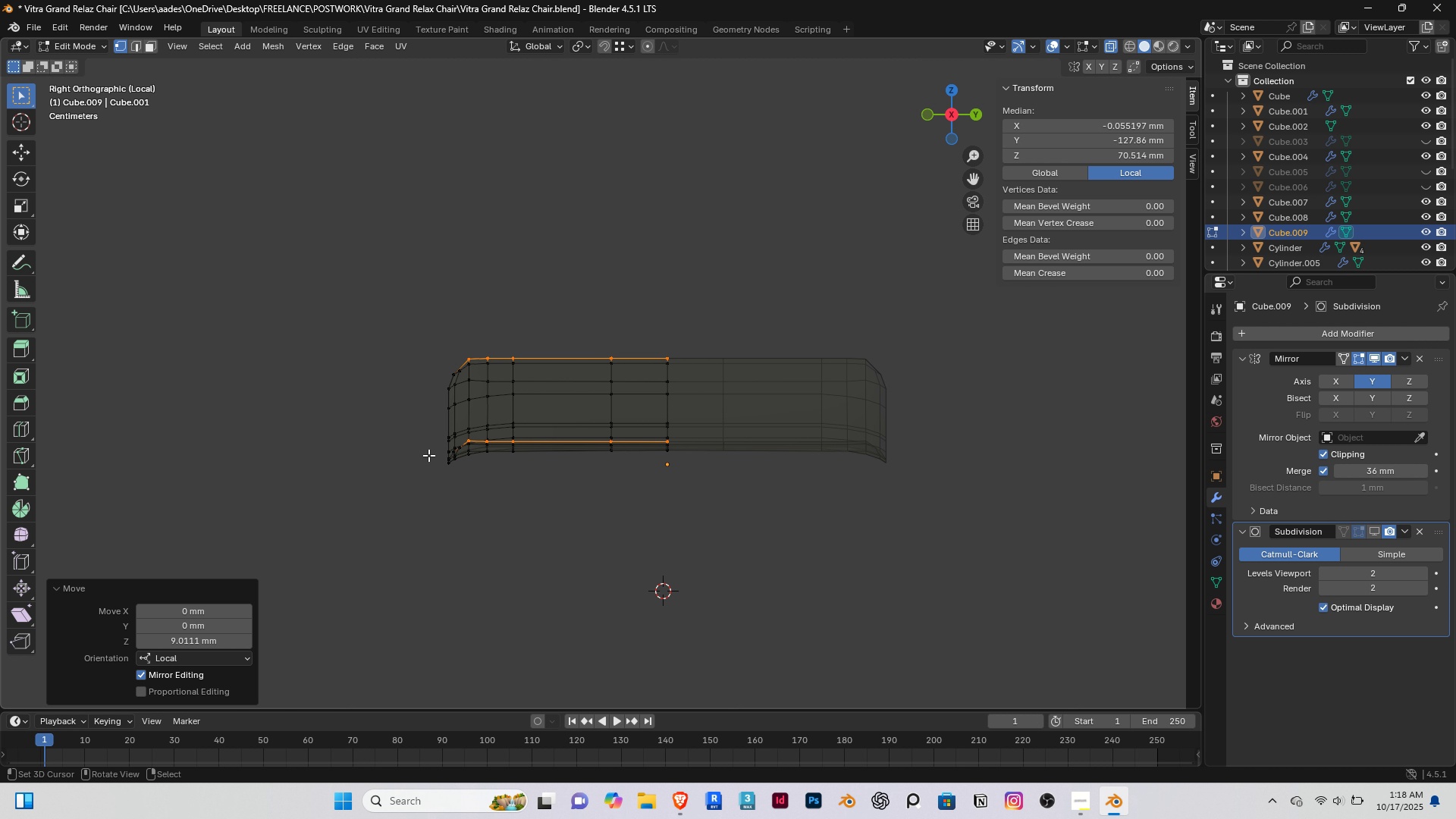 
scroll: coordinate [428, 454], scroll_direction: up, amount: 2.0
 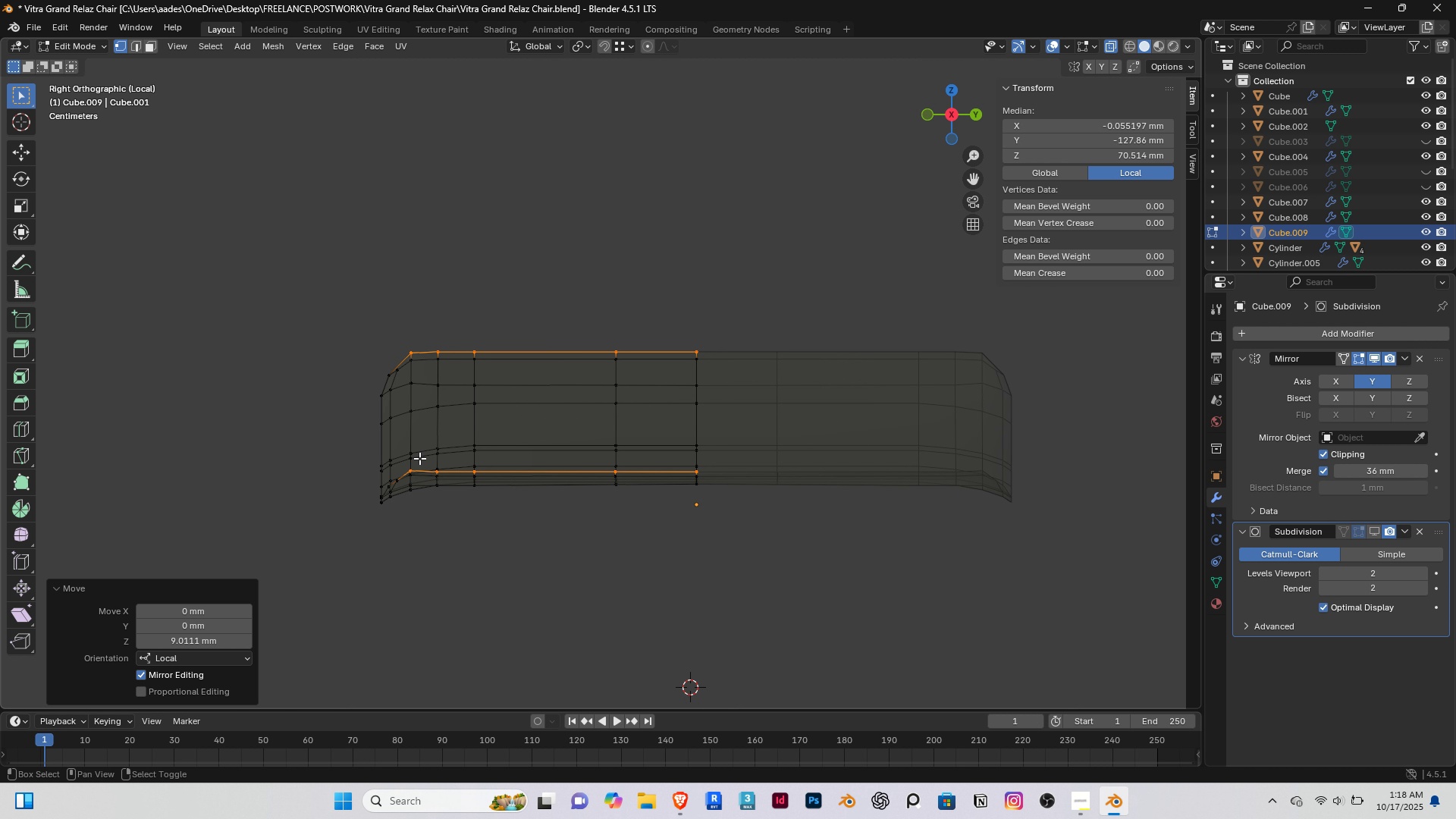 
hold_key(key=ShiftRight, duration=0.41)
 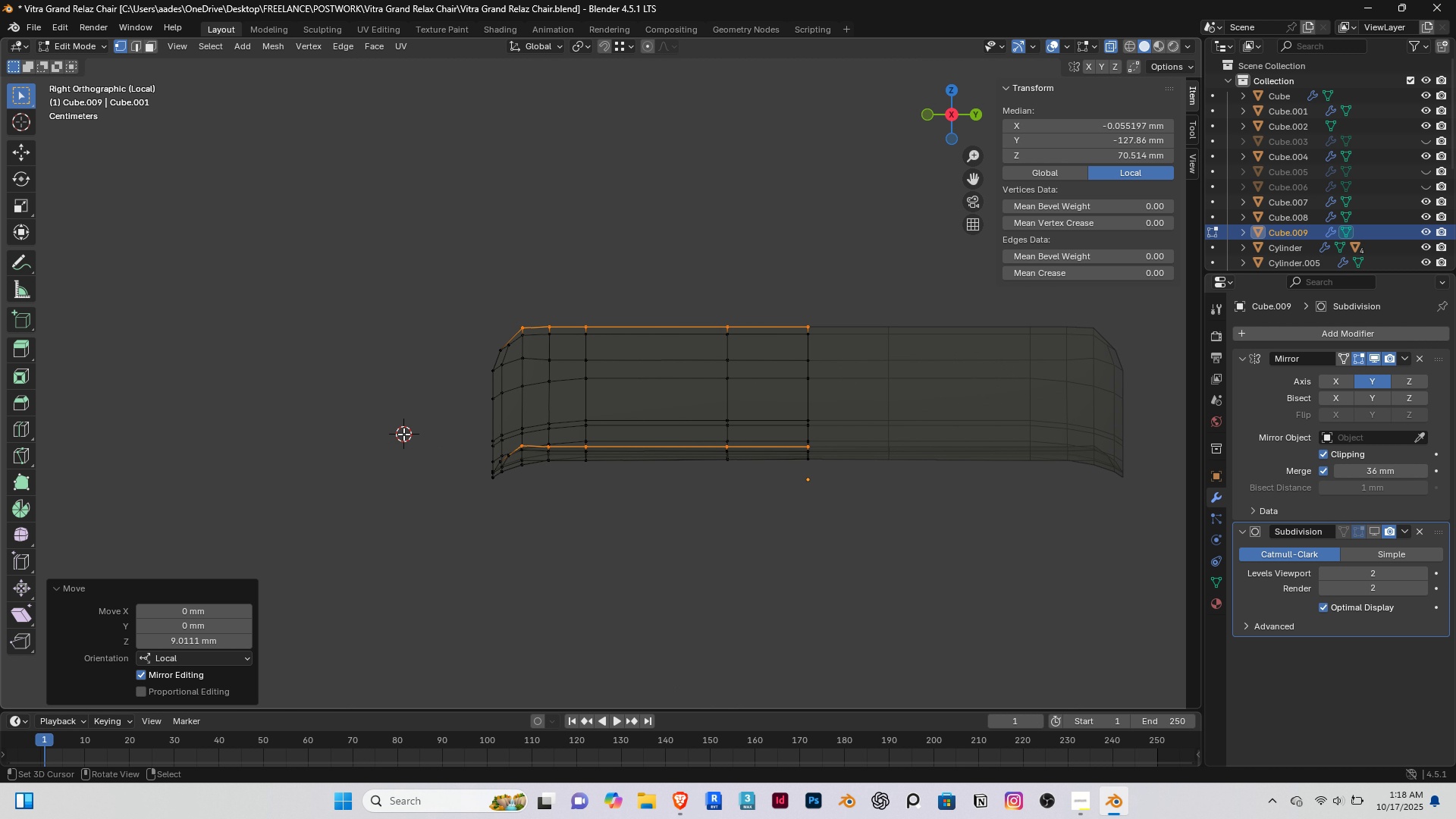 
left_click([403, 434])
 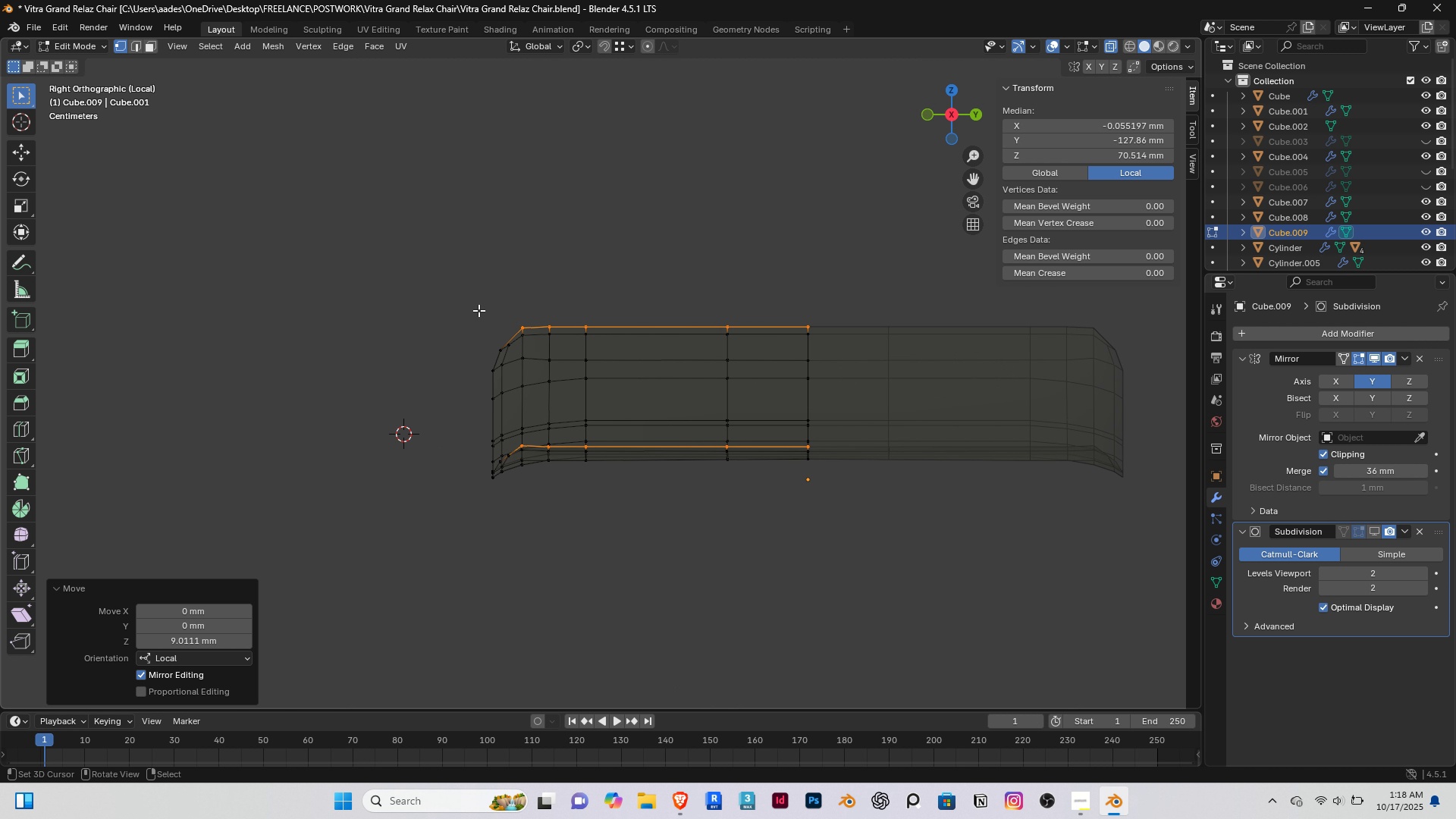 
right_click([479, 310])
 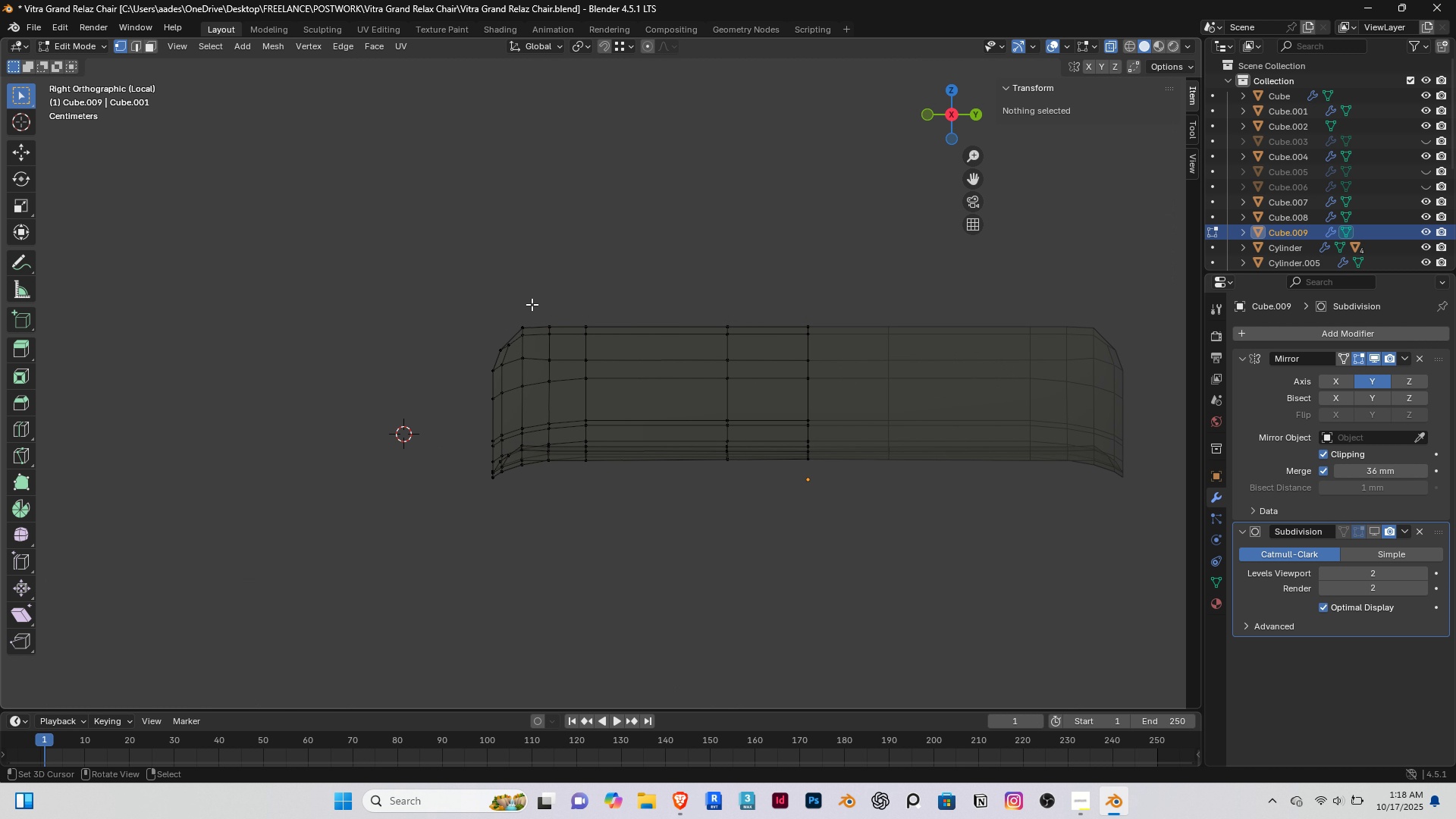 
left_click_drag(start_coordinate=[534, 301], to_coordinate=[401, 529])
 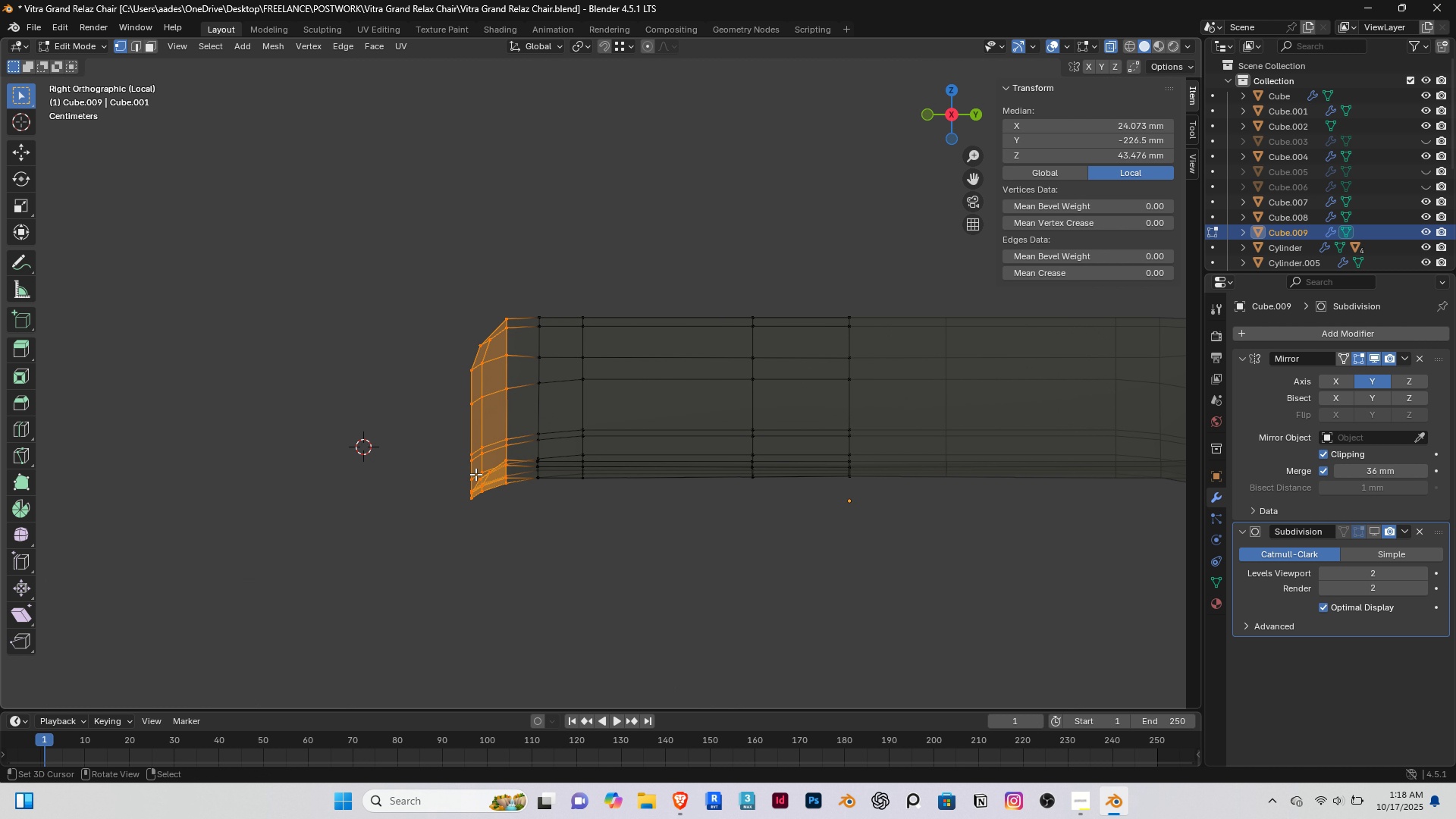 
scroll: coordinate [475, 474], scroll_direction: up, amount: 1.0
 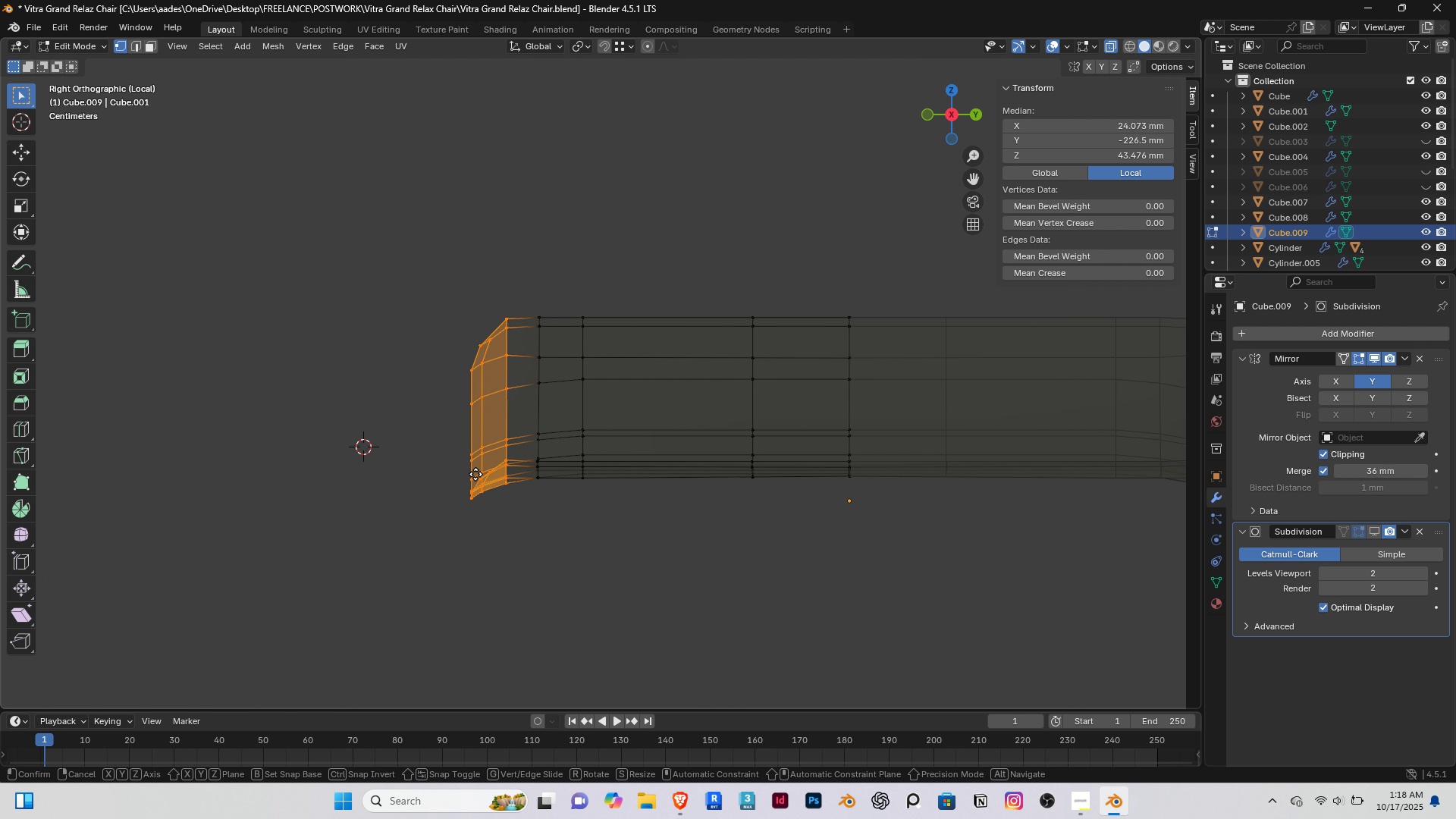 
type(gz)
 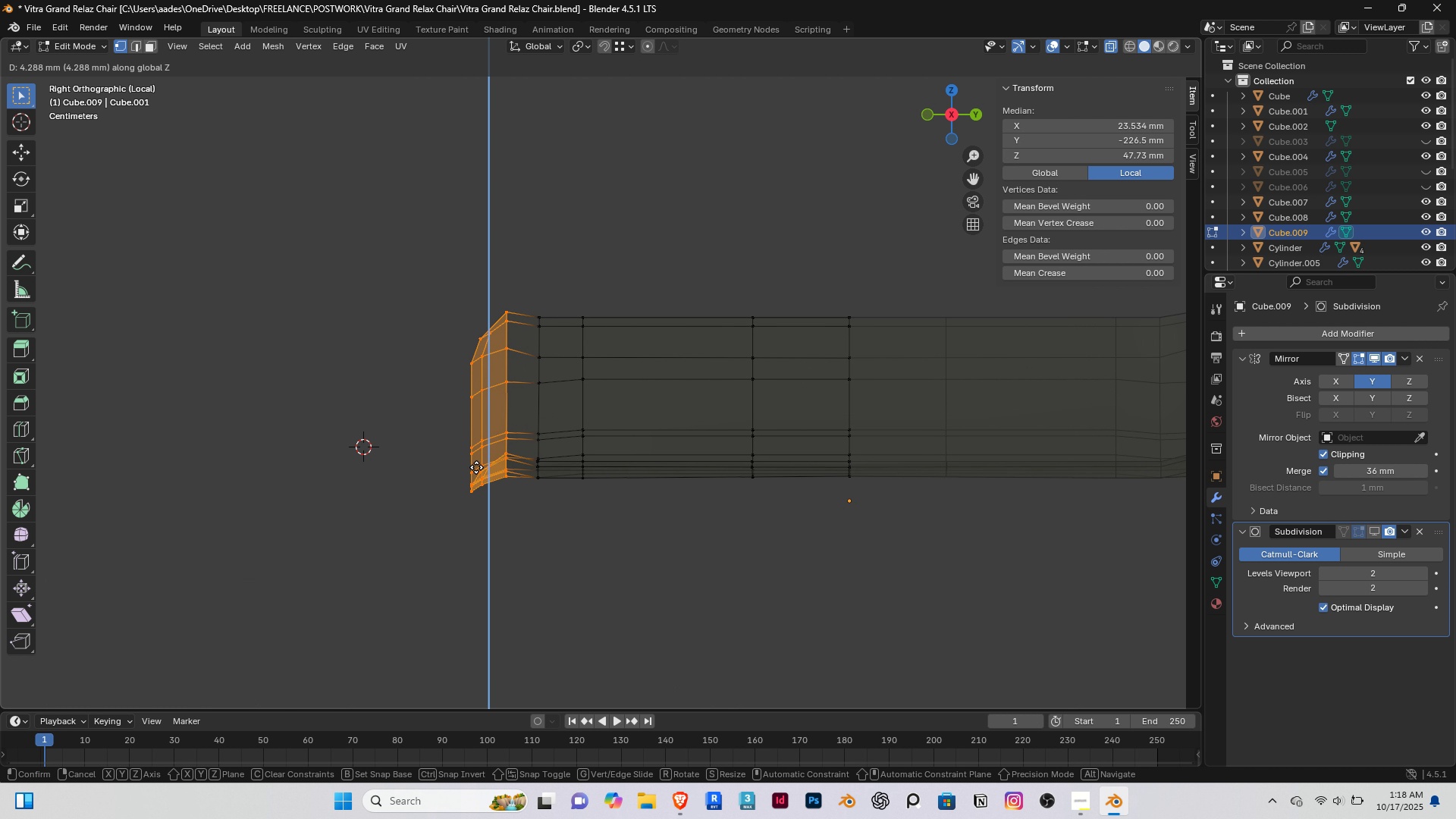 
left_click([476, 467])
 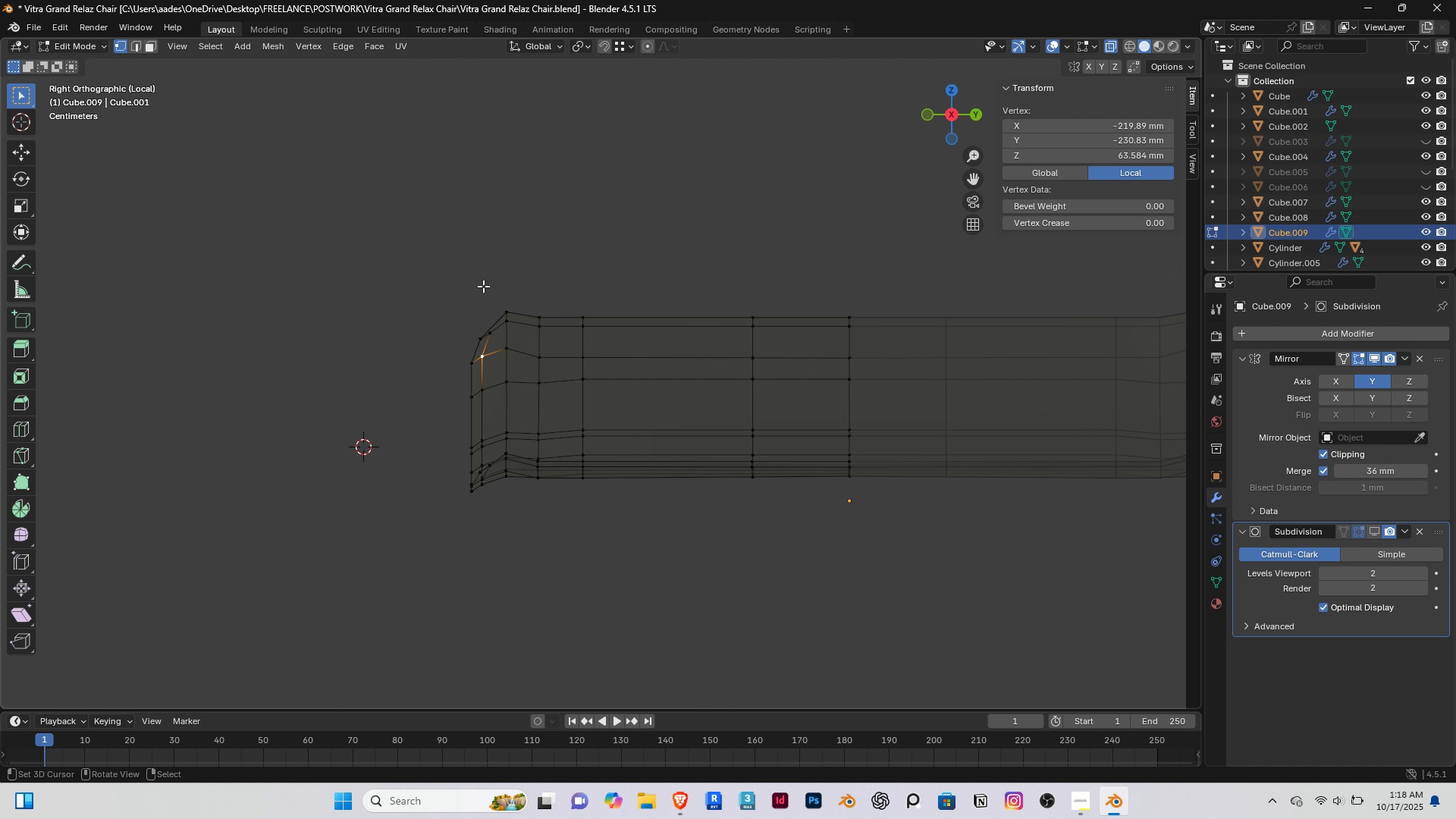 
right_click([480, 286])
 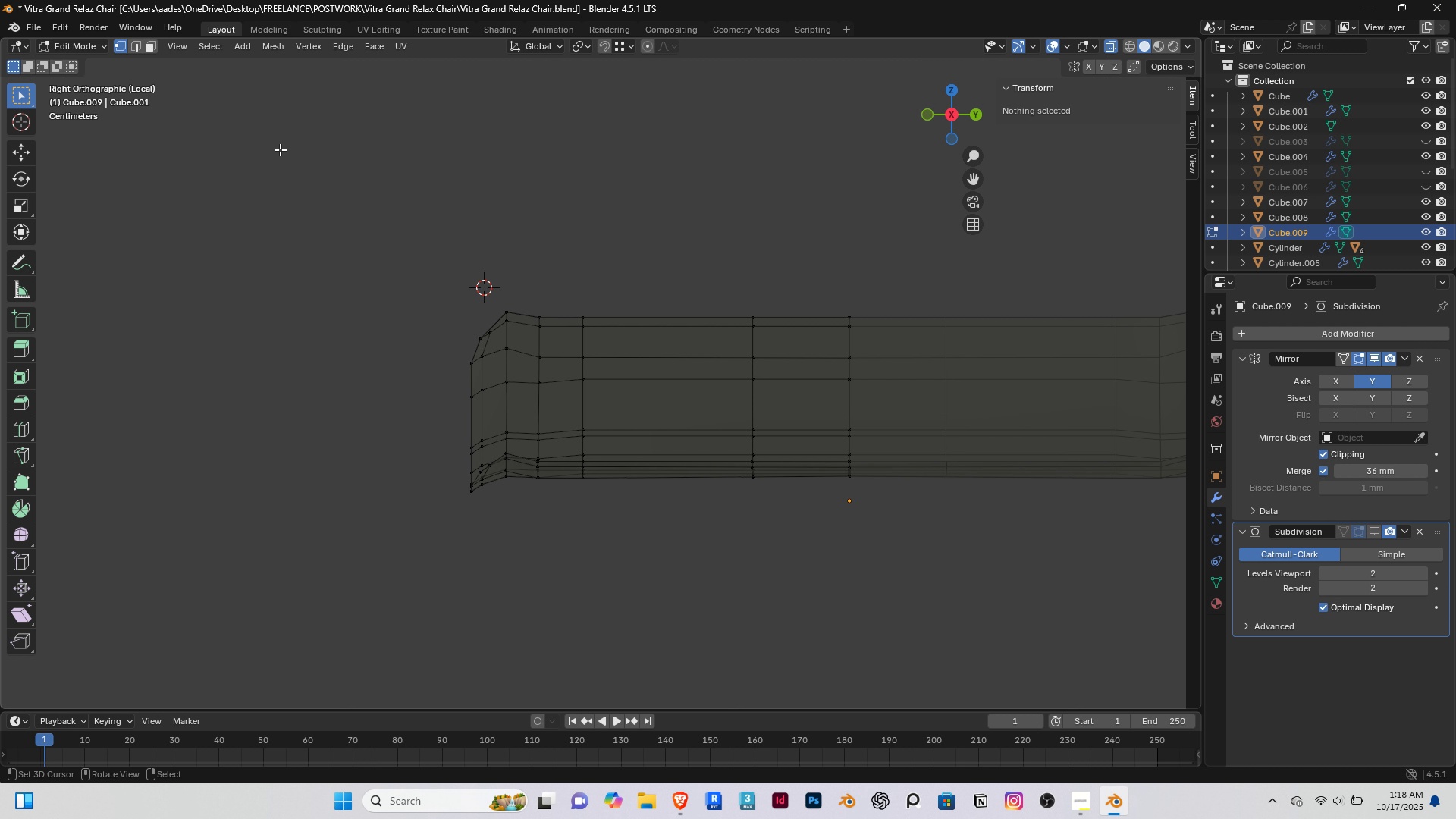 
left_click([274, 154])
 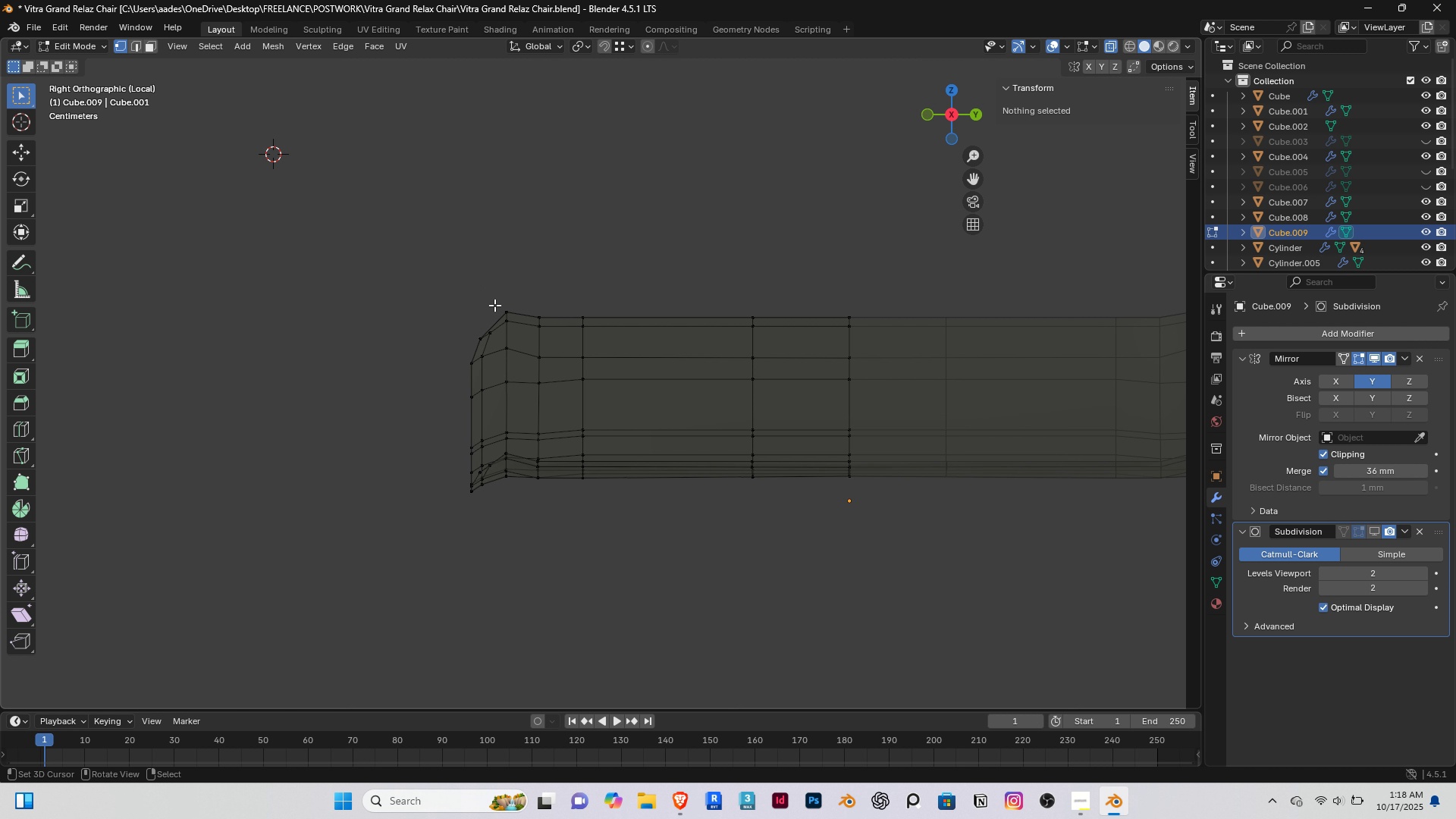 
left_click_drag(start_coordinate=[494, 304], to_coordinate=[347, 548])
 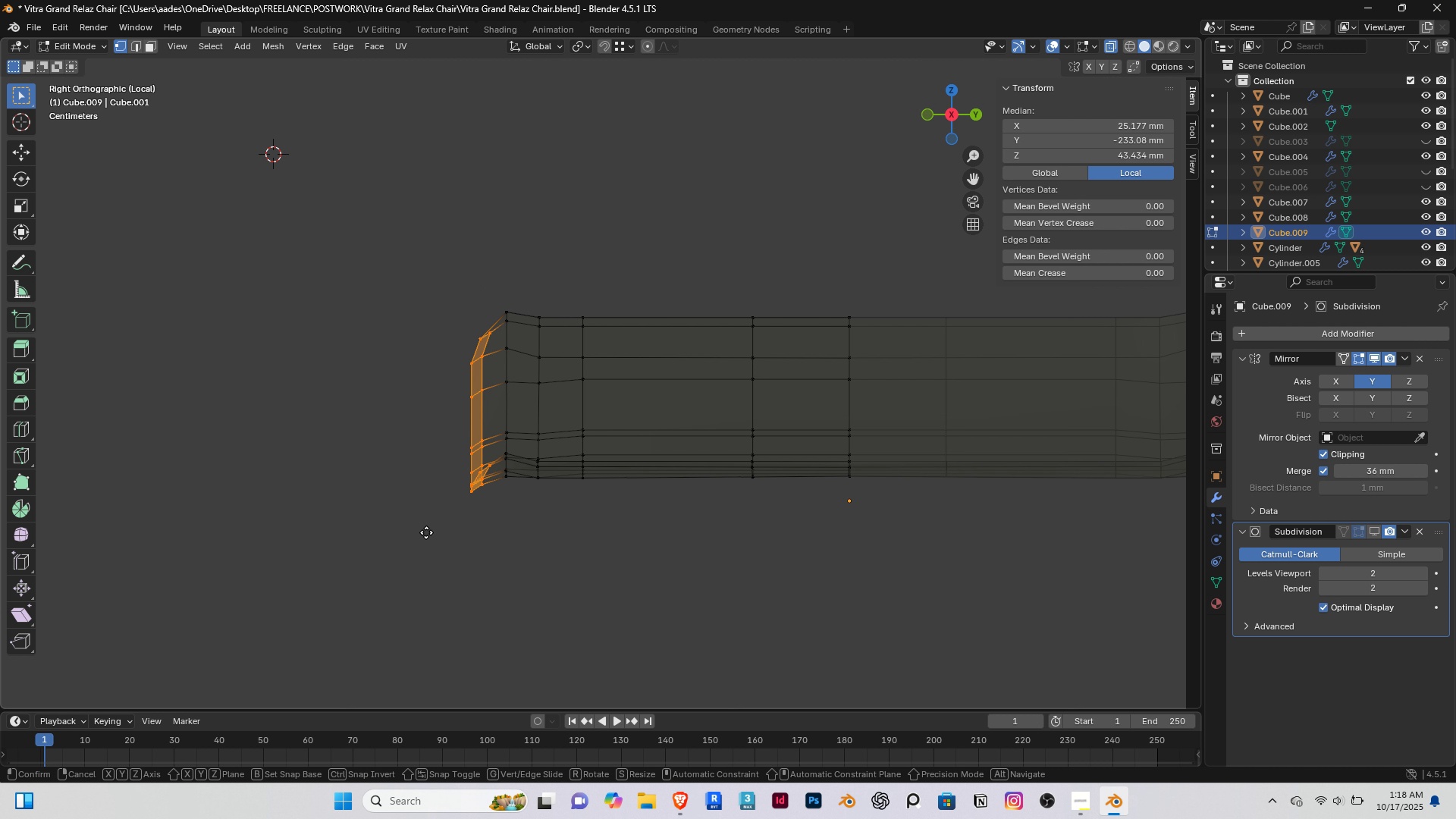 
type(gz)
 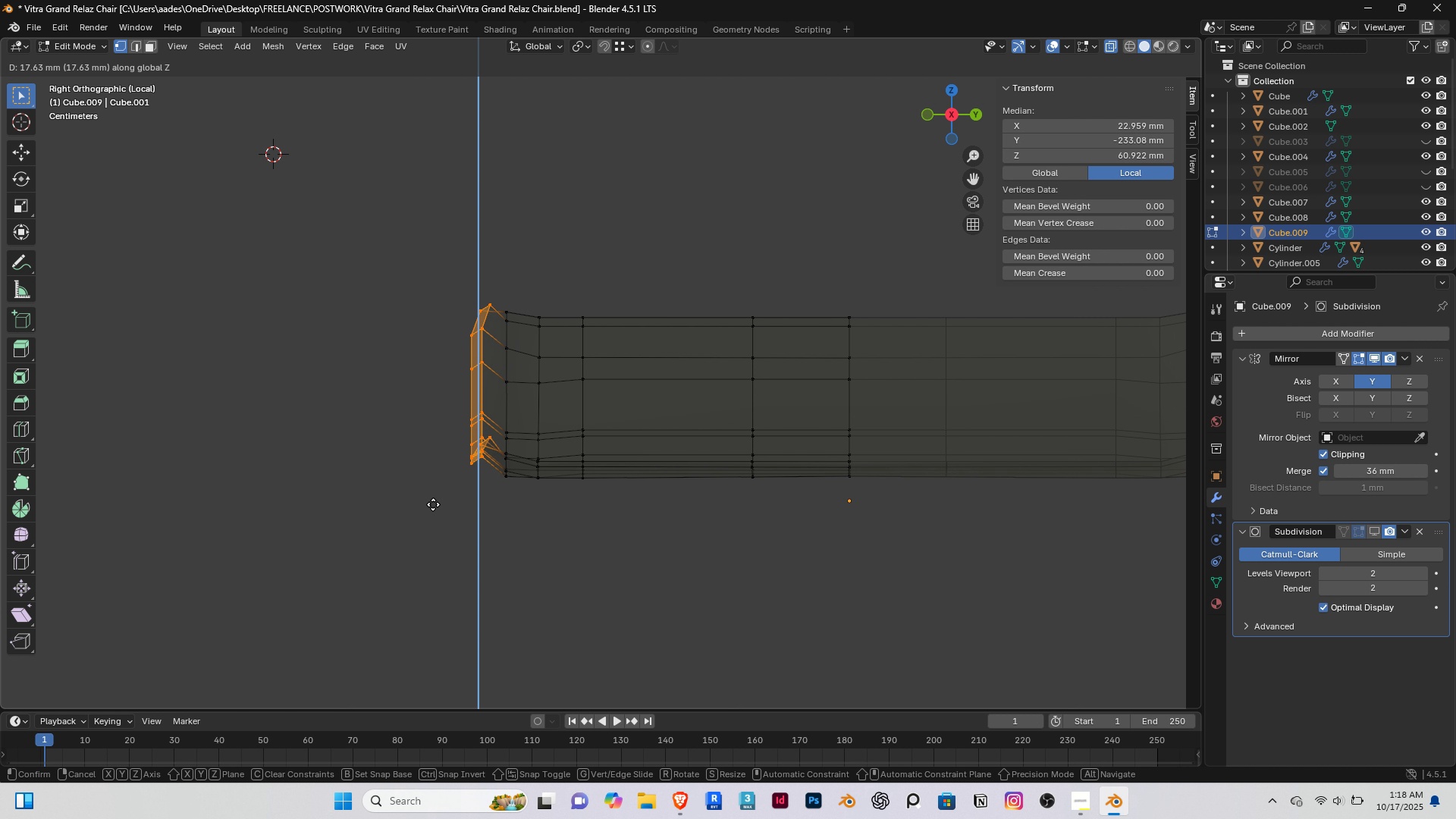 
left_click([433, 504])
 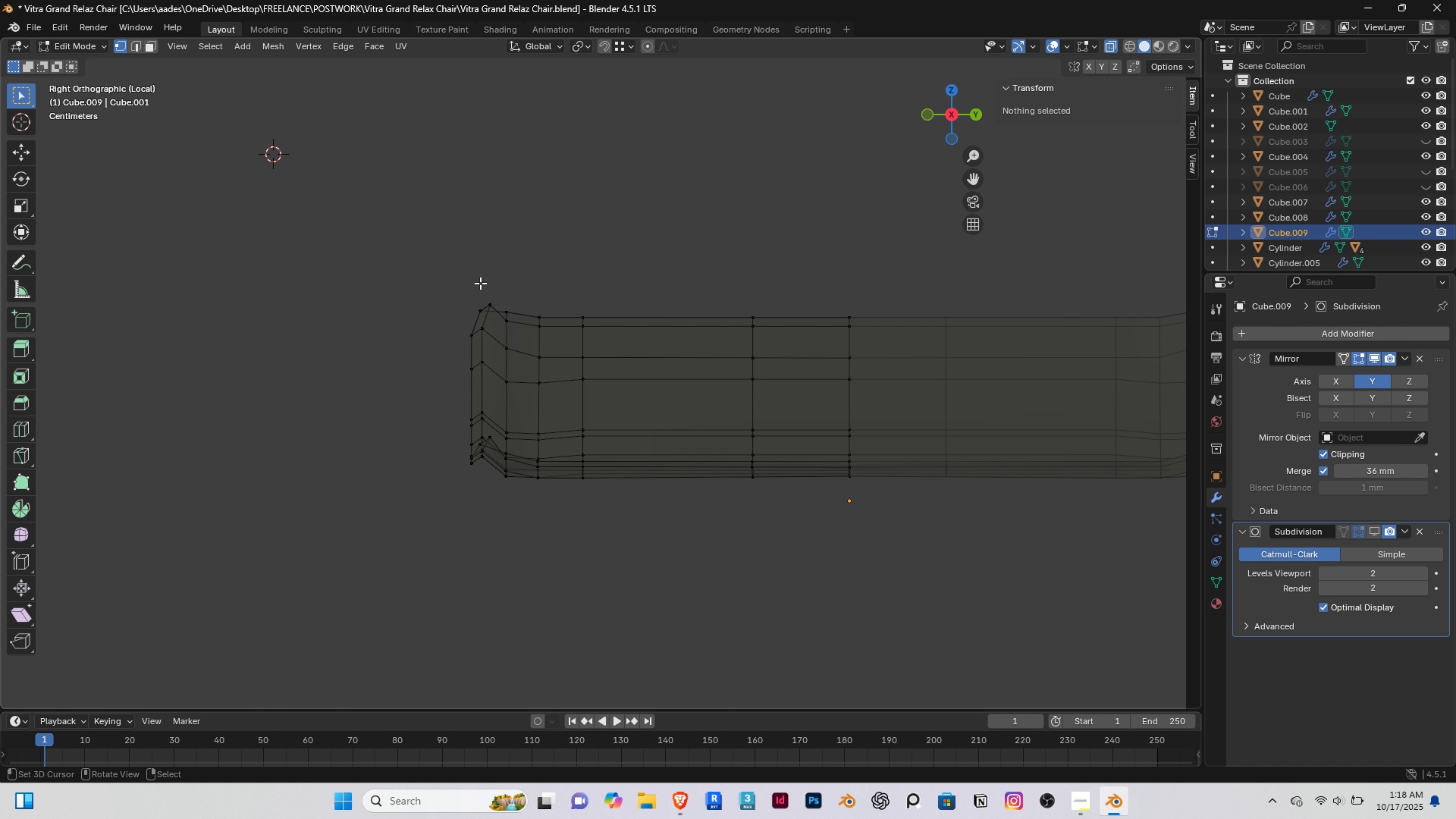 
left_click_drag(start_coordinate=[484, 281], to_coordinate=[411, 248])
 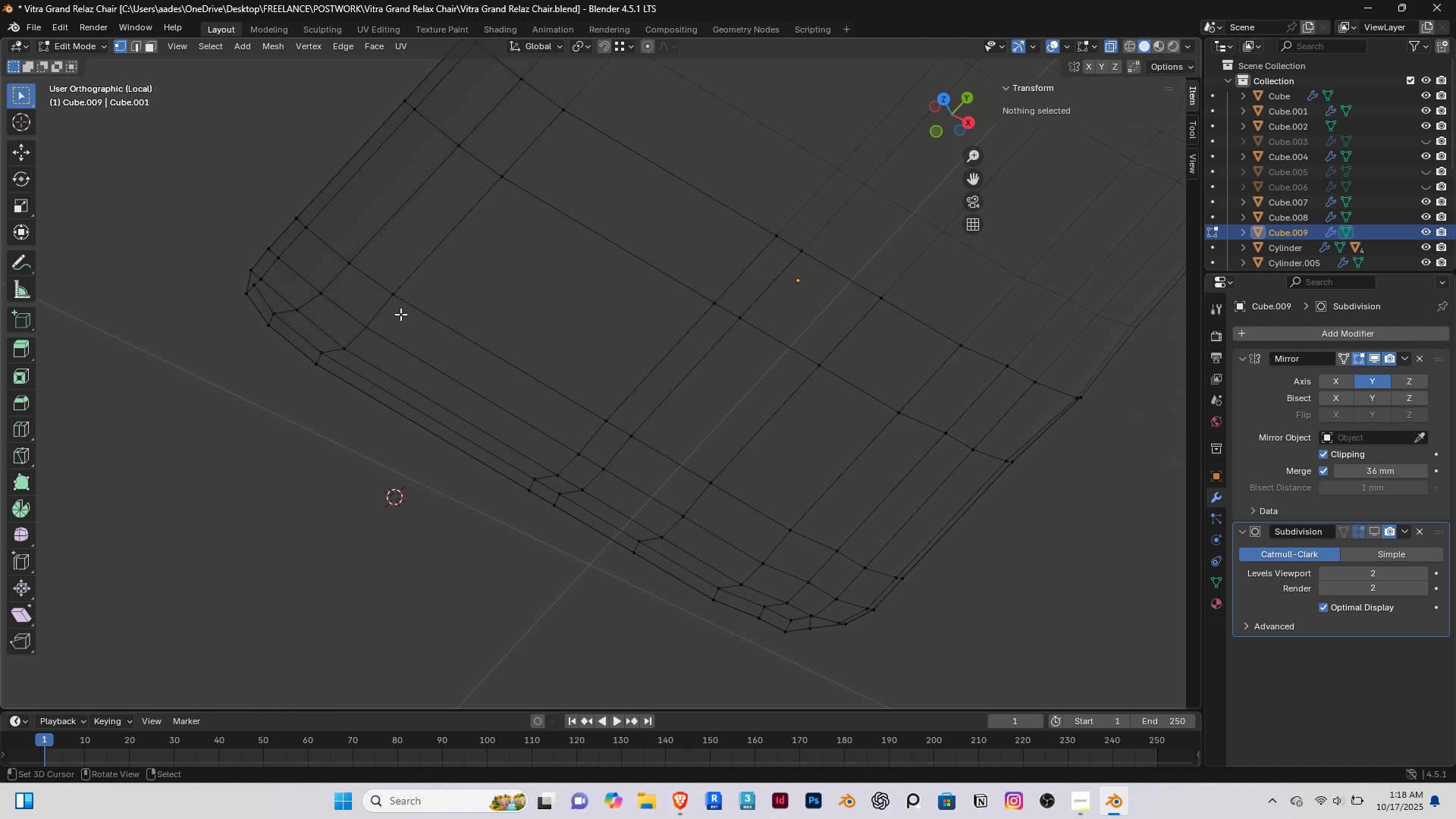 
key(Home)
 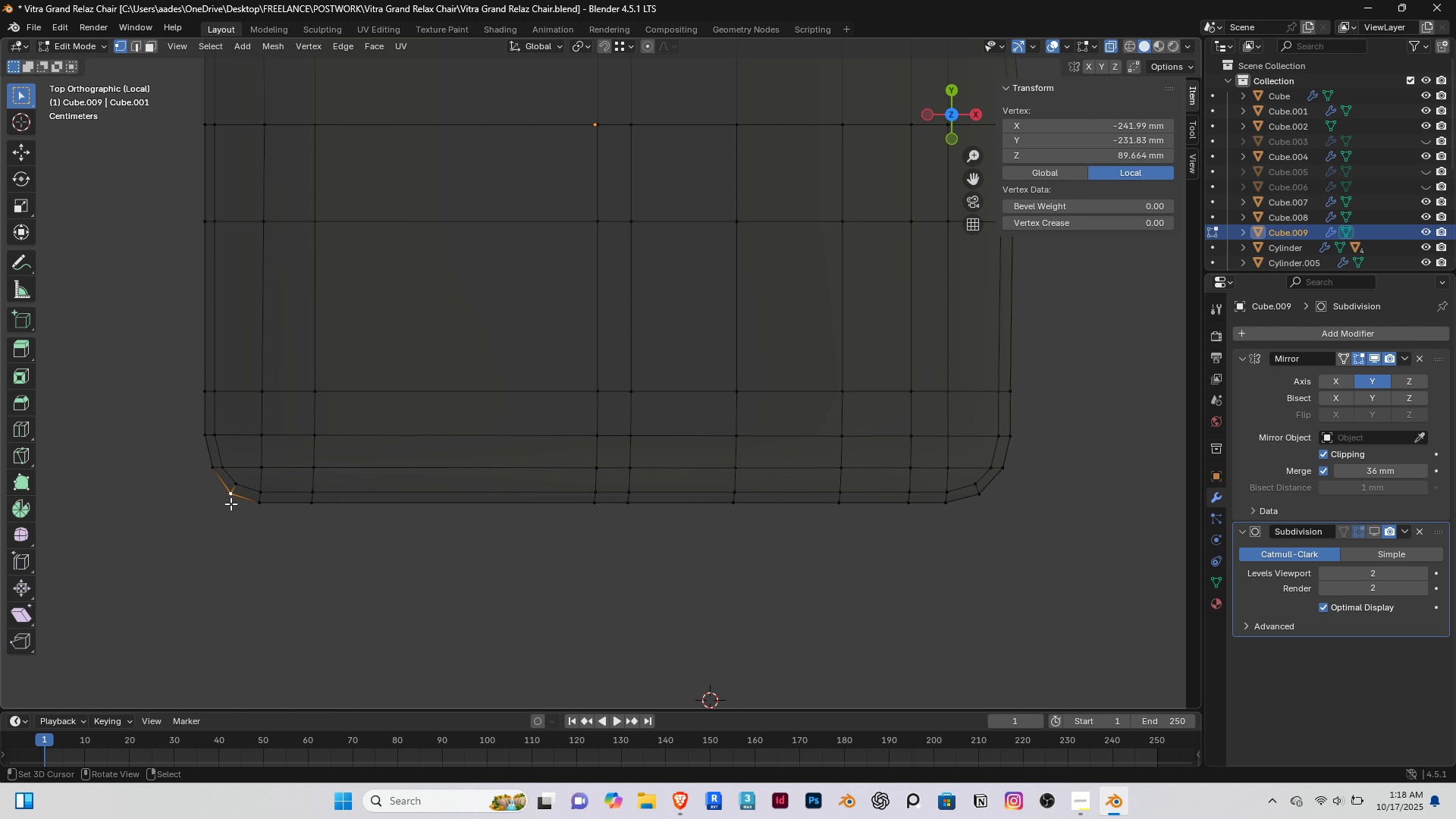 
scroll: coordinate [231, 494], scroll_direction: down, amount: 1.0
 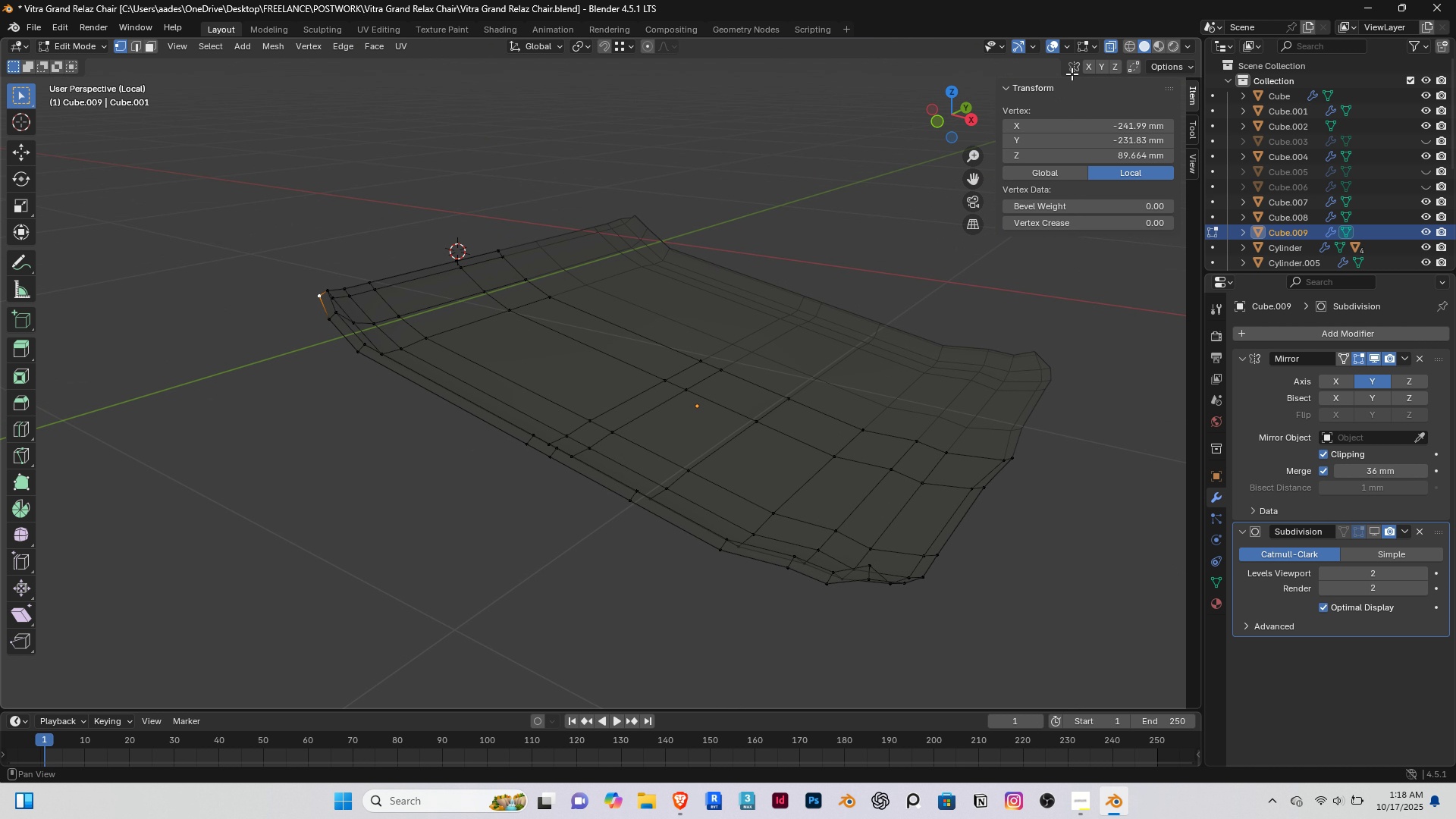 
left_click([1109, 45])
 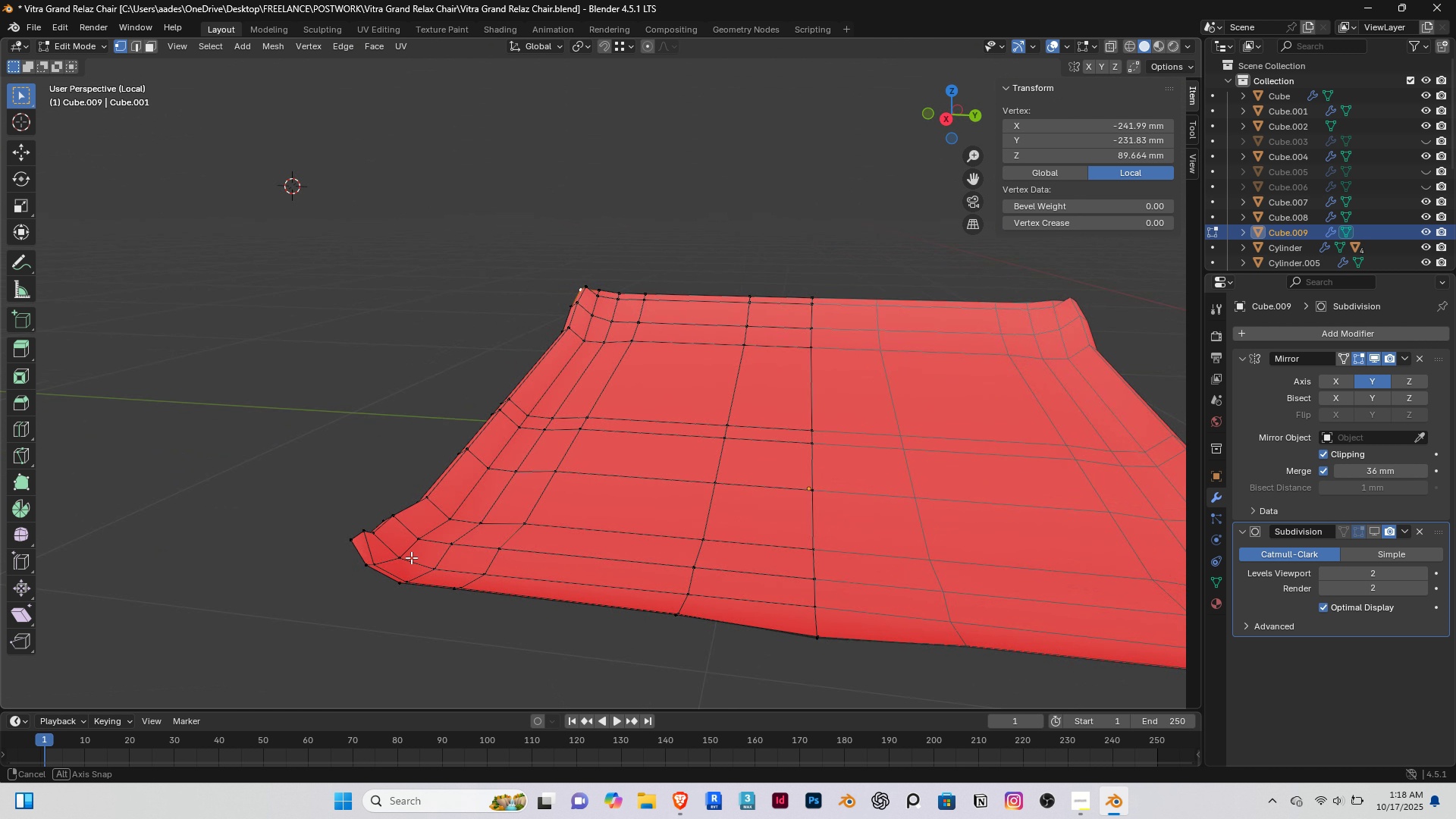 
scroll: coordinate [229, 557], scroll_direction: up, amount: 1.0
 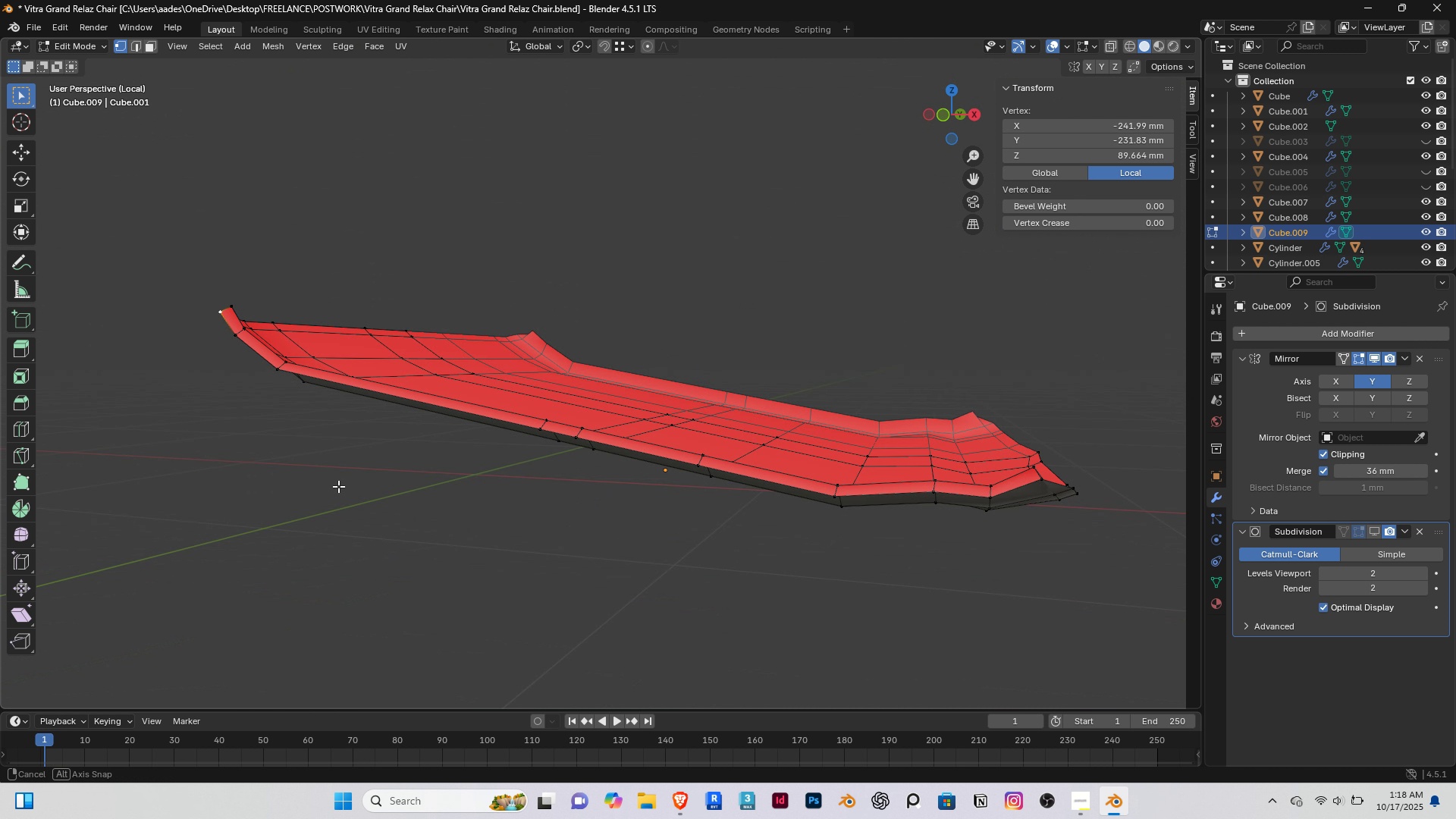 
key(Shift+ShiftRight)
 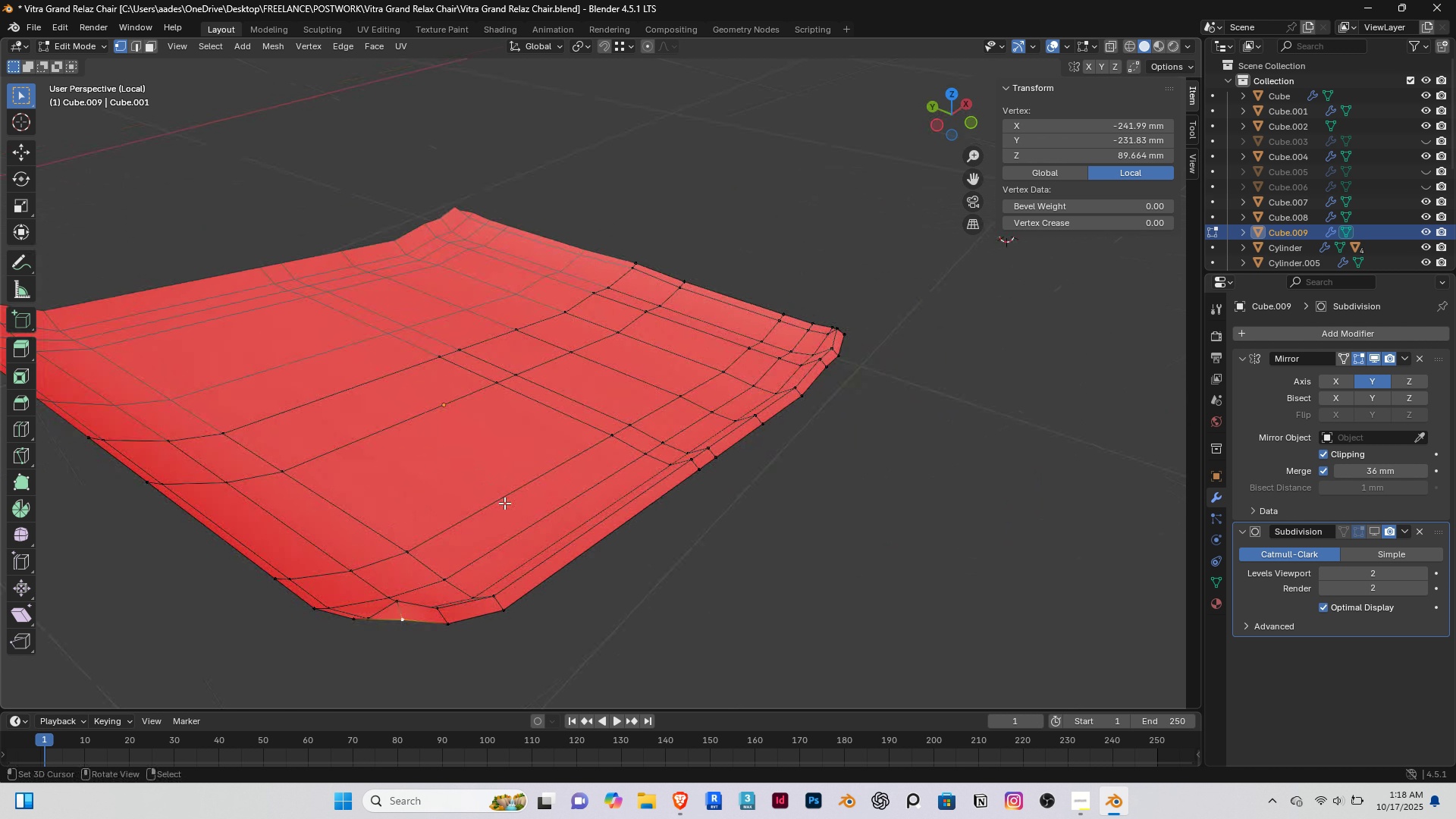 
key(Shift+ShiftRight)
 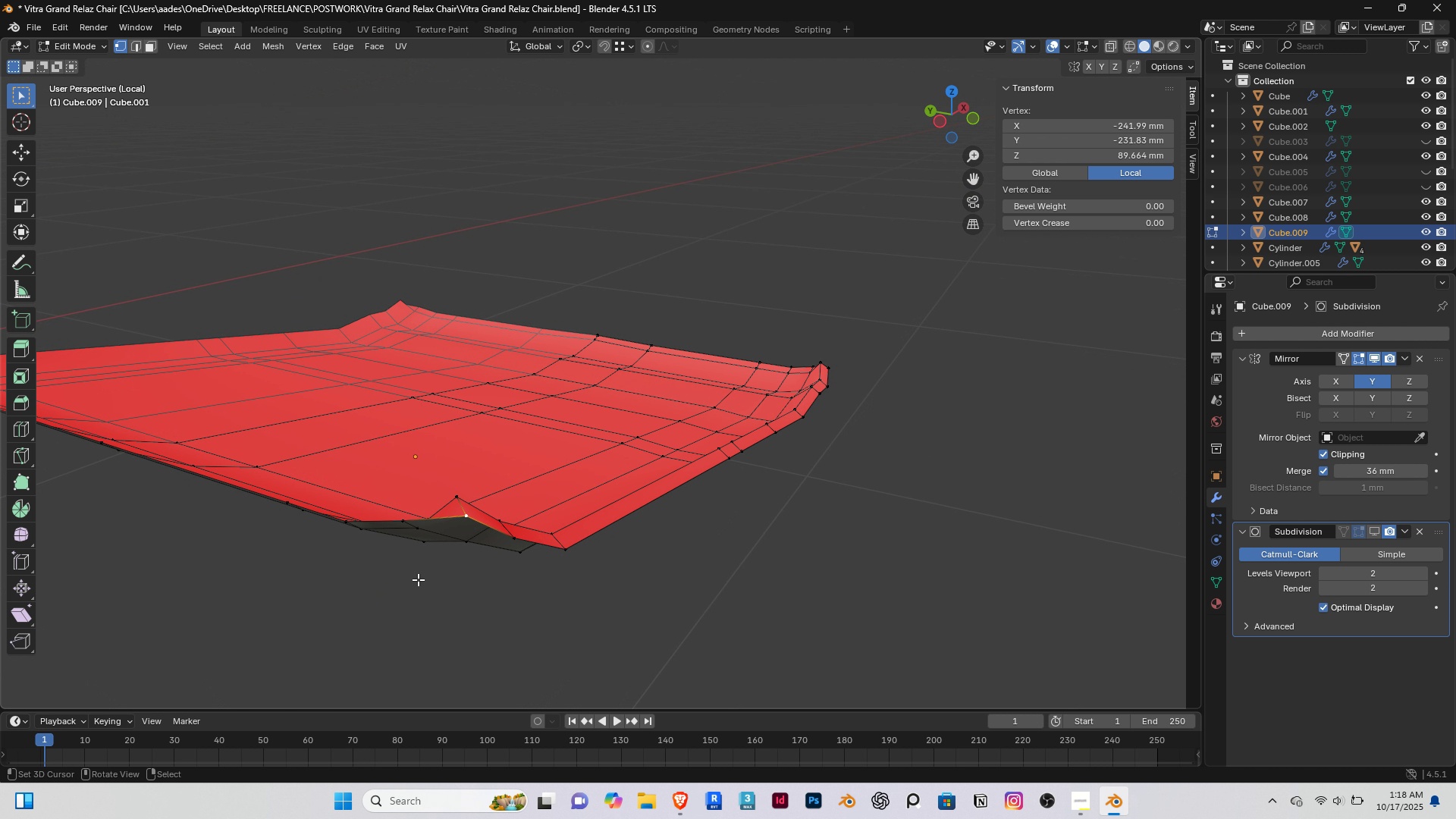 
key(Delete)
 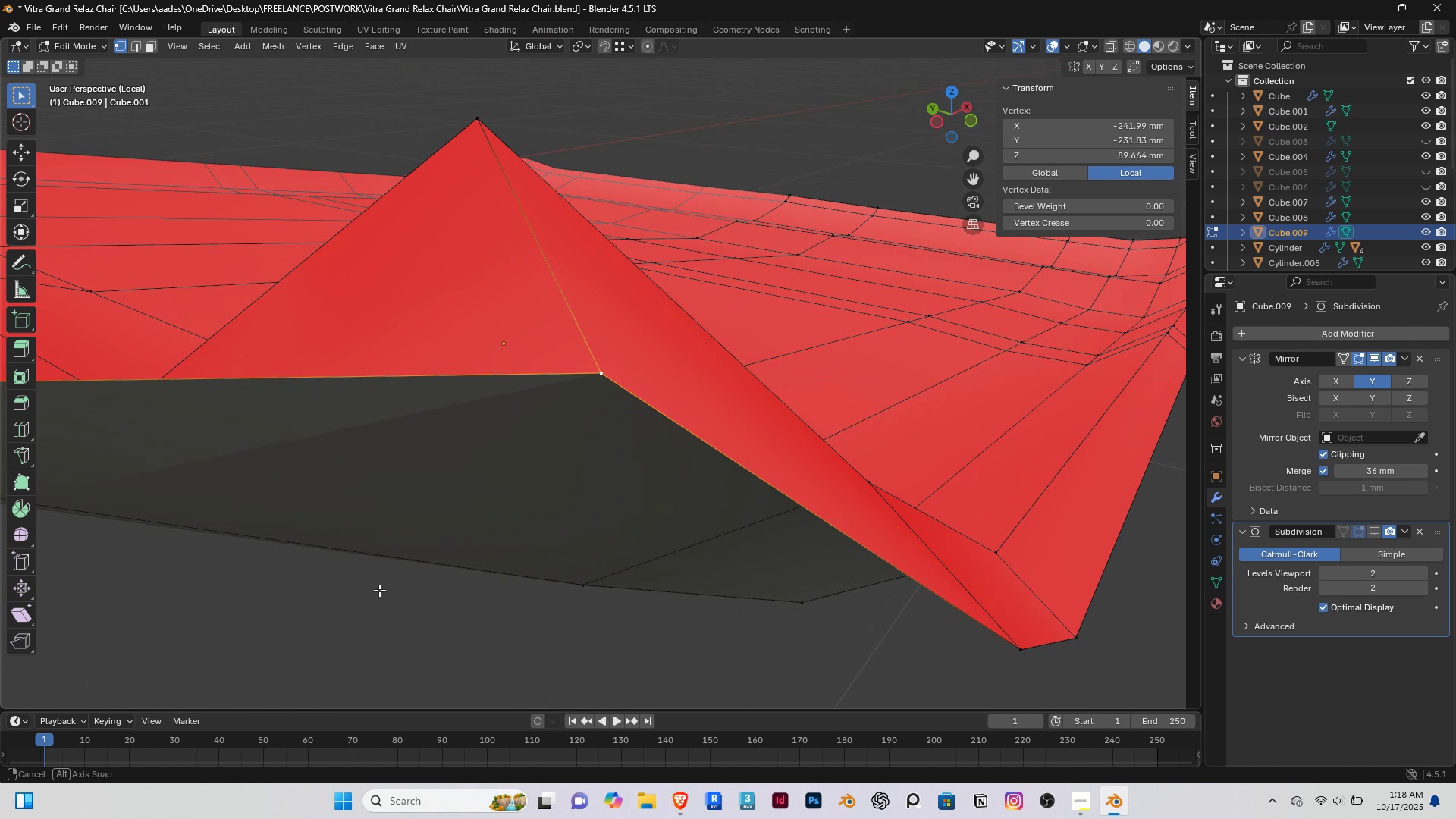 
scroll: coordinate [343, 622], scroll_direction: down, amount: 11.0
 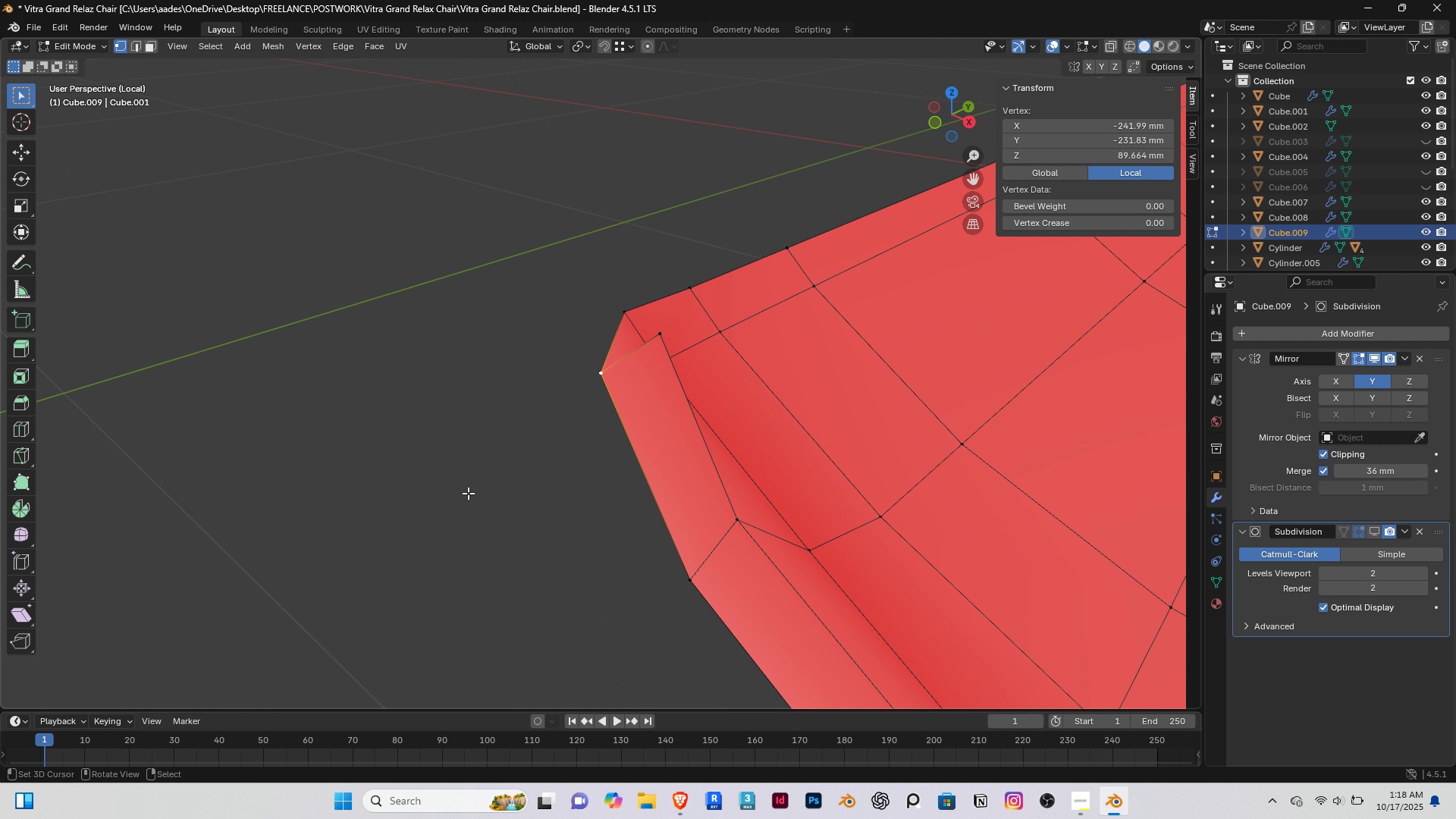 
type(gzz)
 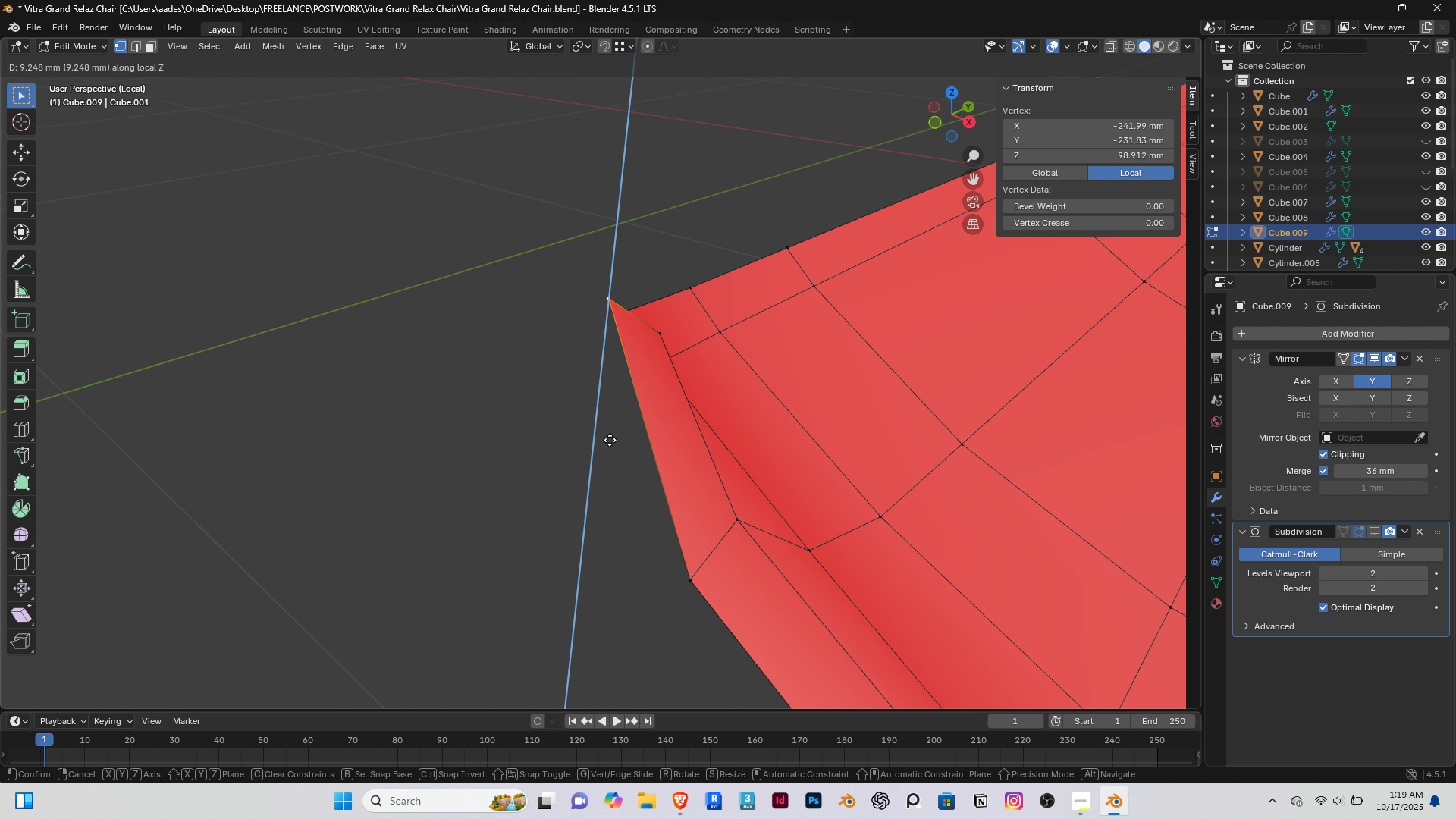 
right_click([610, 440])
 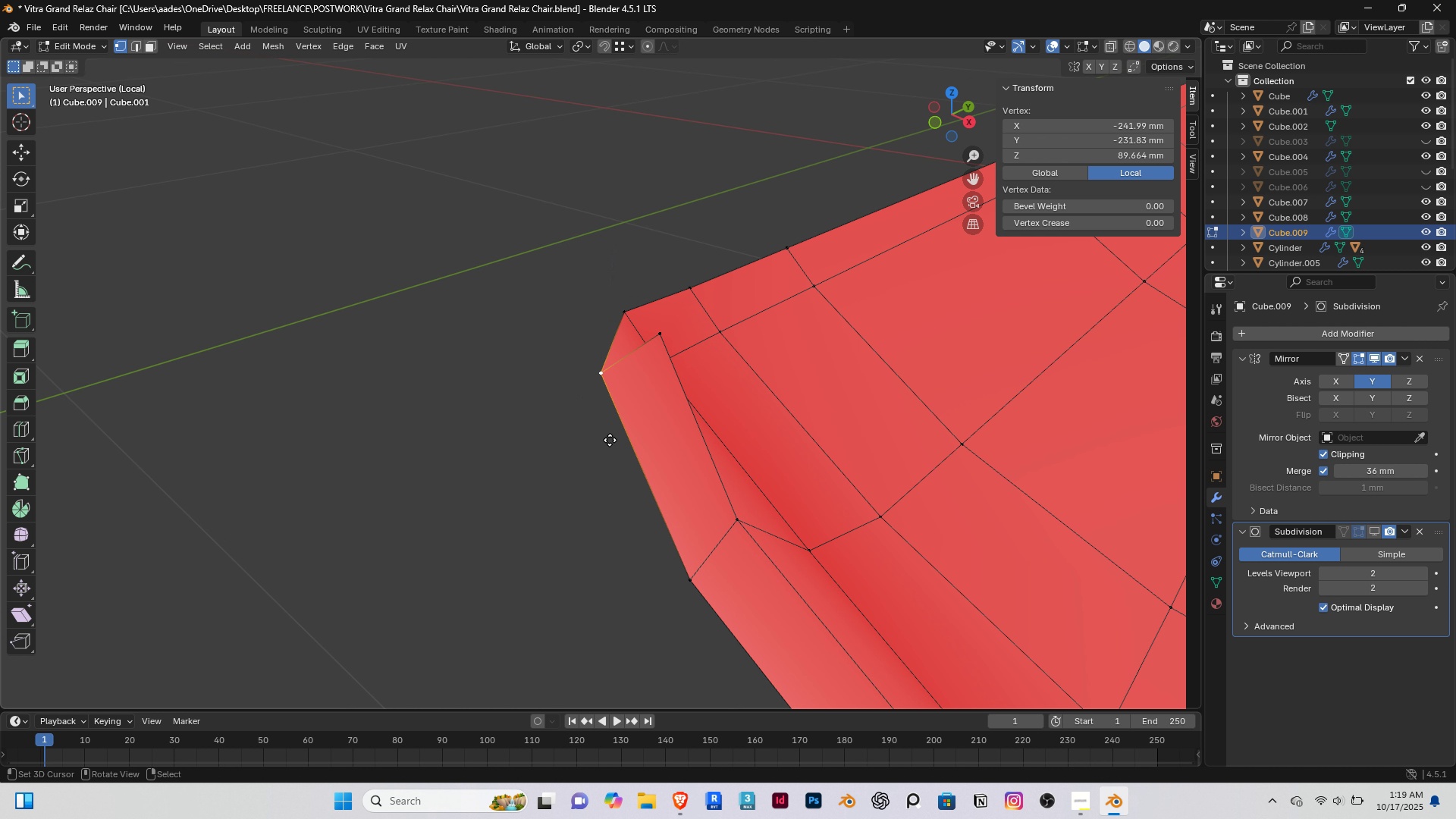 
type(gzz)
 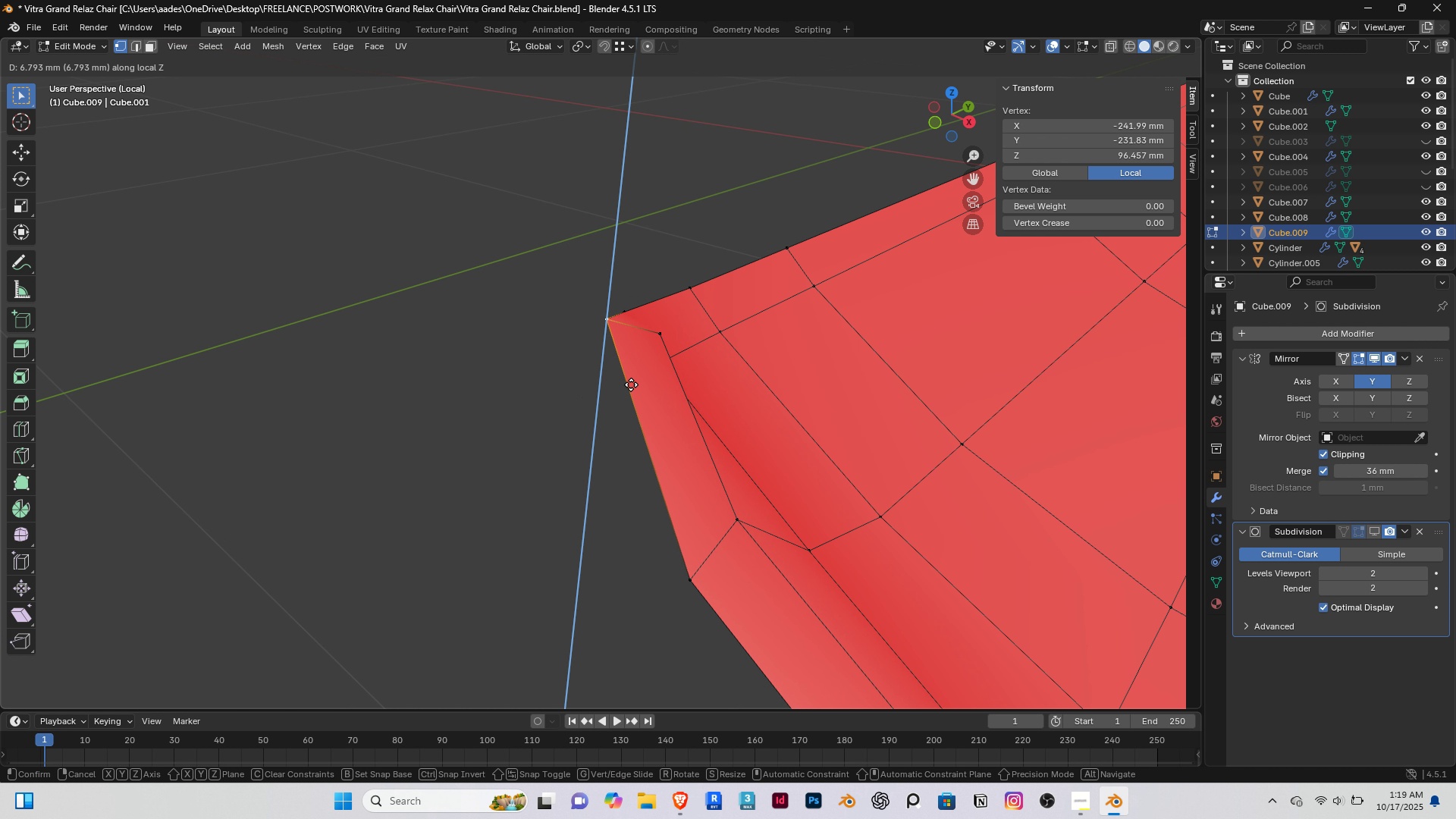 
left_click([631, 384])
 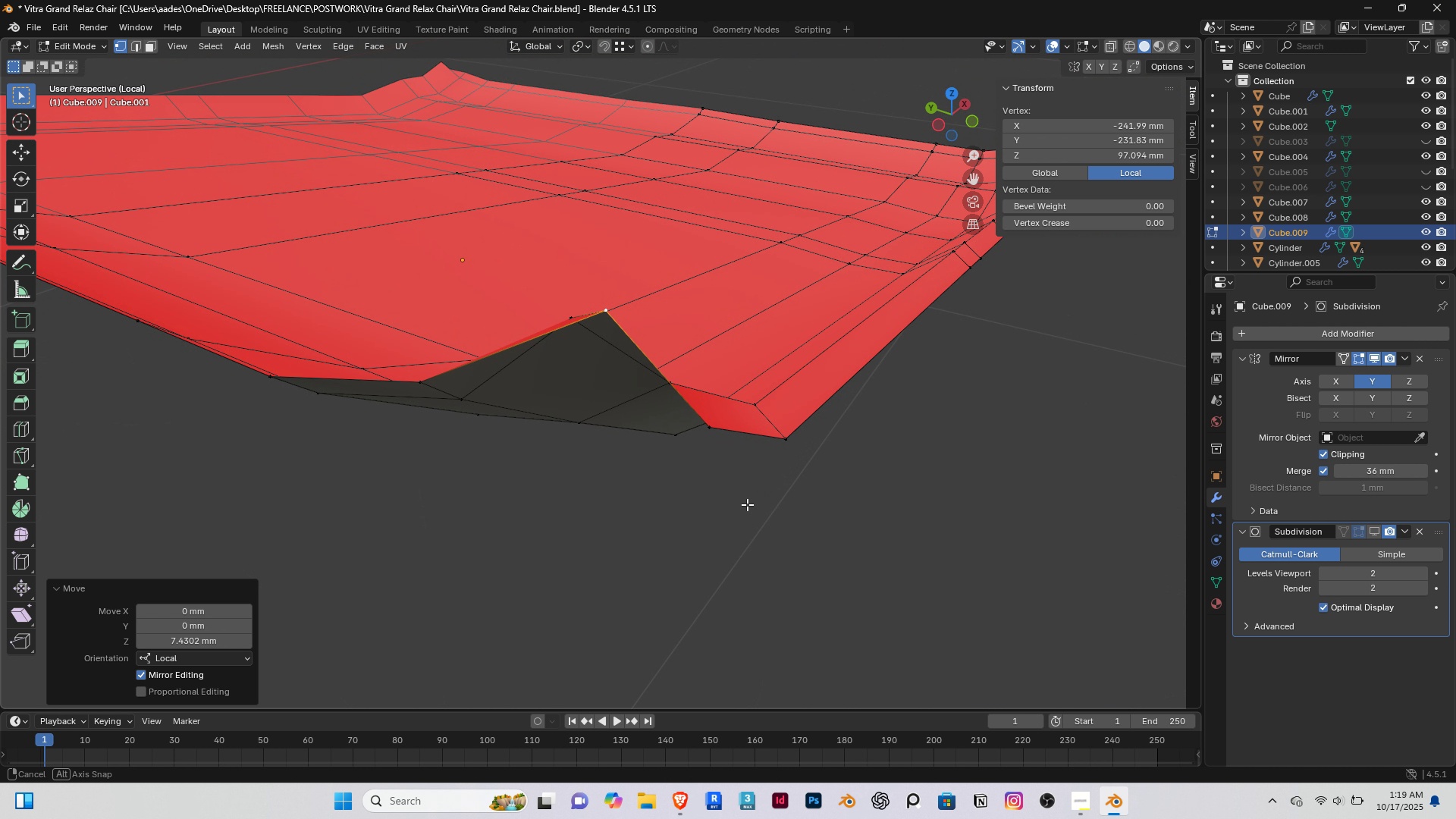 
right_click([428, 394])
 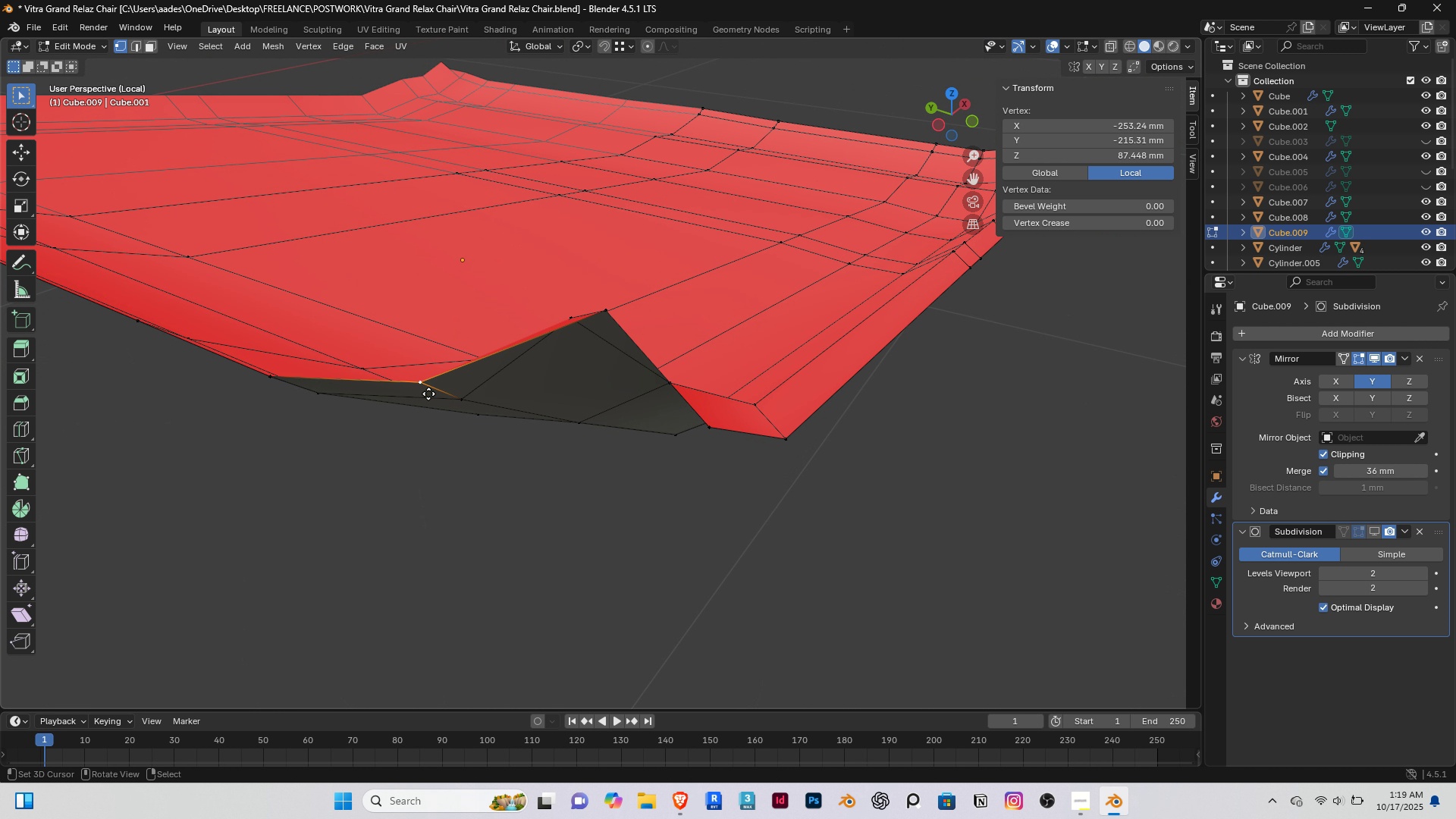 
type(gzz)
 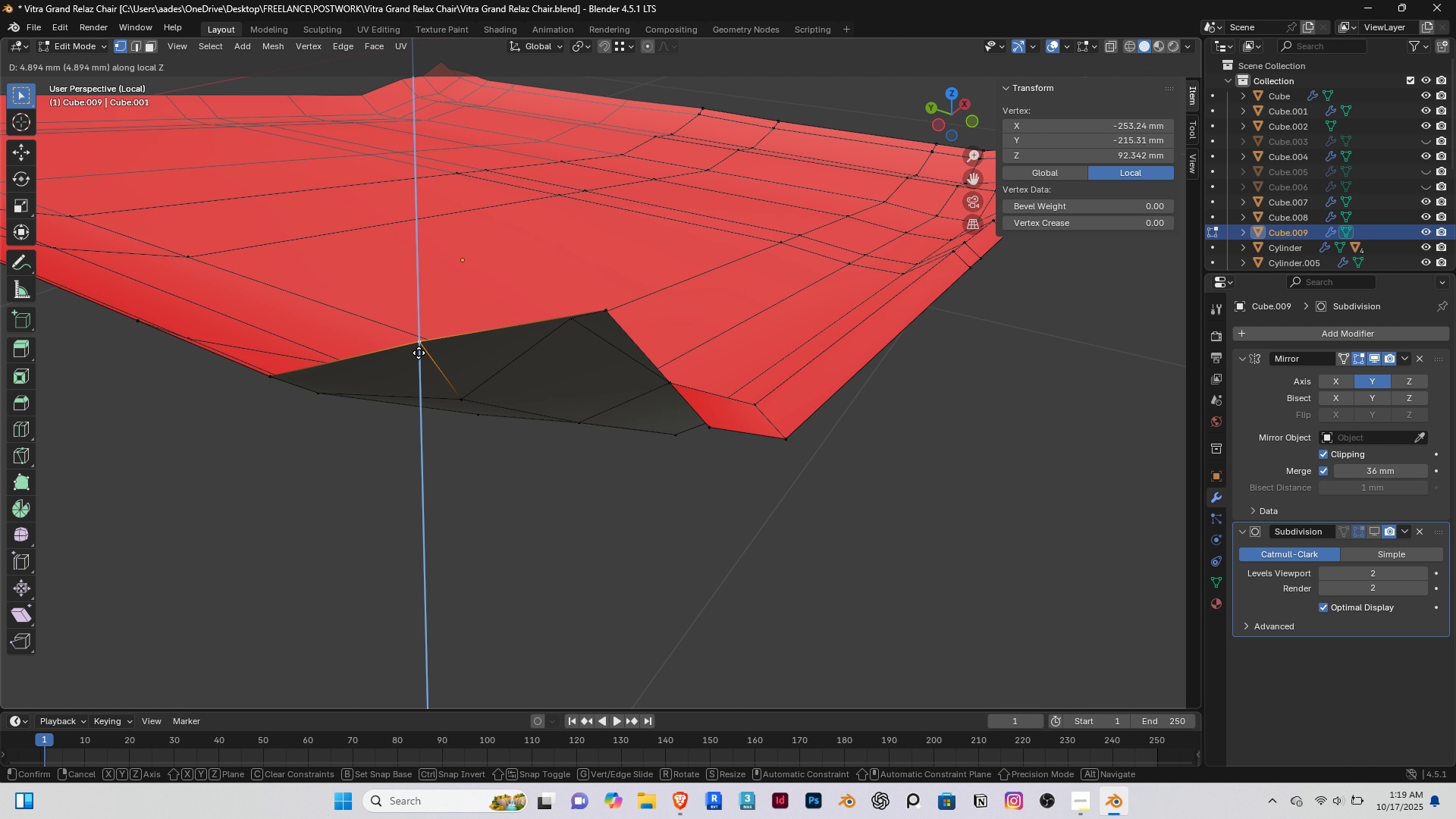 
left_click([419, 353])
 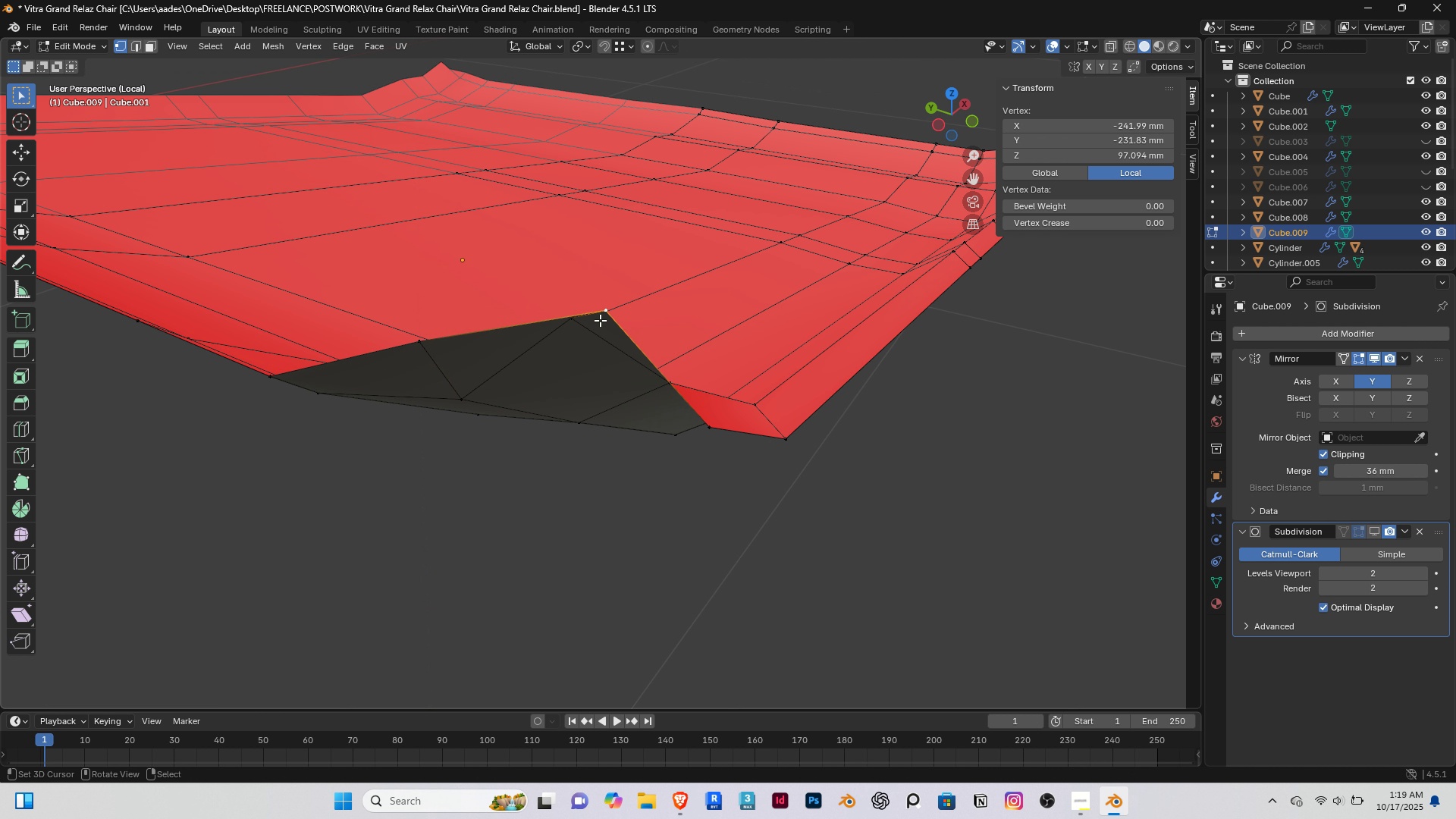 
right_click([600, 320])
 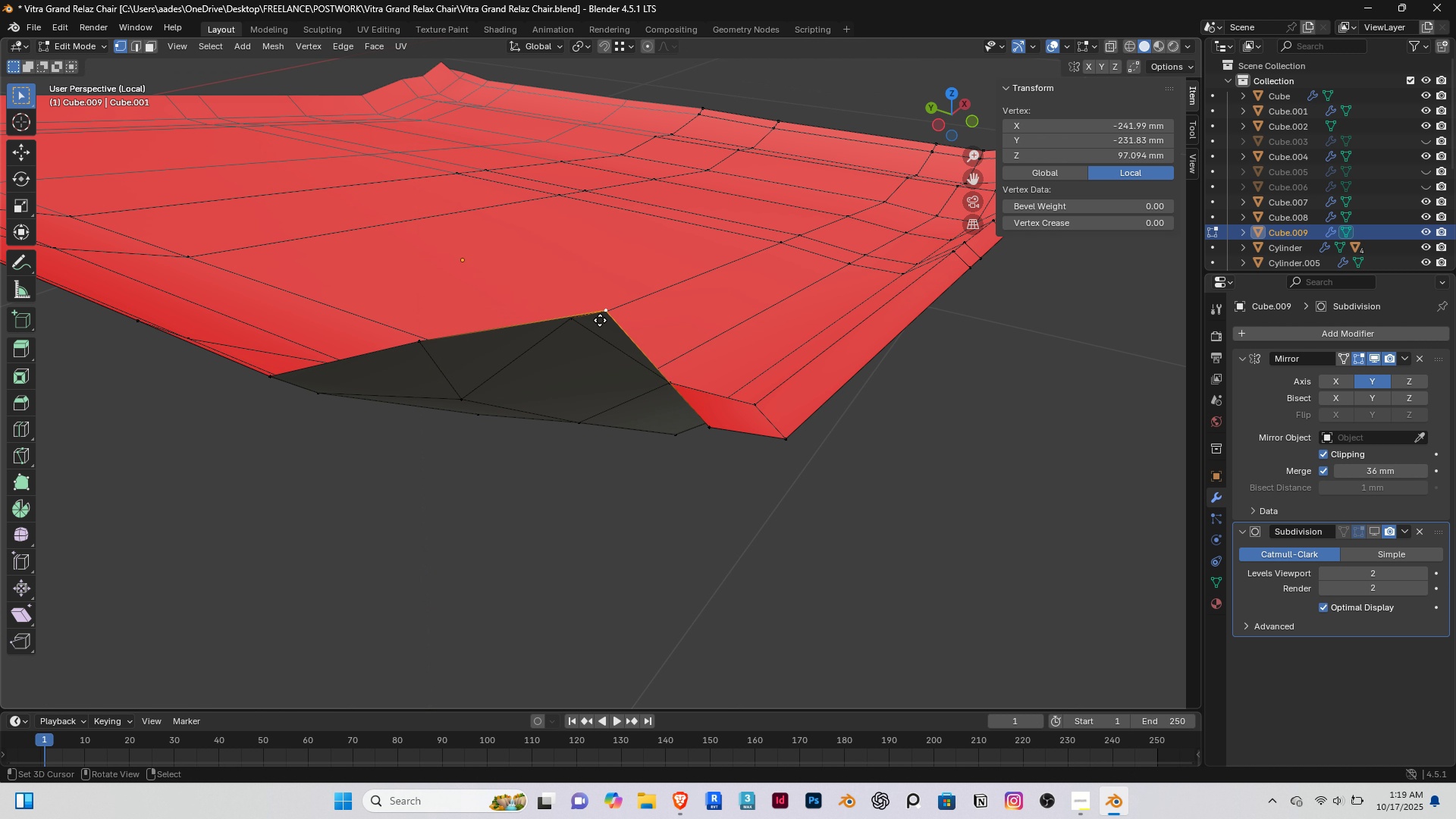 
type(gzz)
 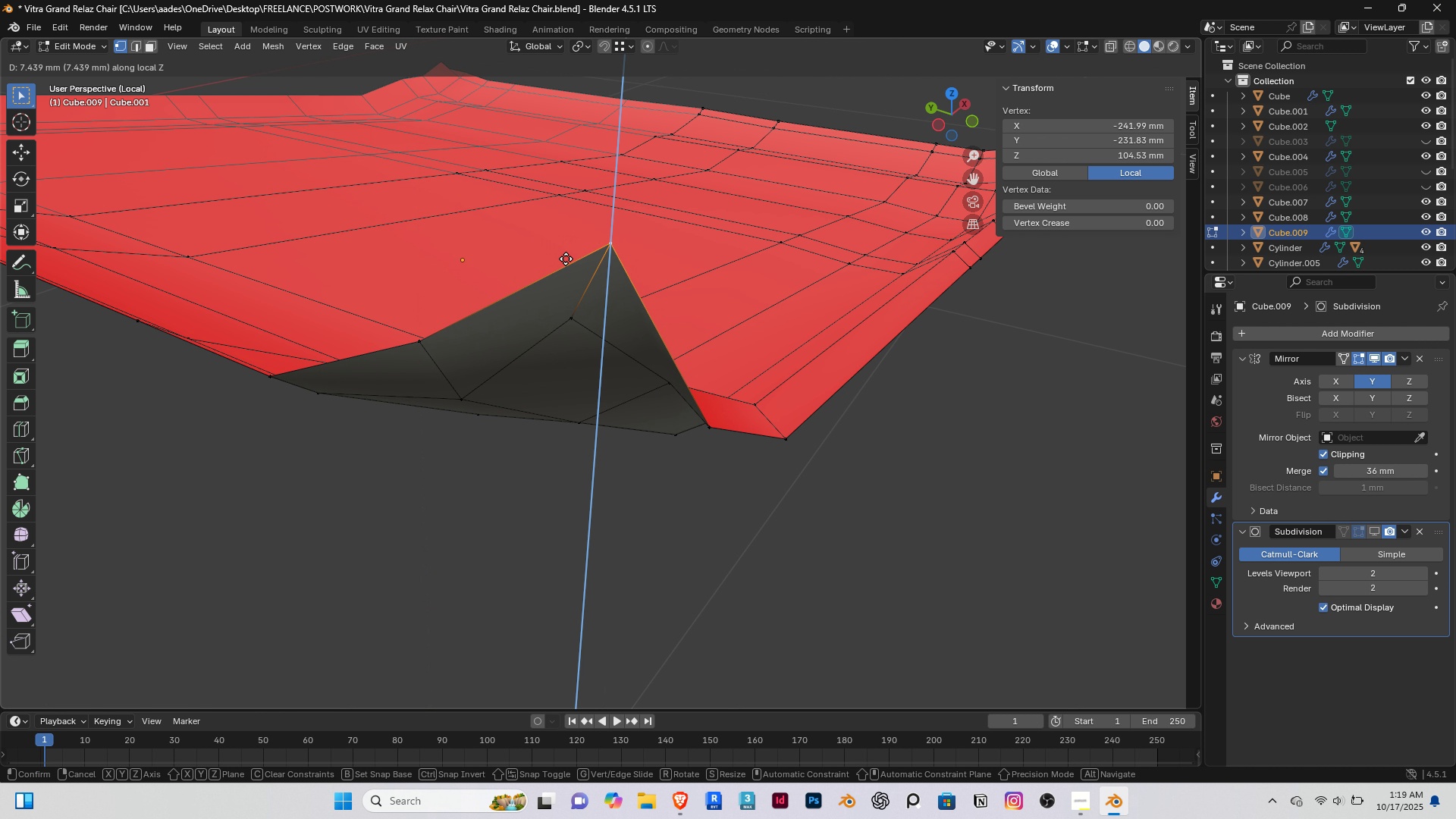 
left_click([564, 260])
 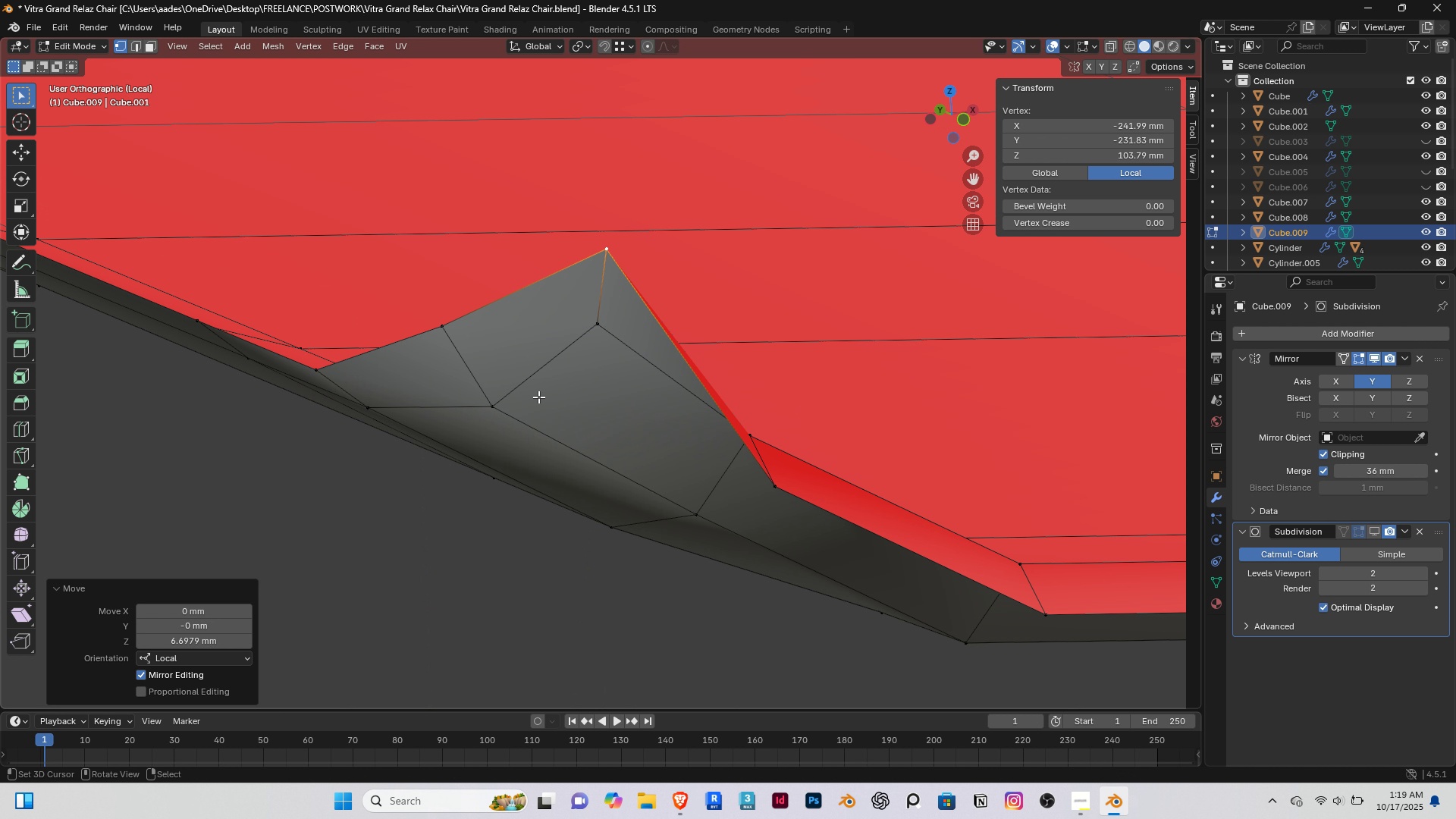 
type([End][PageDown]gyy)
 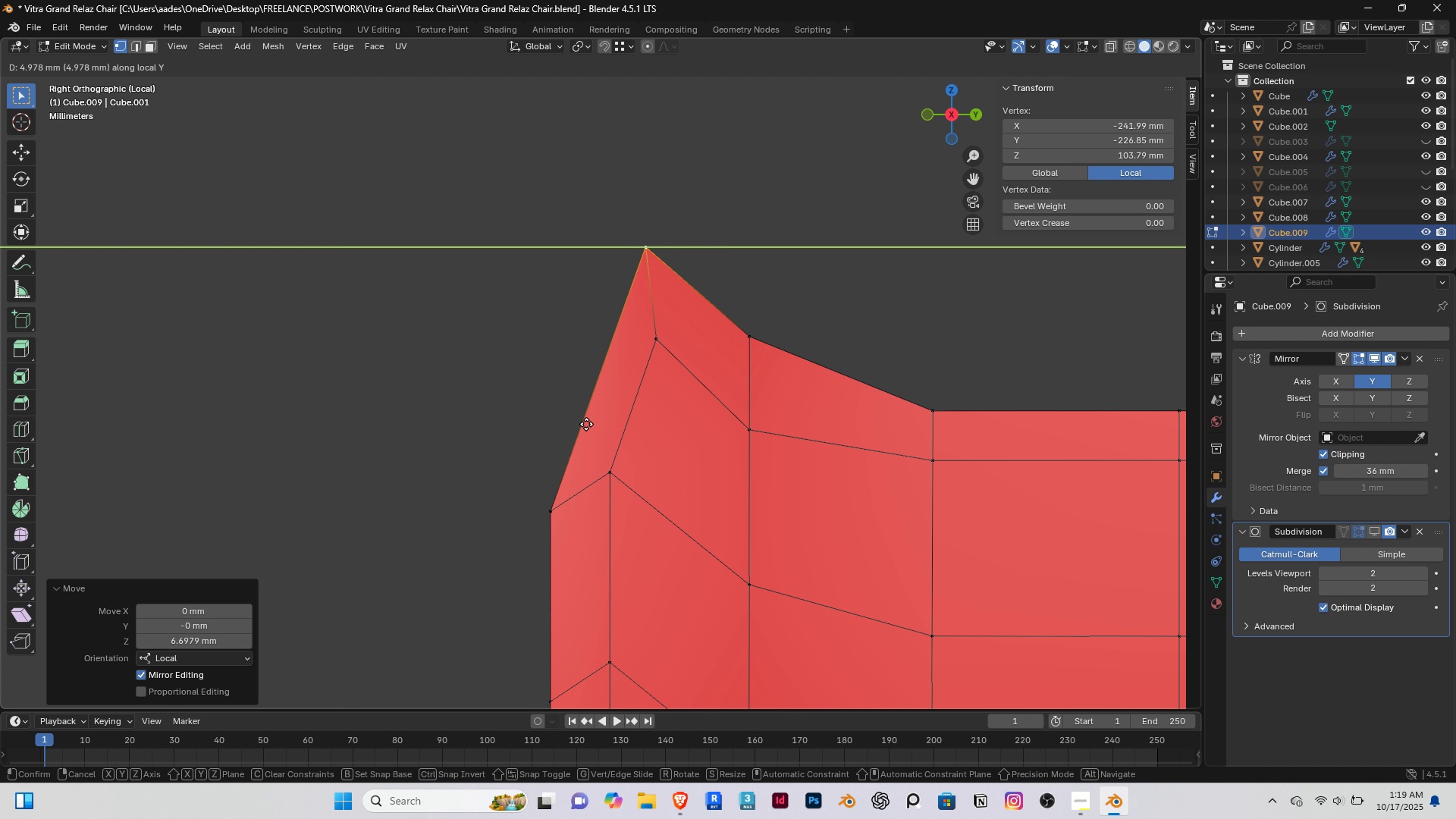 
left_click([586, 424])
 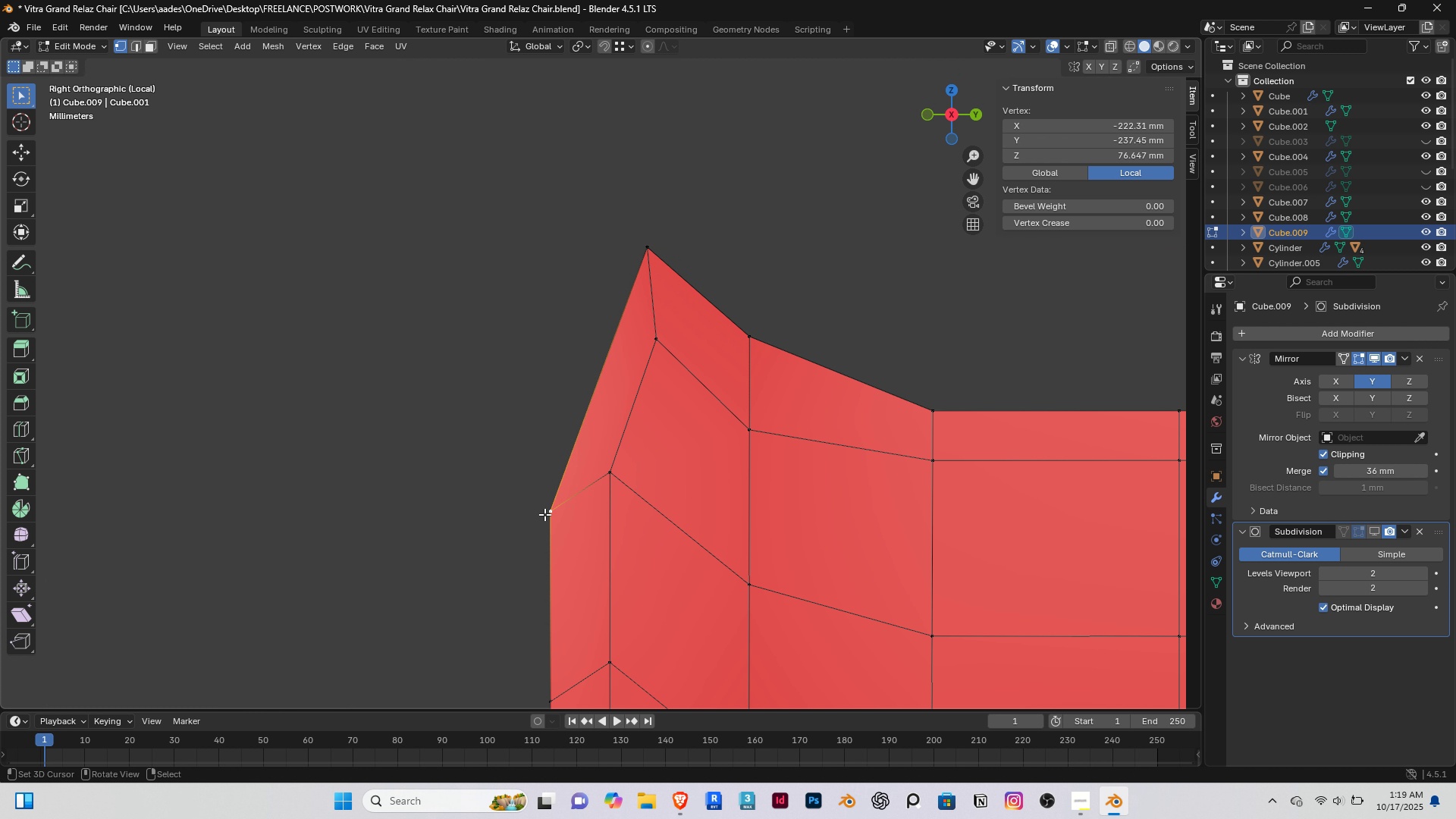 
right_click([544, 514])
 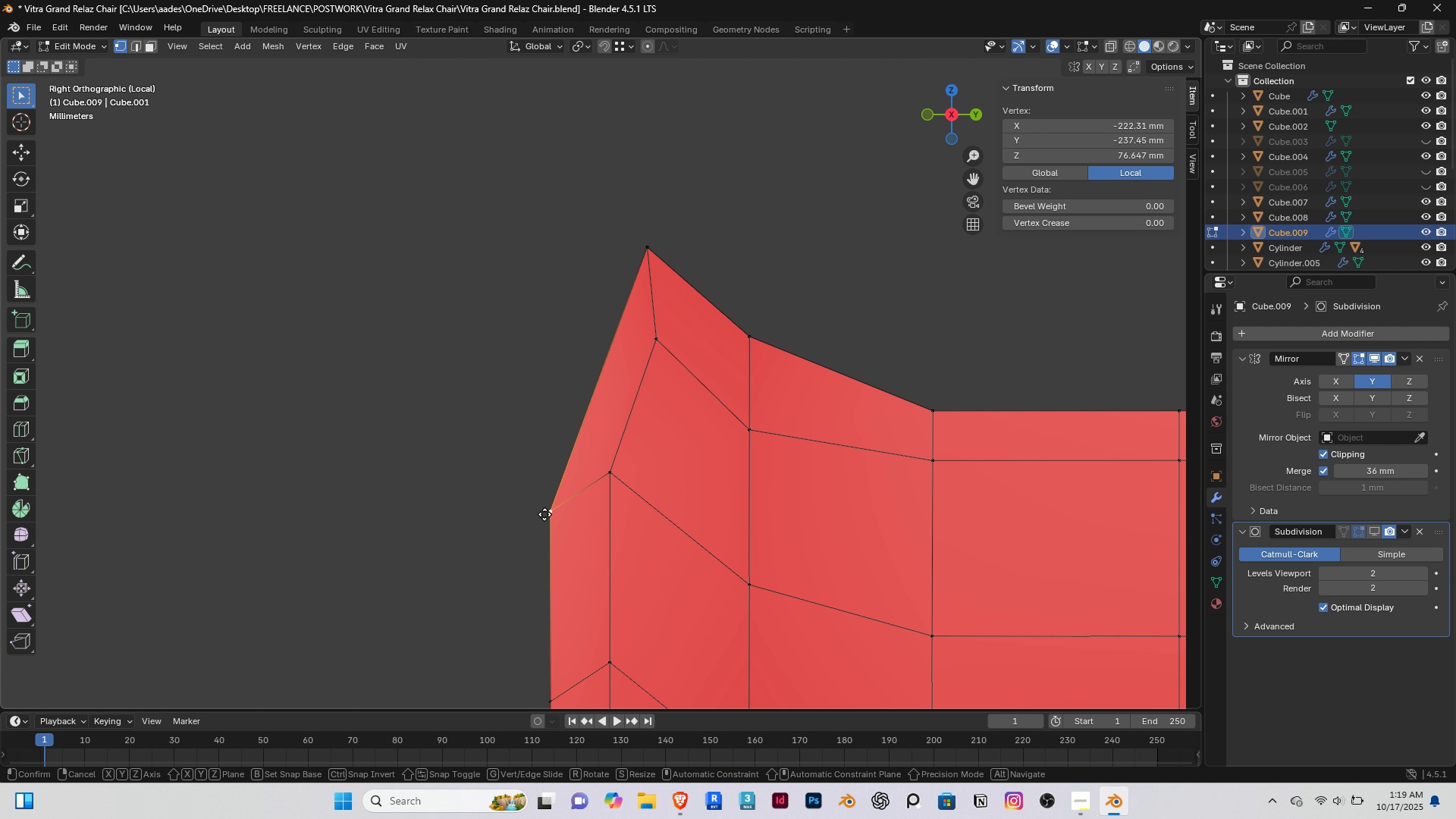 
type(gyyxzz)
 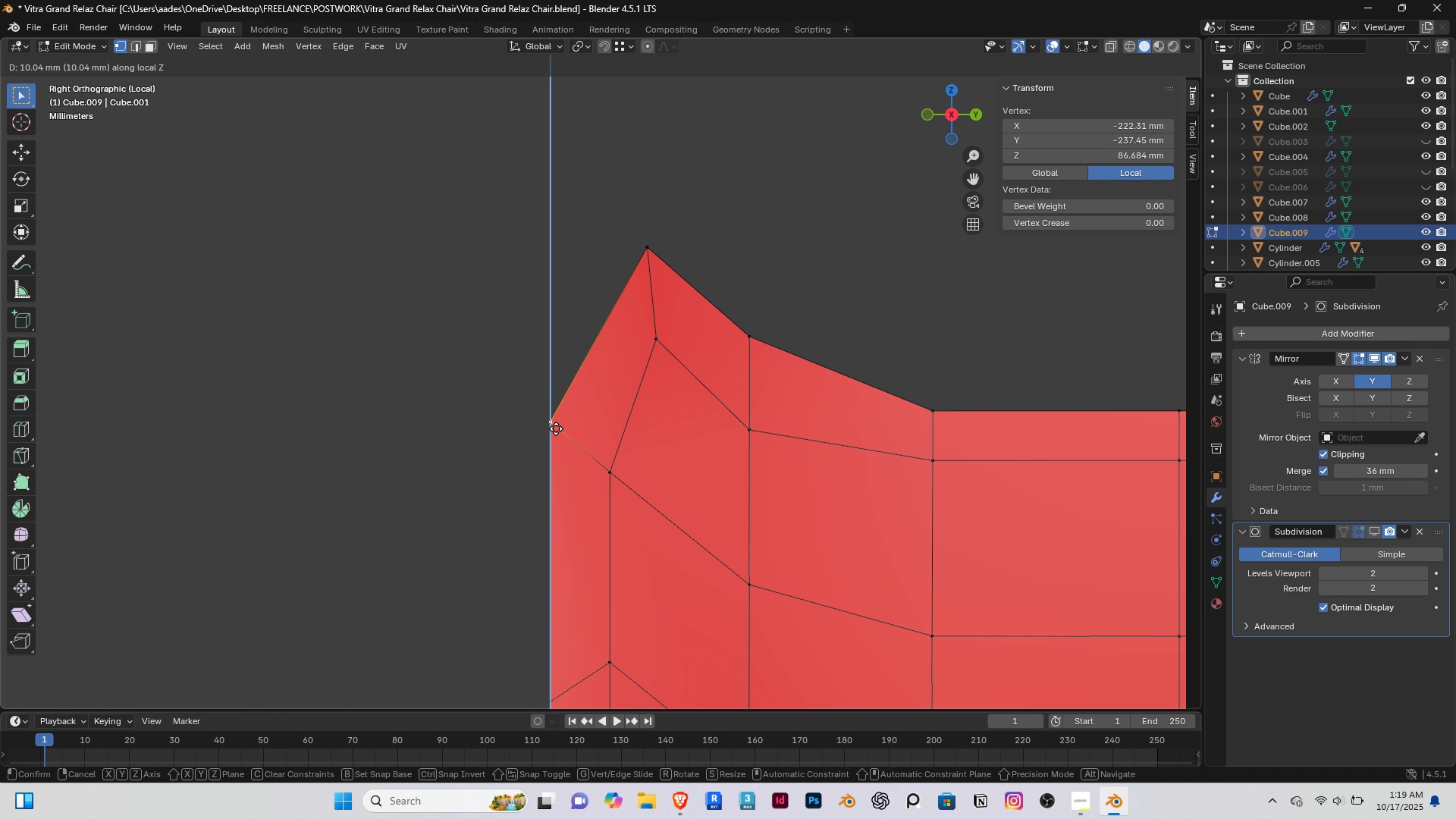 
left_click([556, 428])
 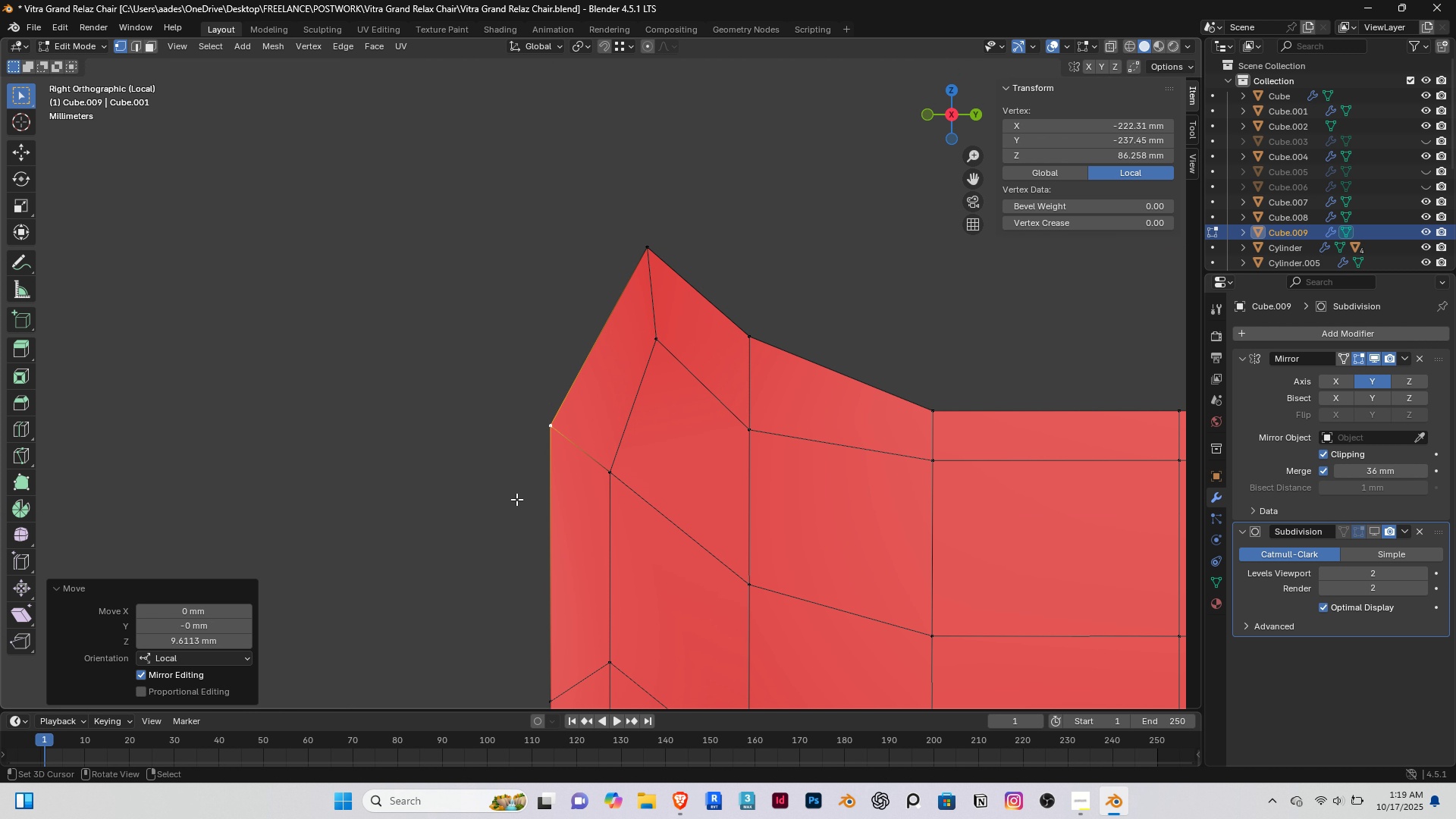 
scroll: coordinate [516, 499], scroll_direction: down, amount: 4.0
 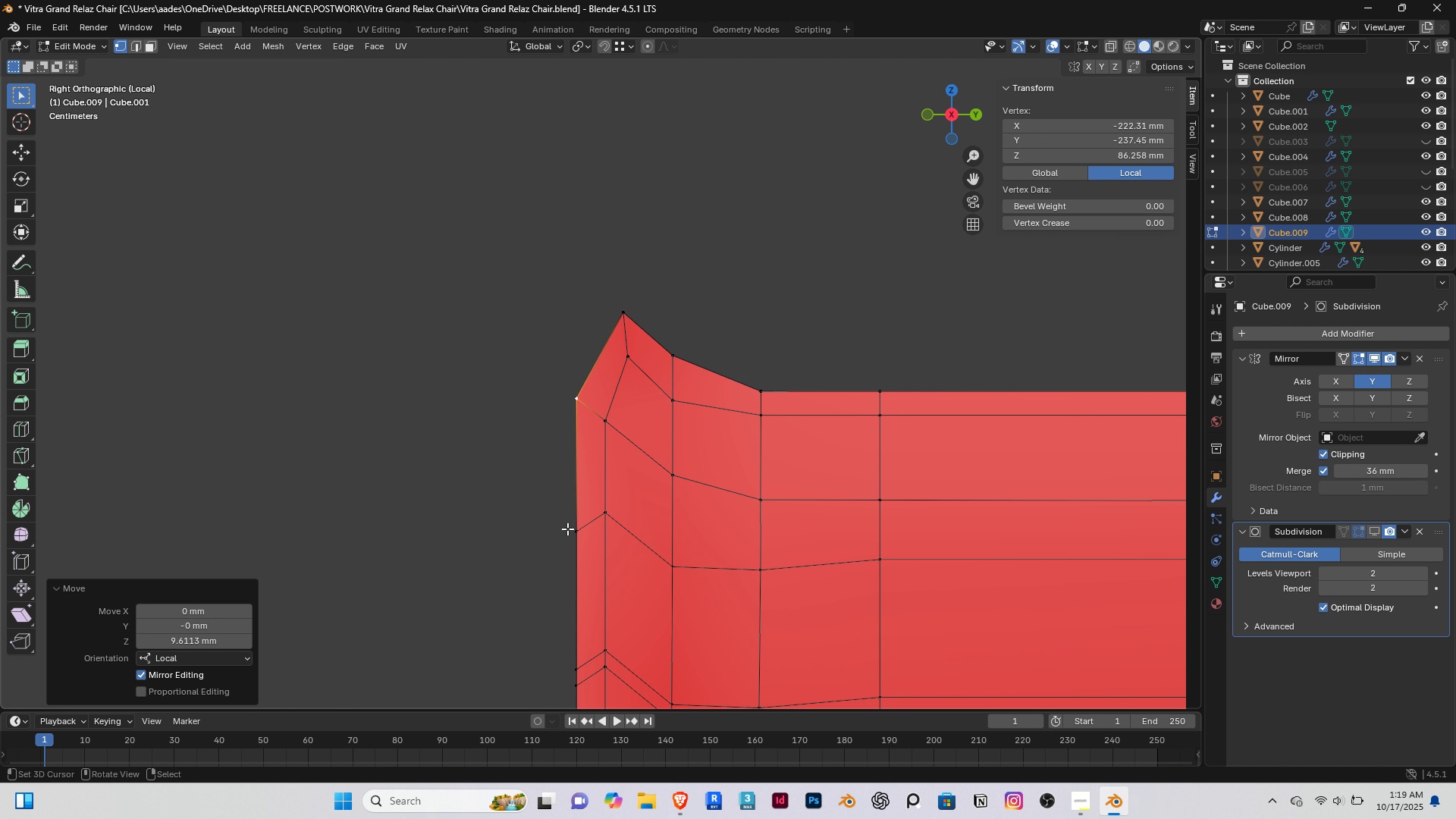 
right_click([567, 529])
 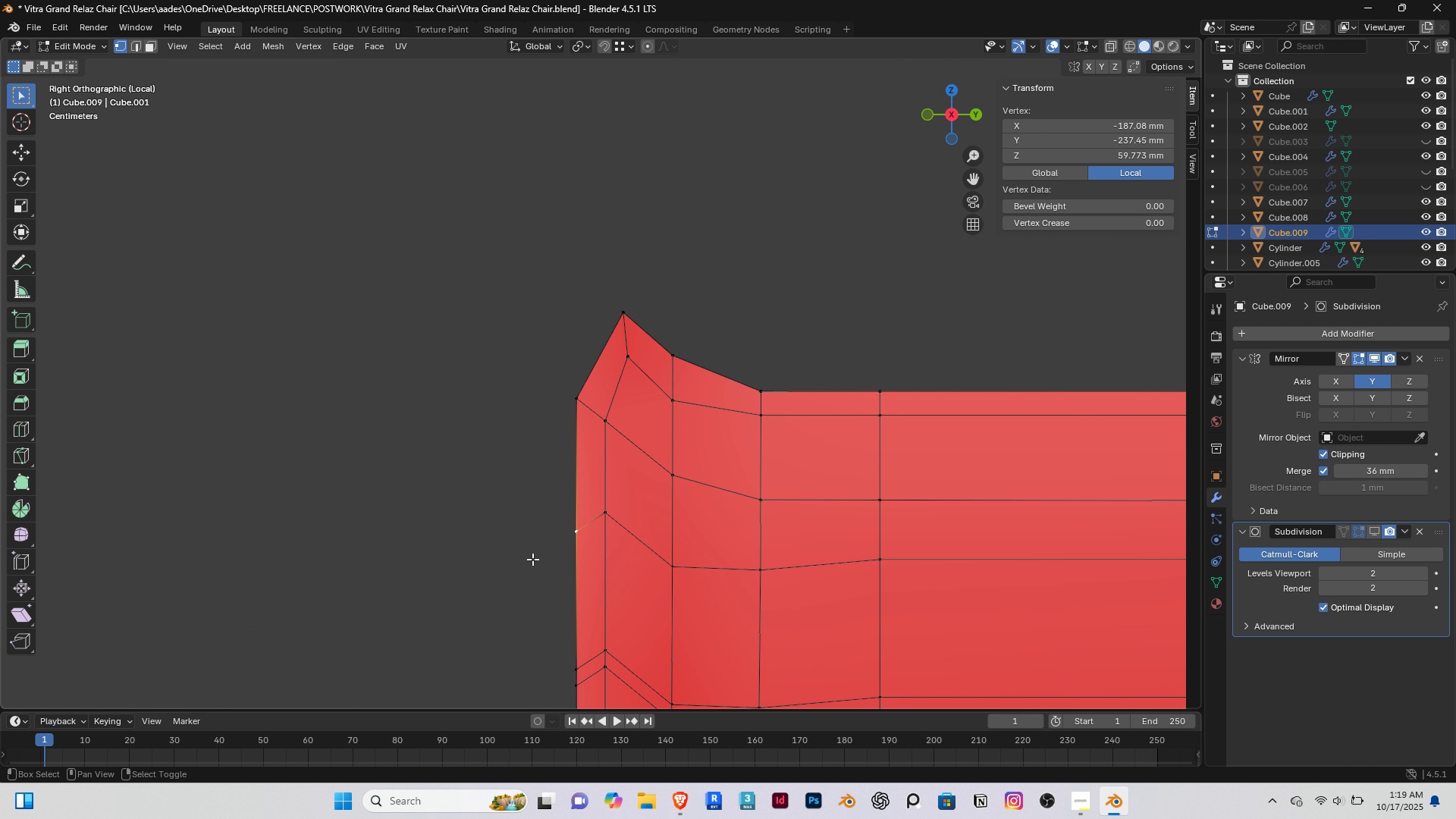 
hold_key(key=ShiftRight, duration=1.19)
scroll: coordinate [529, 558], scroll_direction: down, amount: 2.0
 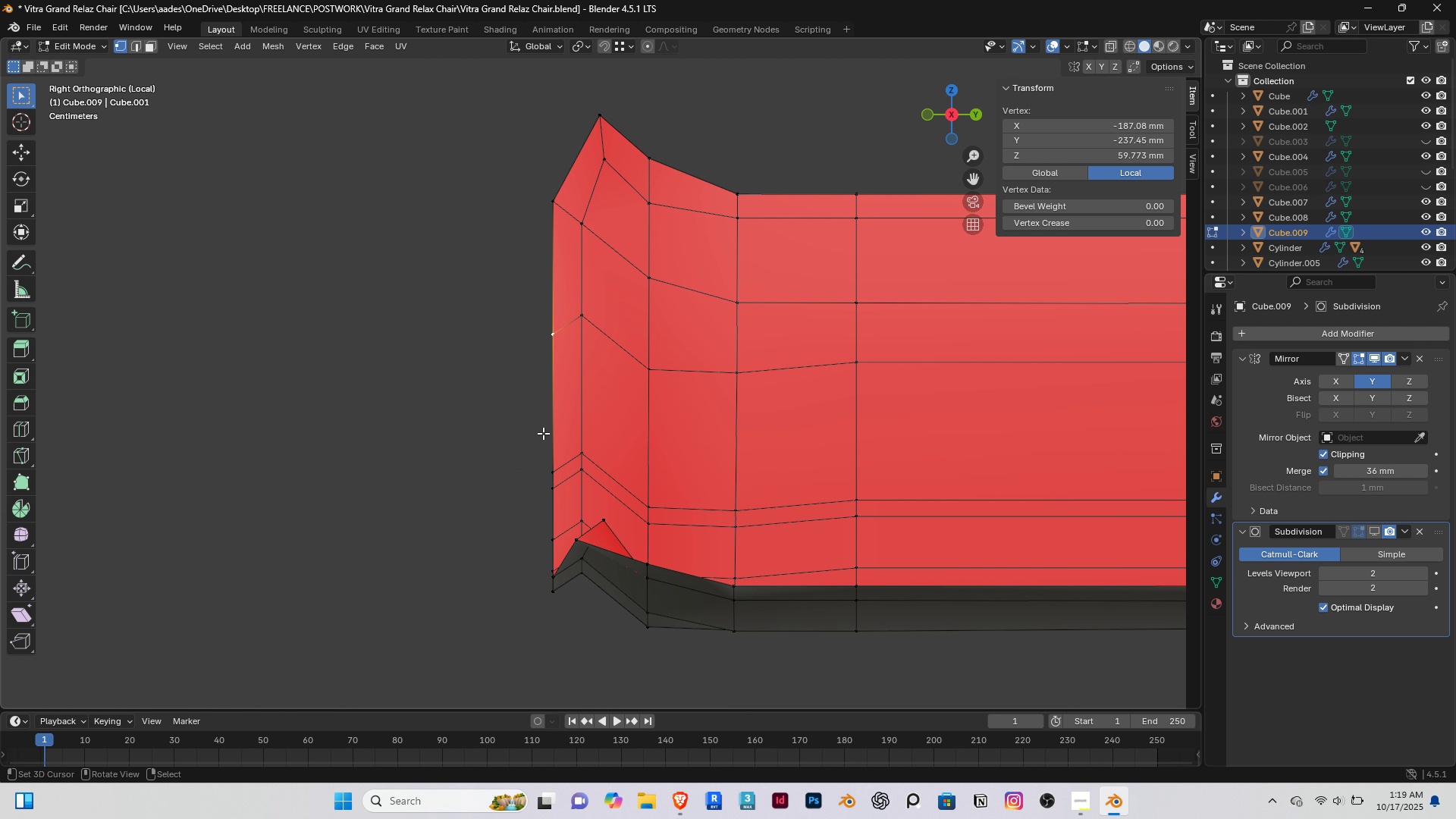 
hold_key(key=ShiftRight, duration=1.5)
right_click([541, 466])
 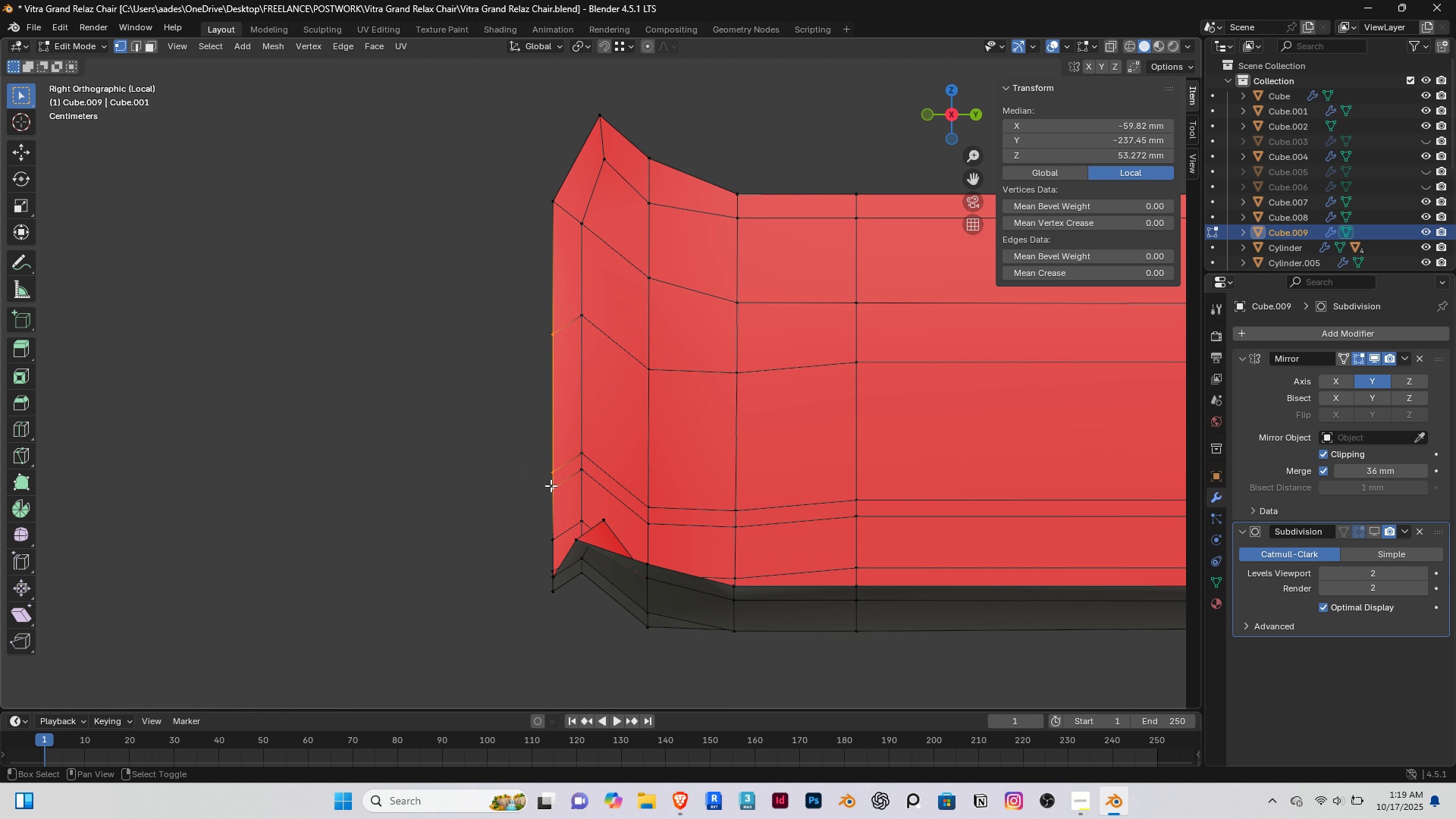 
double_click([551, 485])
 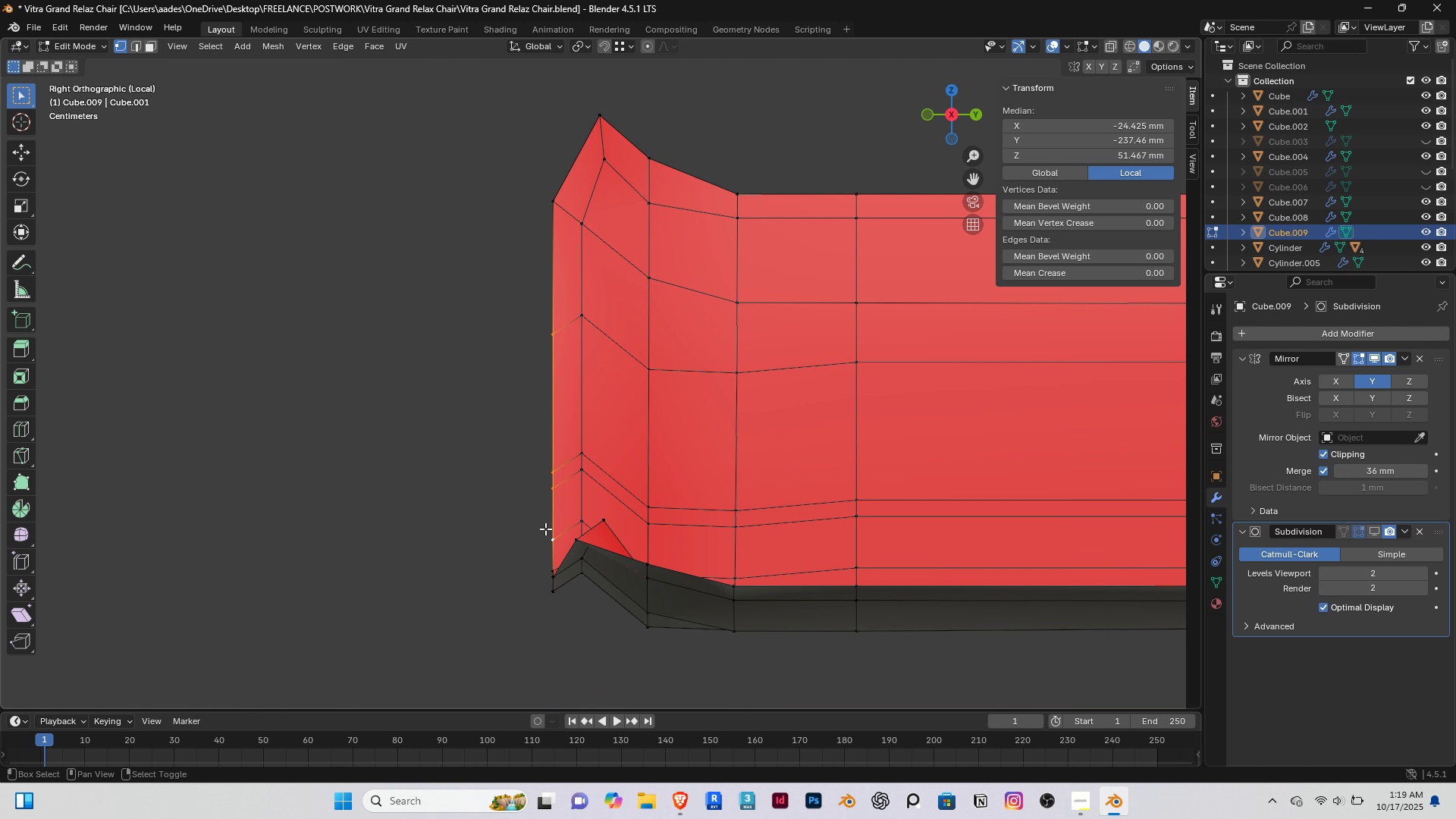 
right_click([545, 529])
 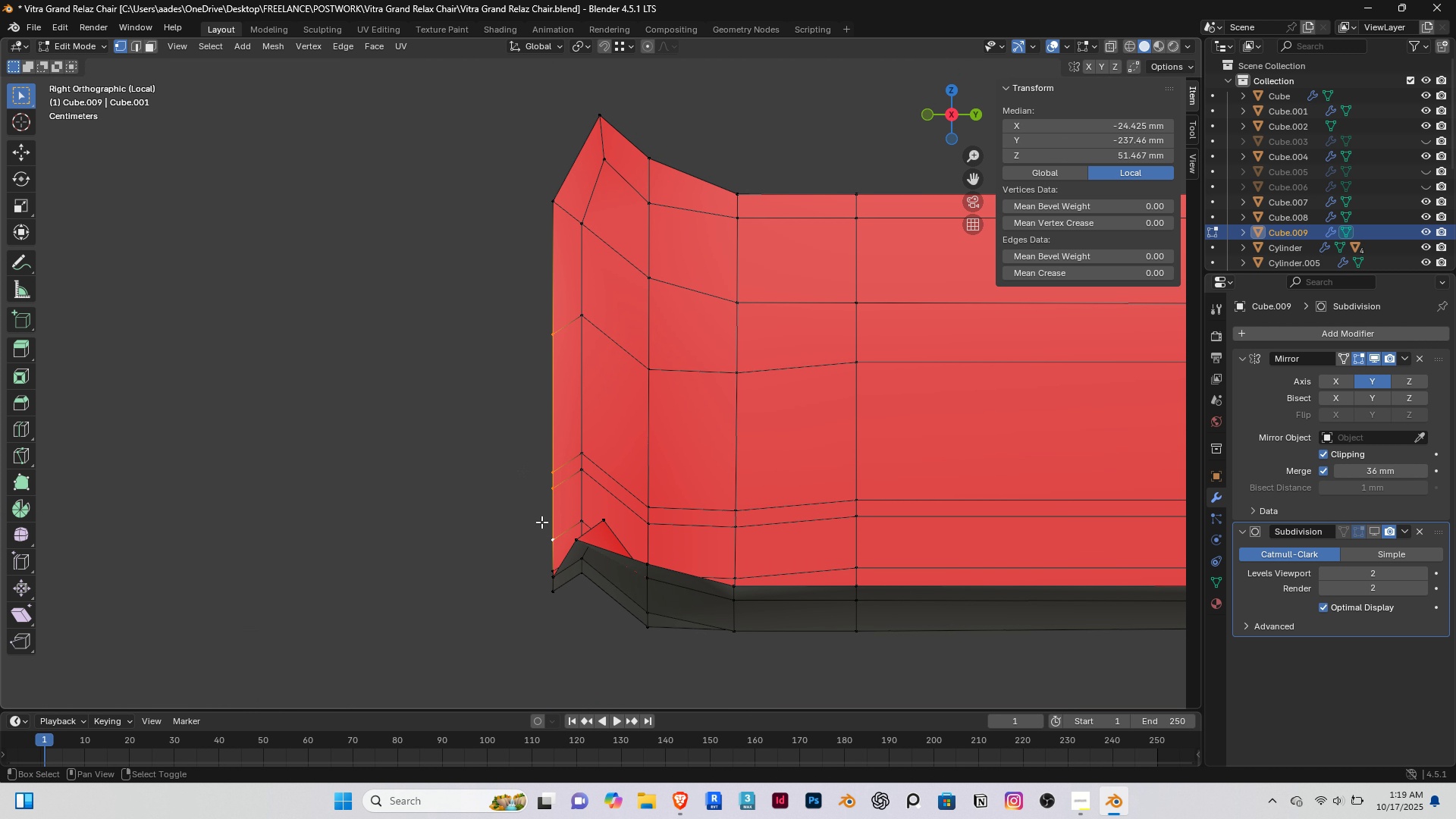 
hold_key(key=ShiftRight, duration=0.39)
 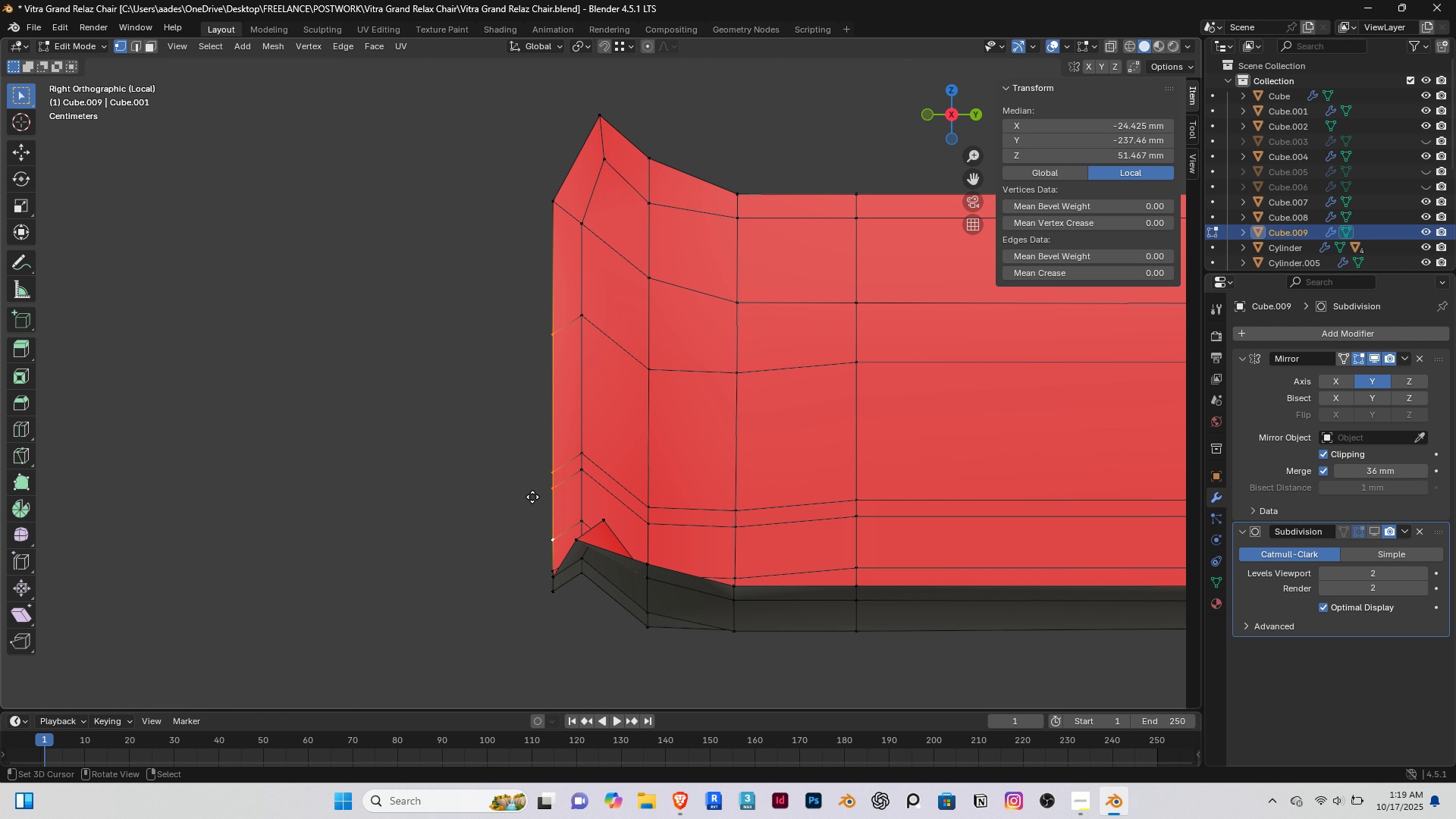 
key(G)
 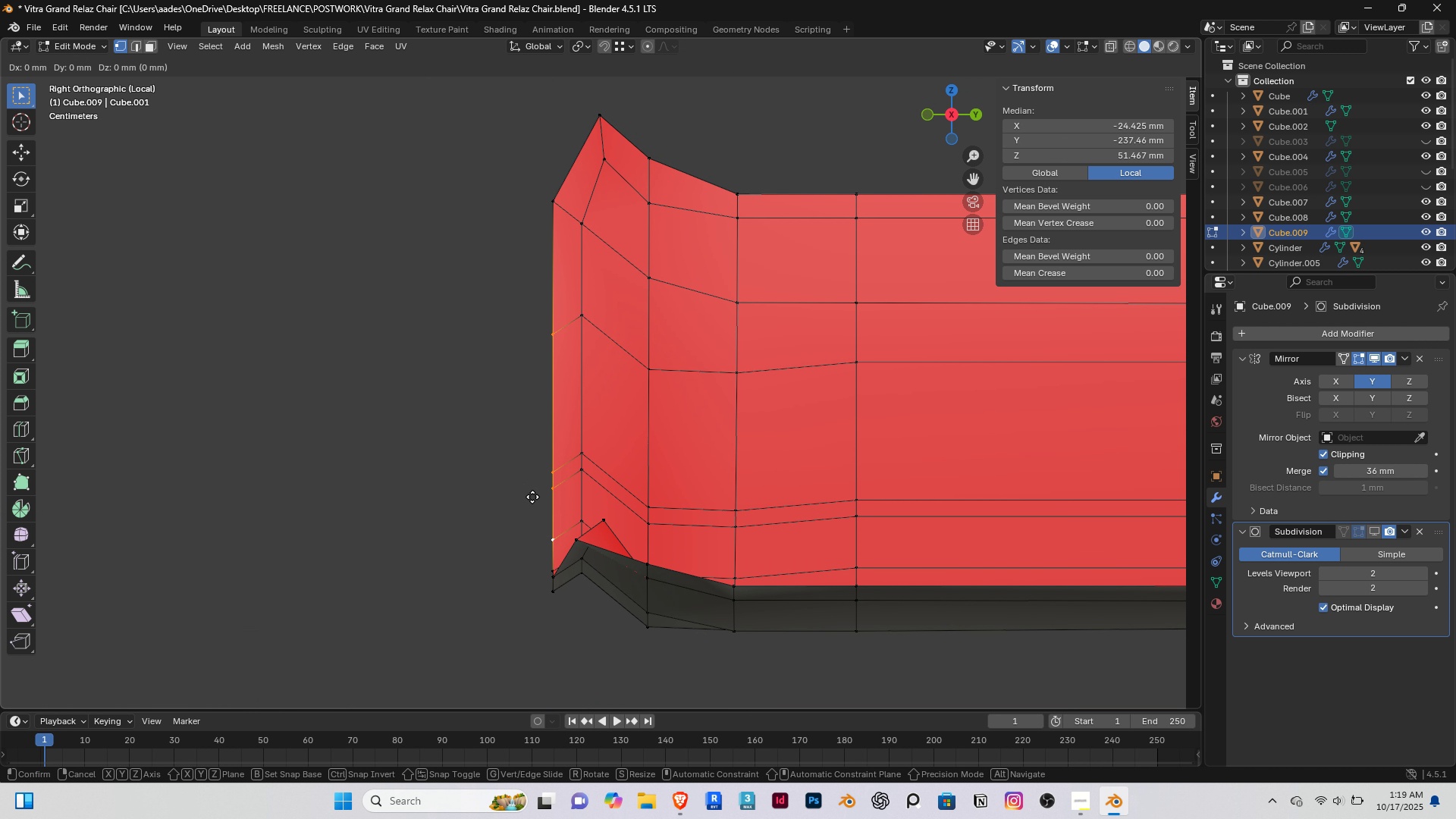 
hold_key(key=Z, duration=11.1)
 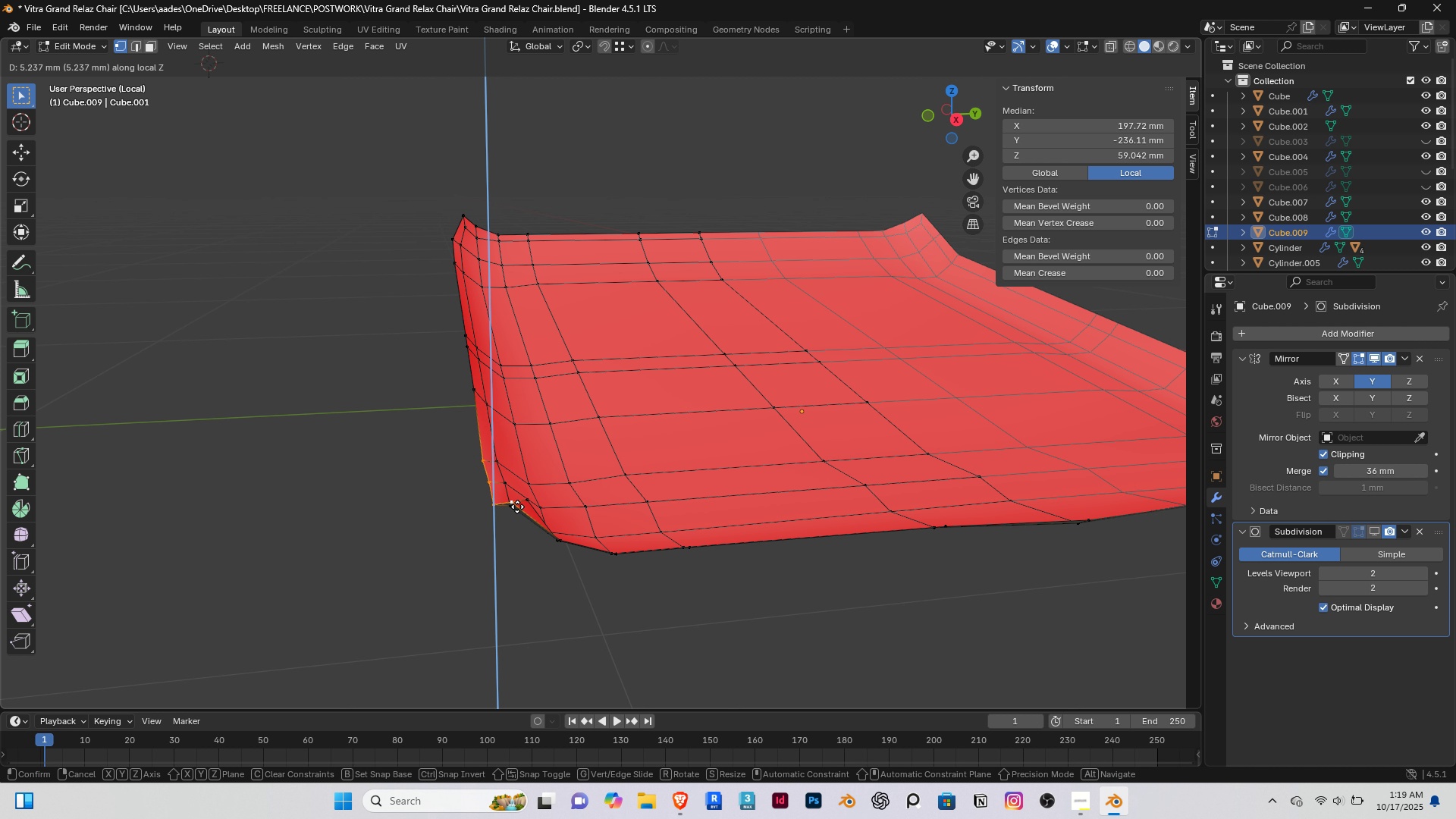 
left_click([542, 441])
 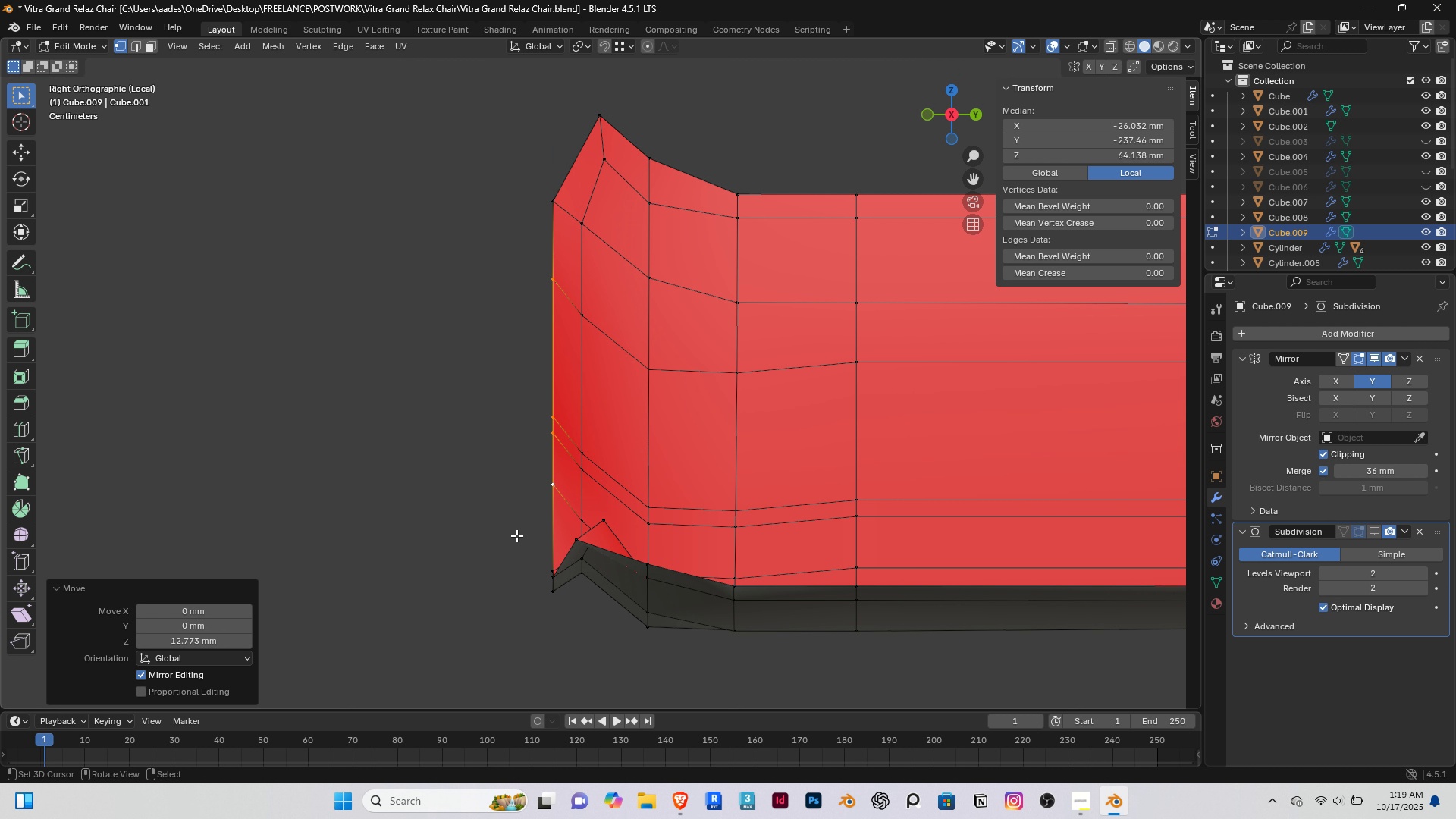 
scroll: coordinate [547, 544], scroll_direction: down, amount: 5.0
 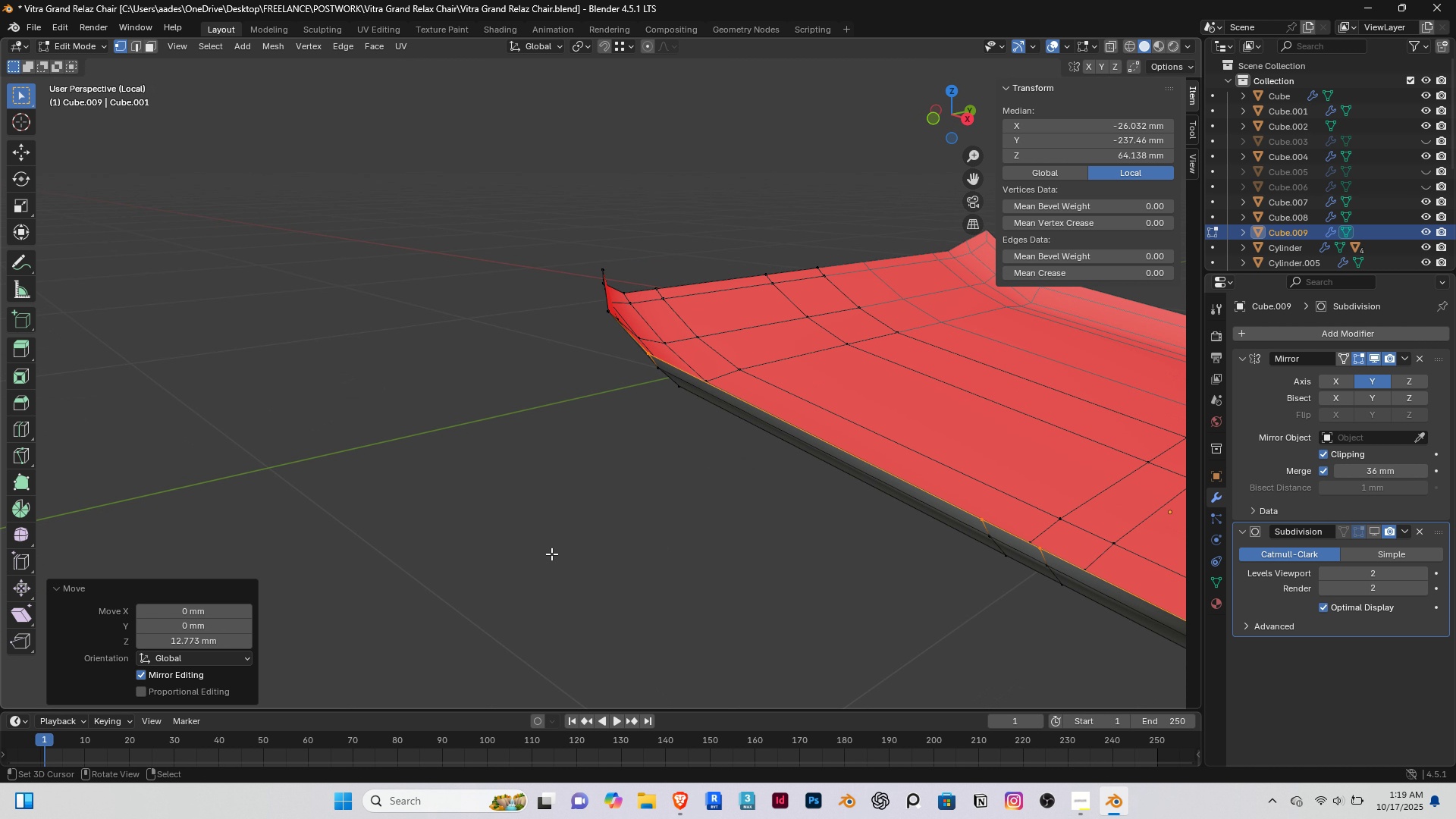 
hold_key(key=ShiftRight, duration=0.39)
 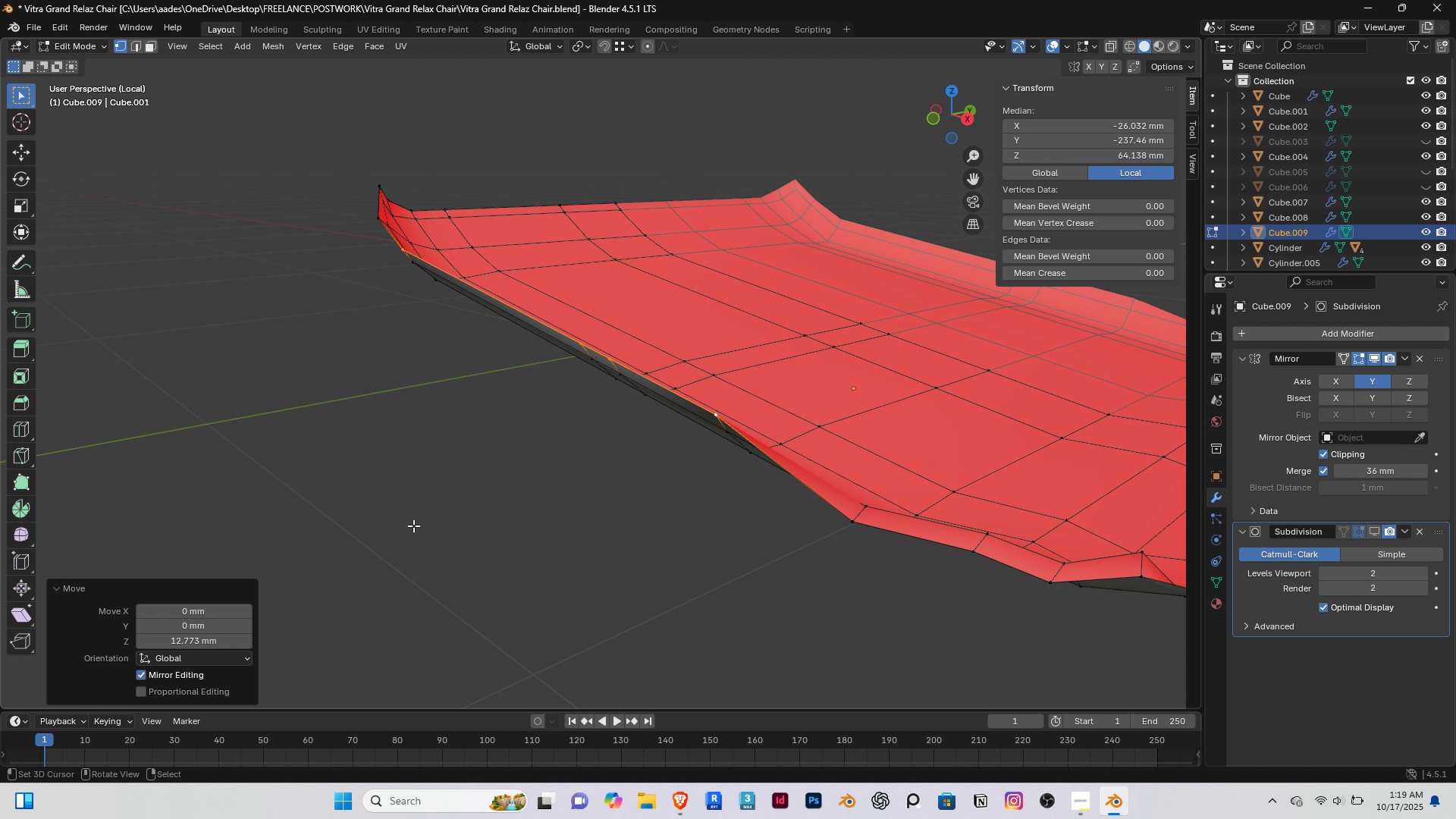 
scroll: coordinate [413, 526], scroll_direction: down, amount: 4.0
 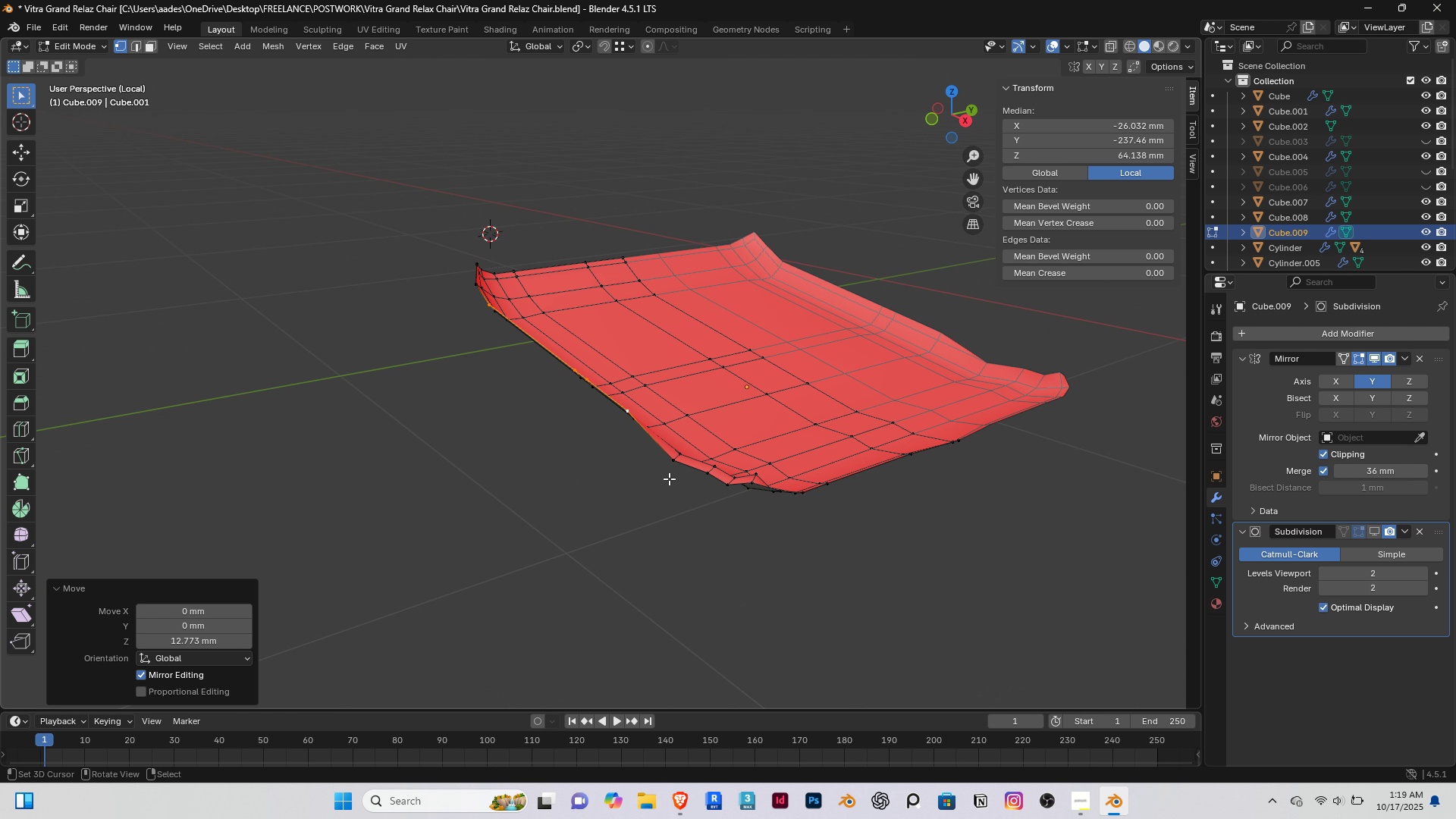 
right_click([669, 479])
 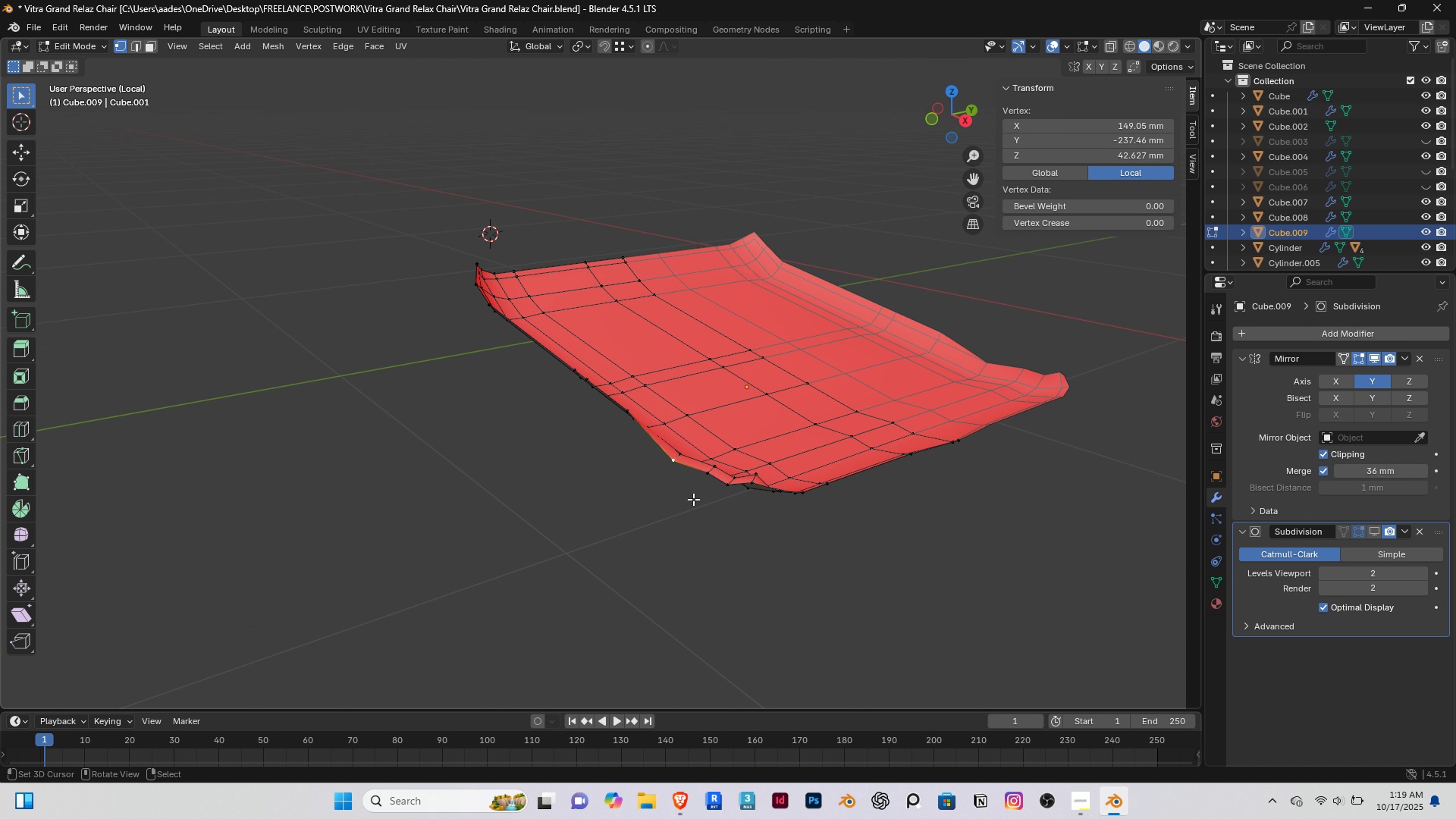 
hold_key(key=ShiftRight, duration=0.43)
right_click([701, 486])
 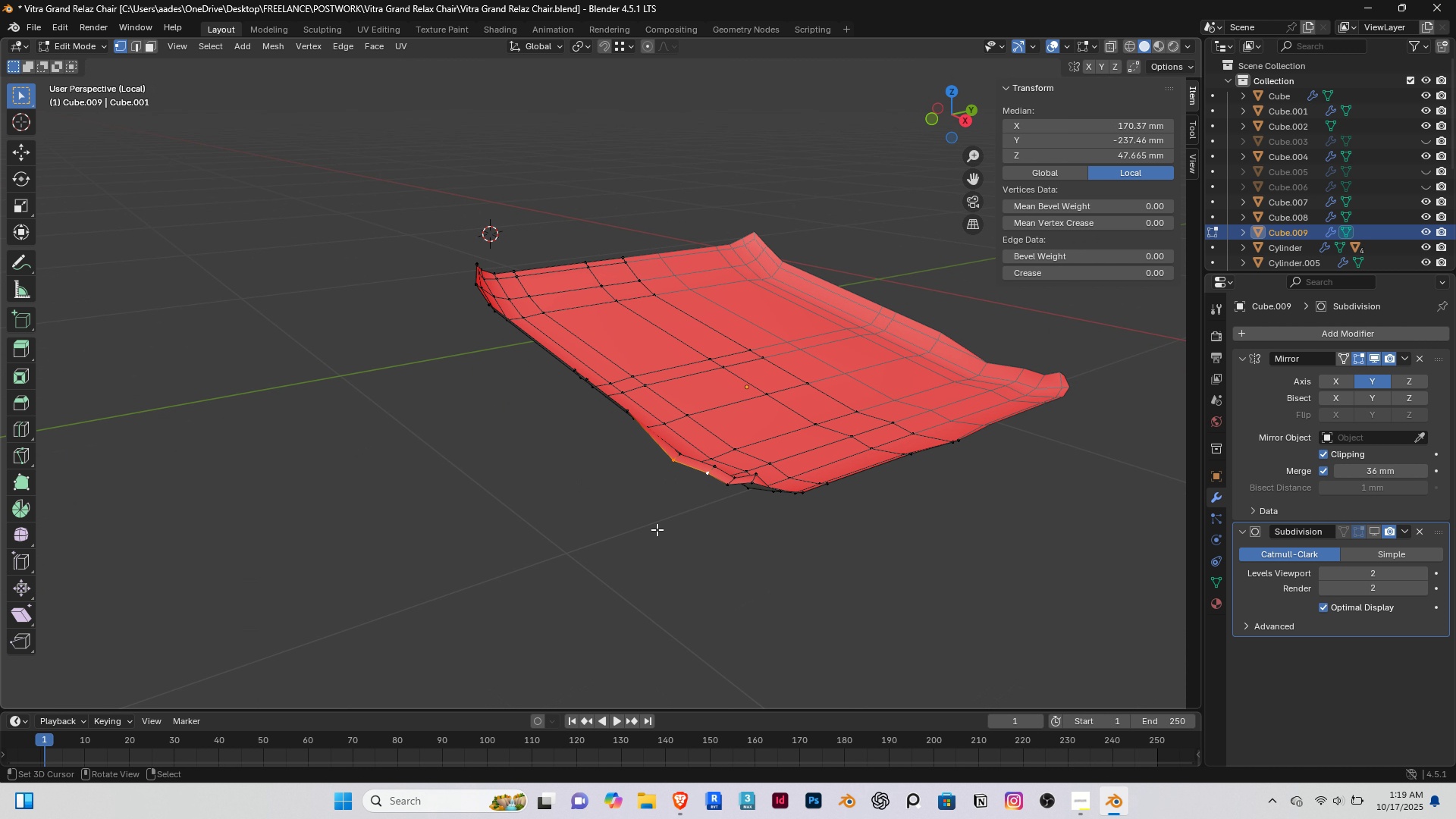 
scroll: coordinate [650, 528], scroll_direction: up, amount: 2.0
 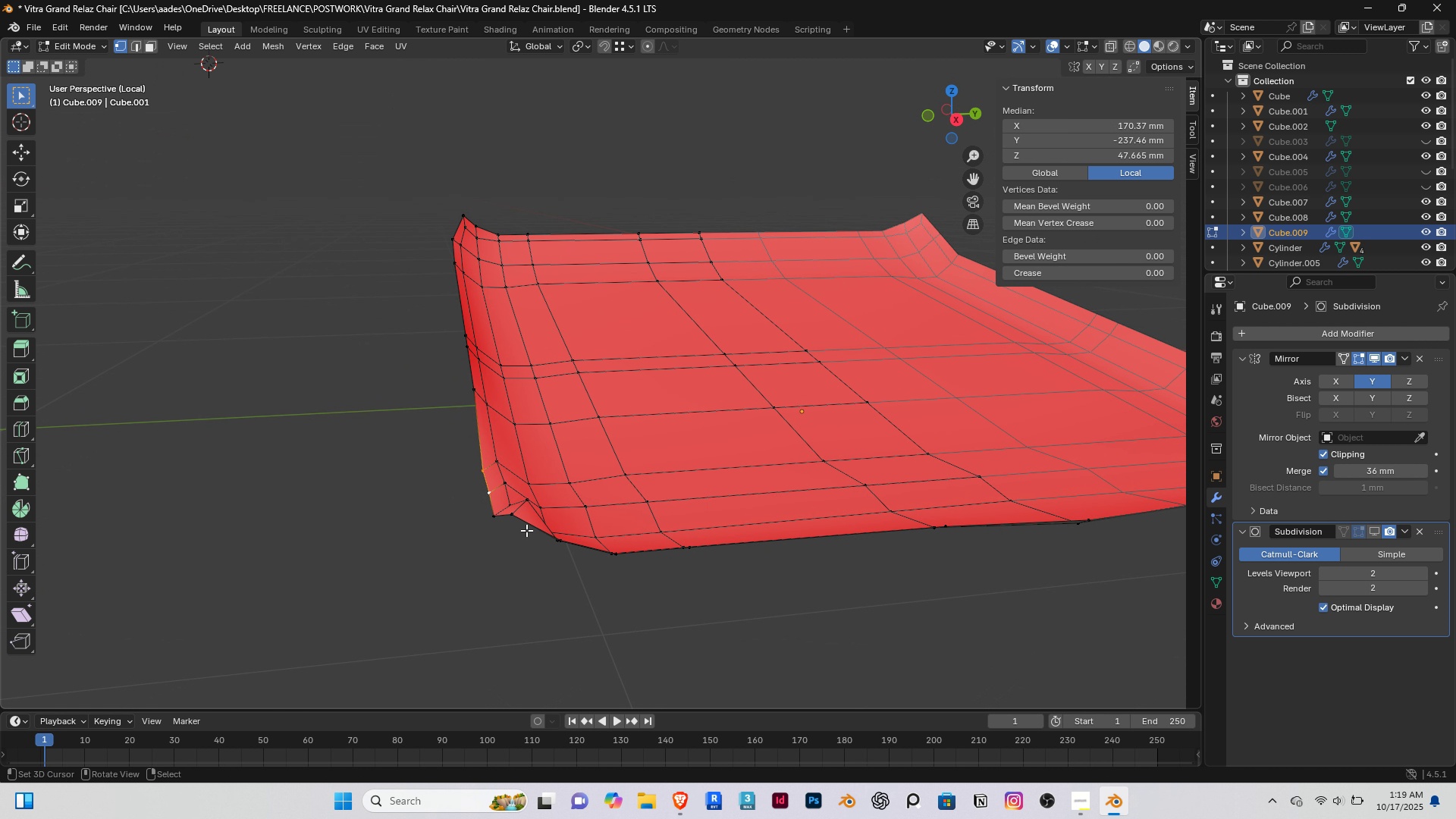 
hold_key(key=ShiftRight, duration=1.03)
right_click([483, 525])
 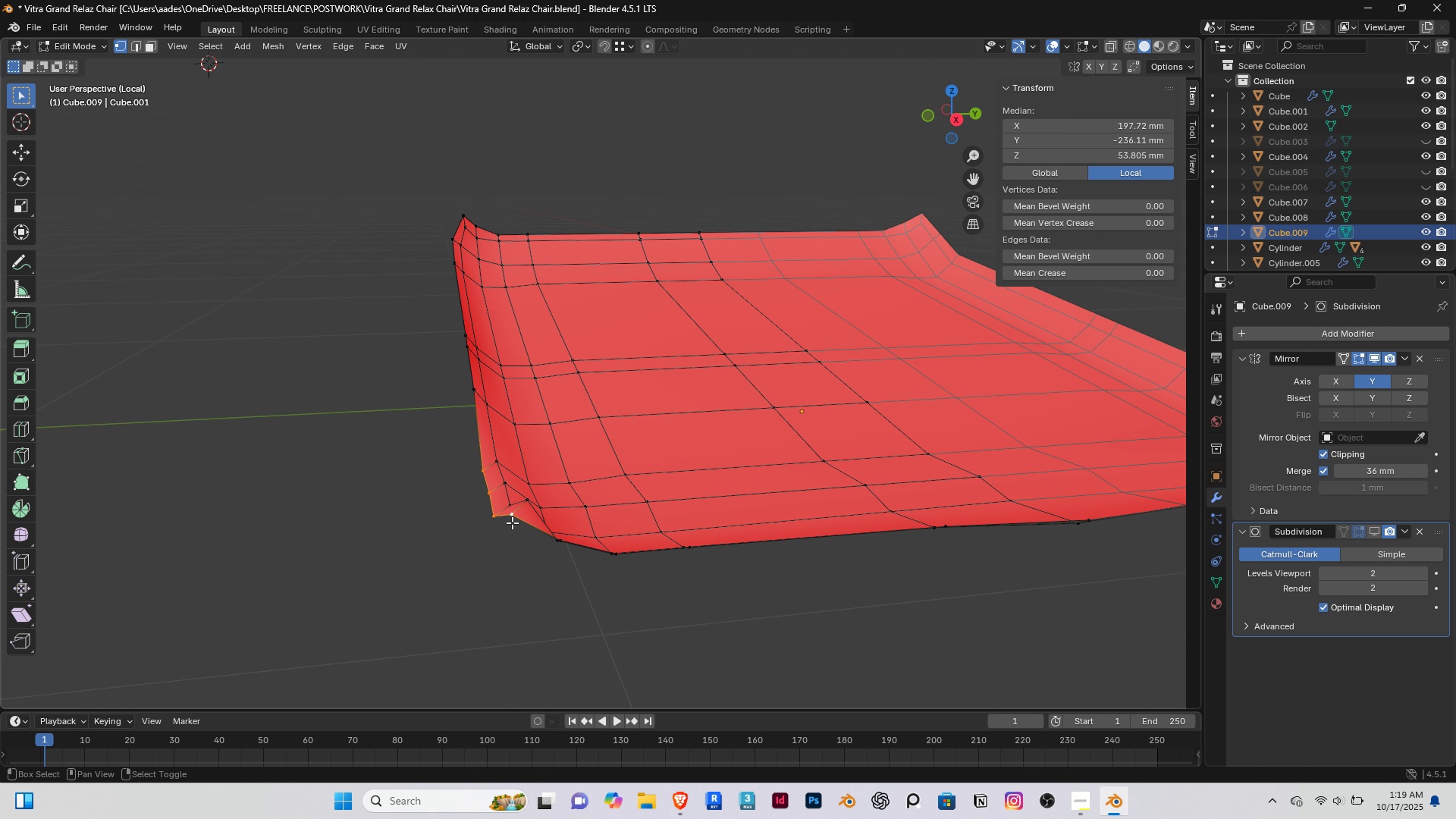 
double_click([512, 522])
 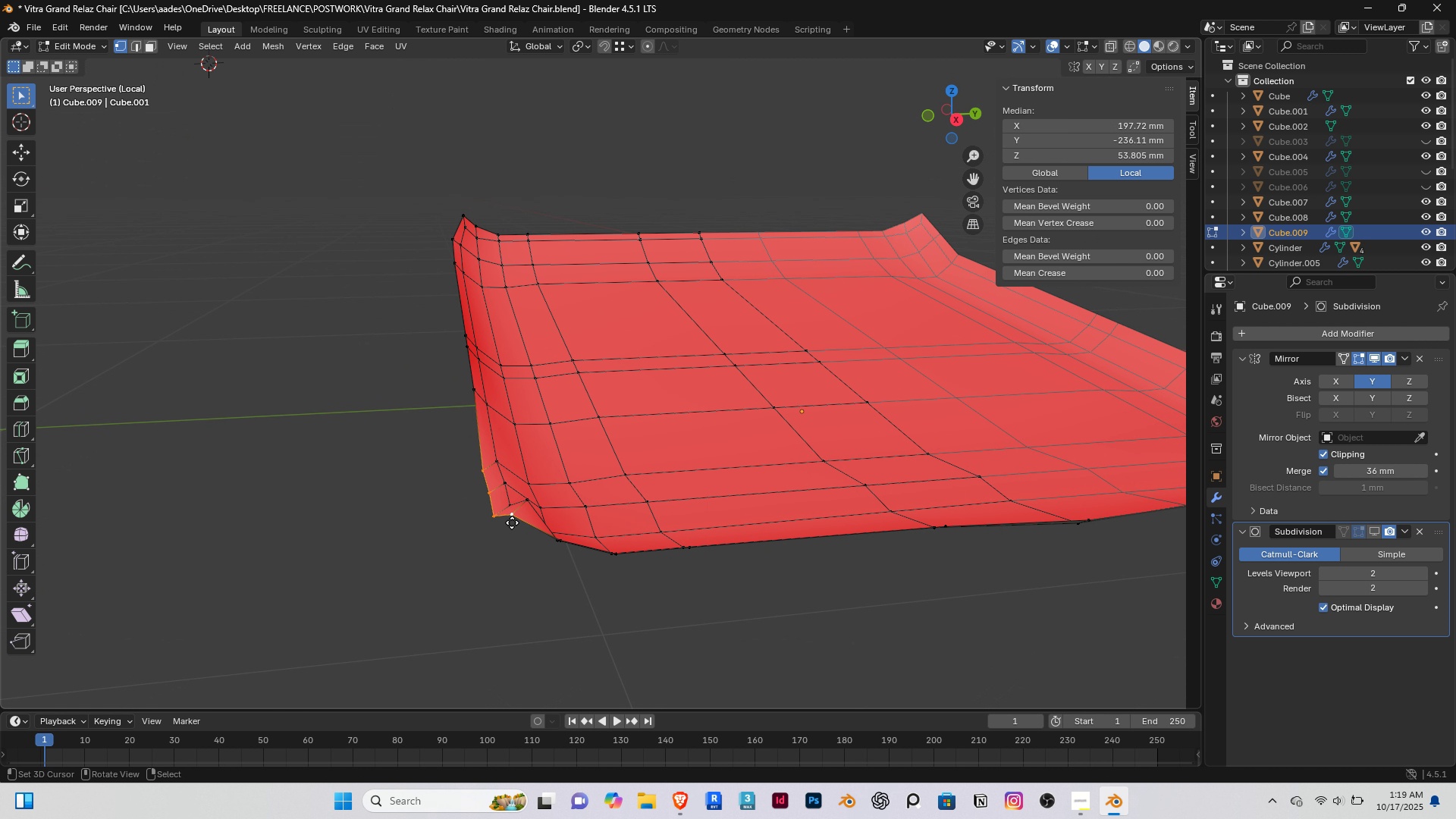 
type(gz)
 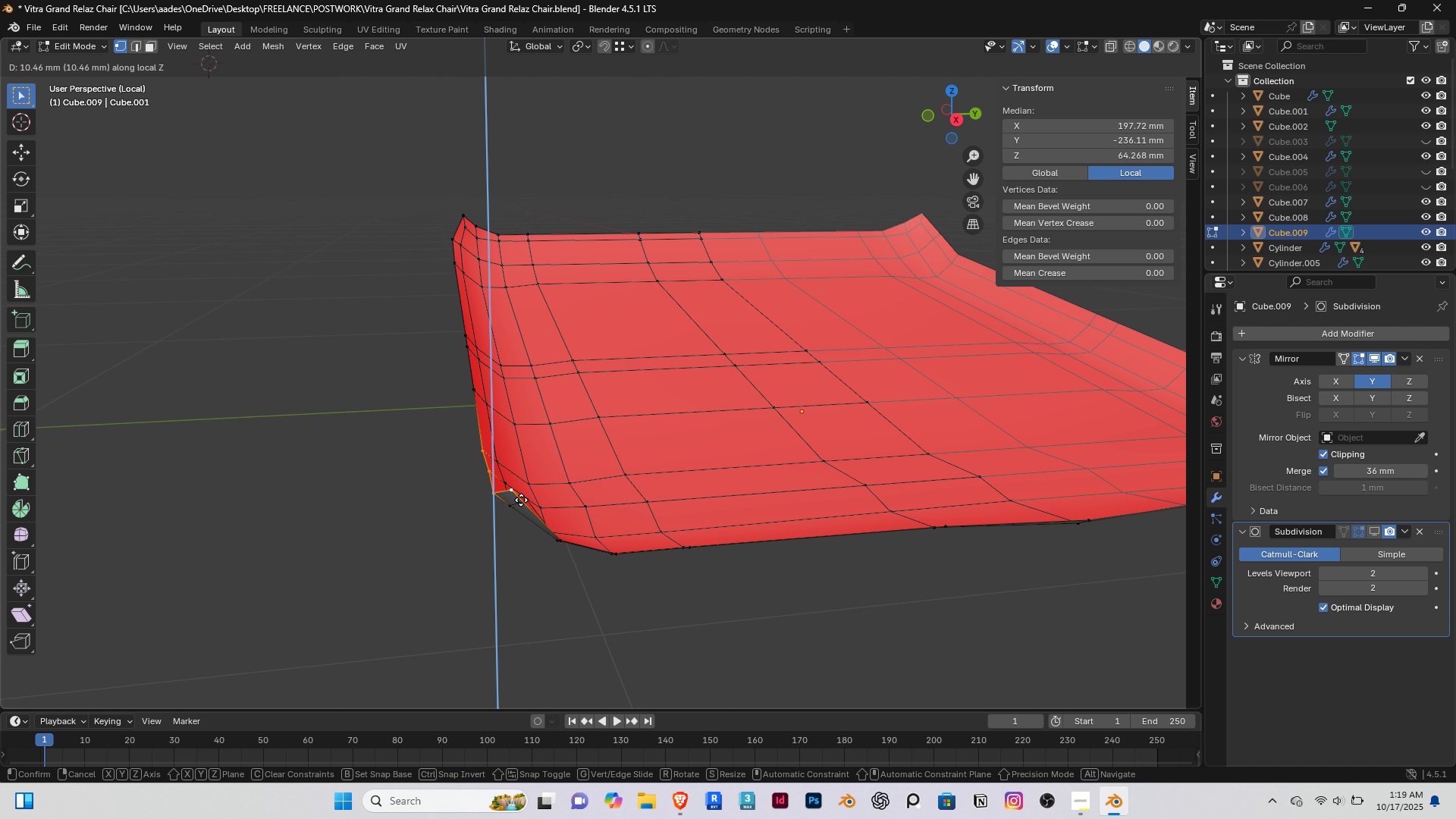 
left_click([521, 500])
 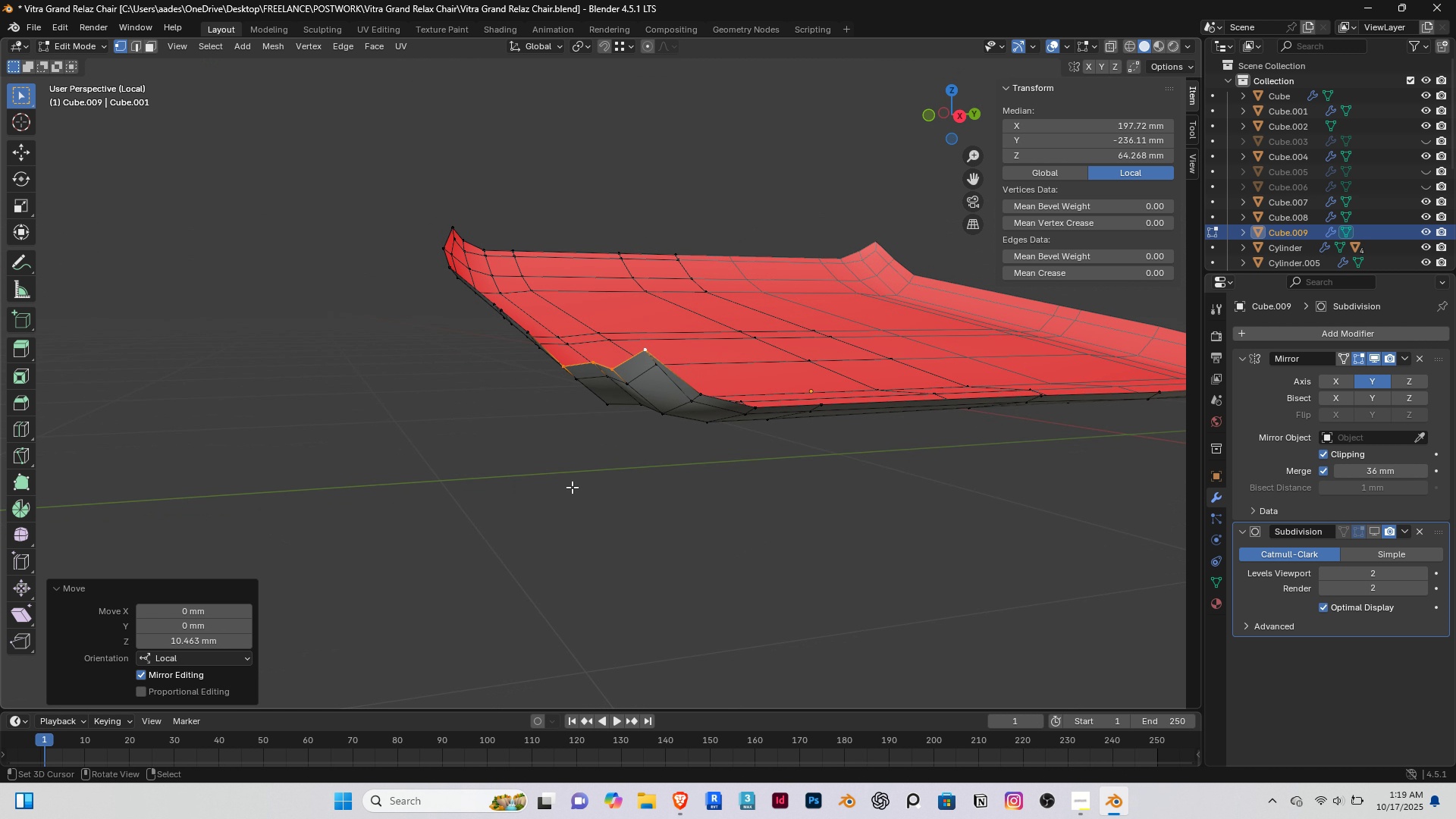 
key(Shift+ShiftRight)
 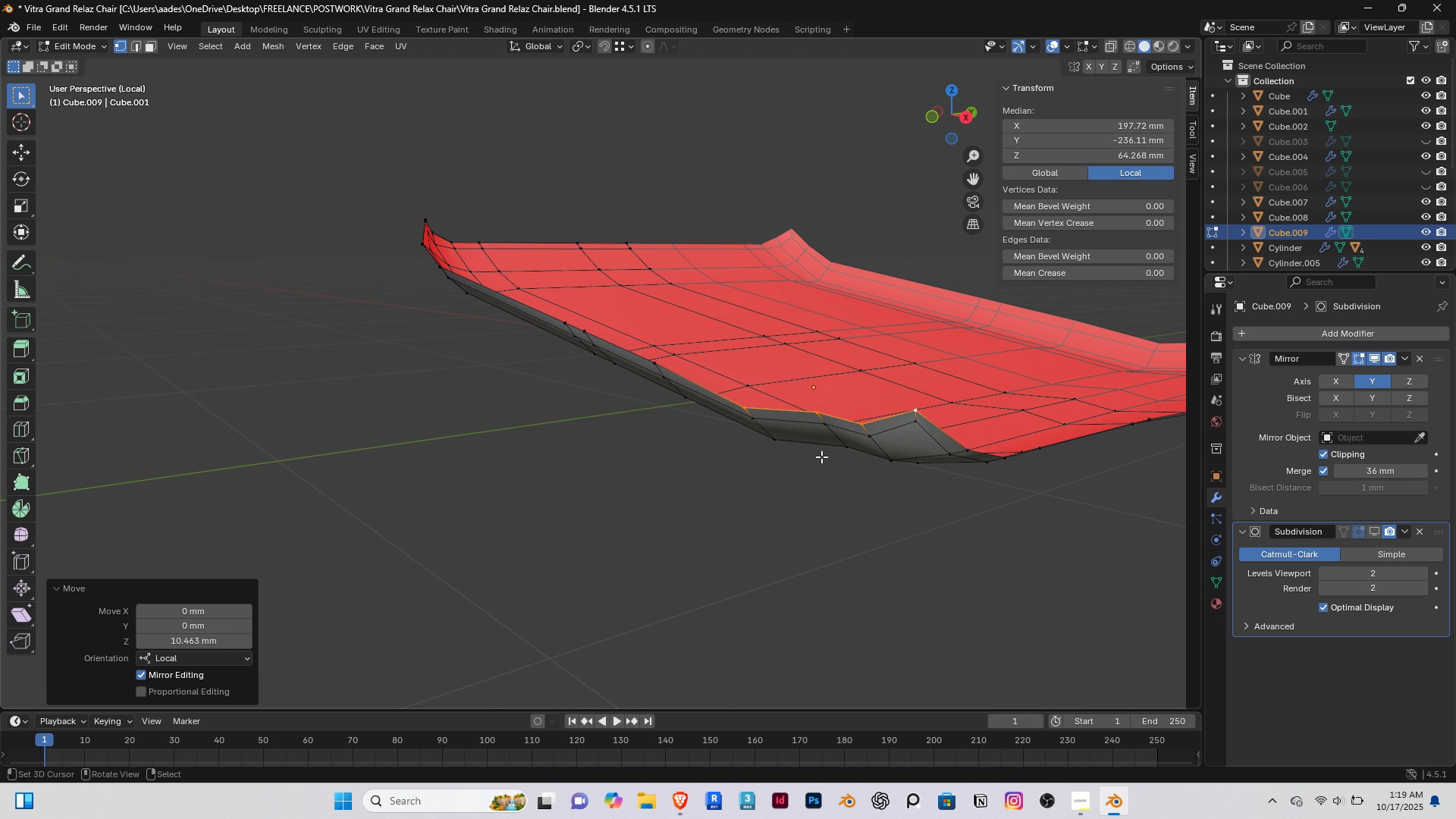 
scroll: coordinate [821, 457], scroll_direction: up, amount: 1.0
 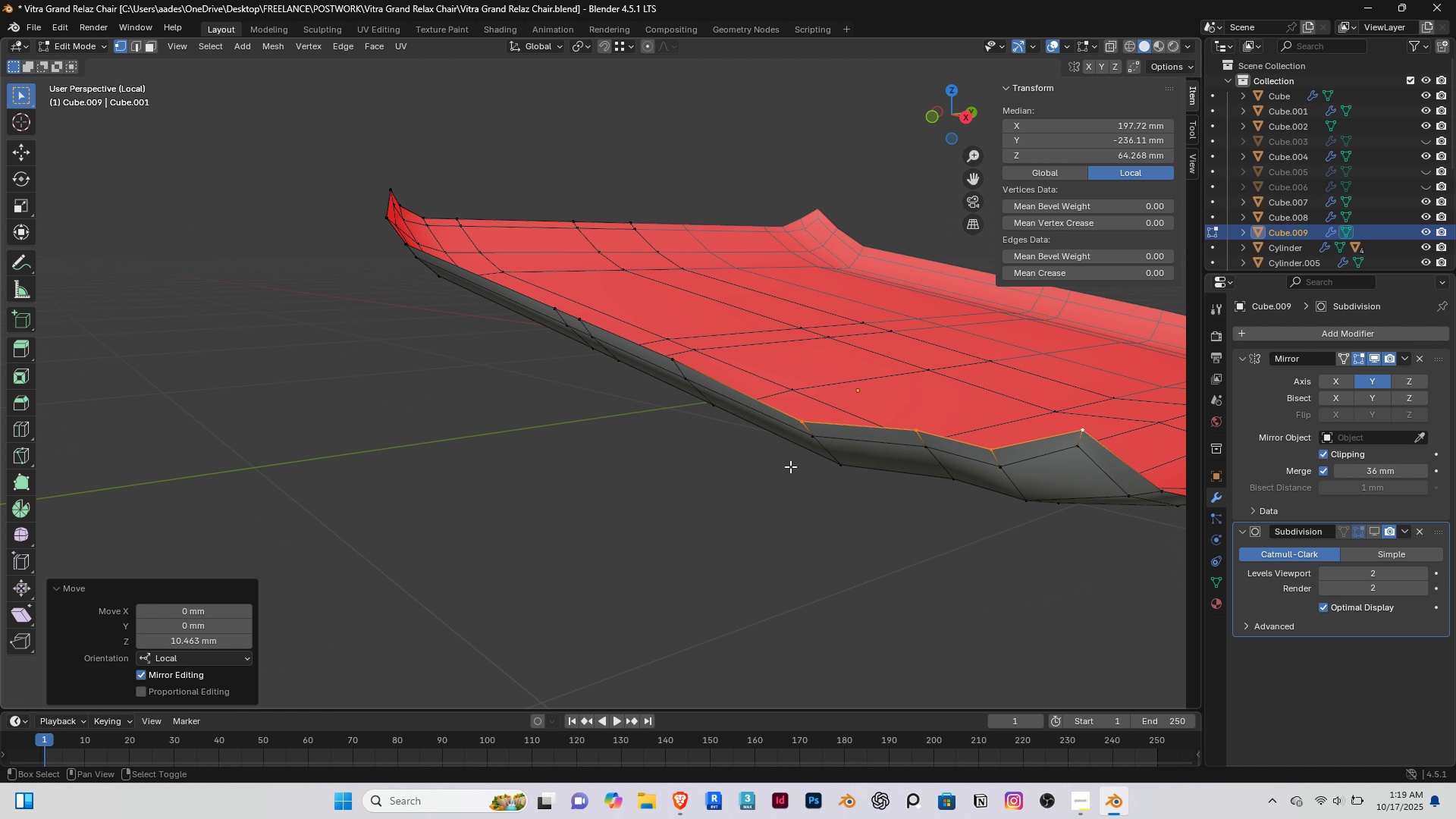 
hold_key(key=ShiftRight, duration=0.34)
 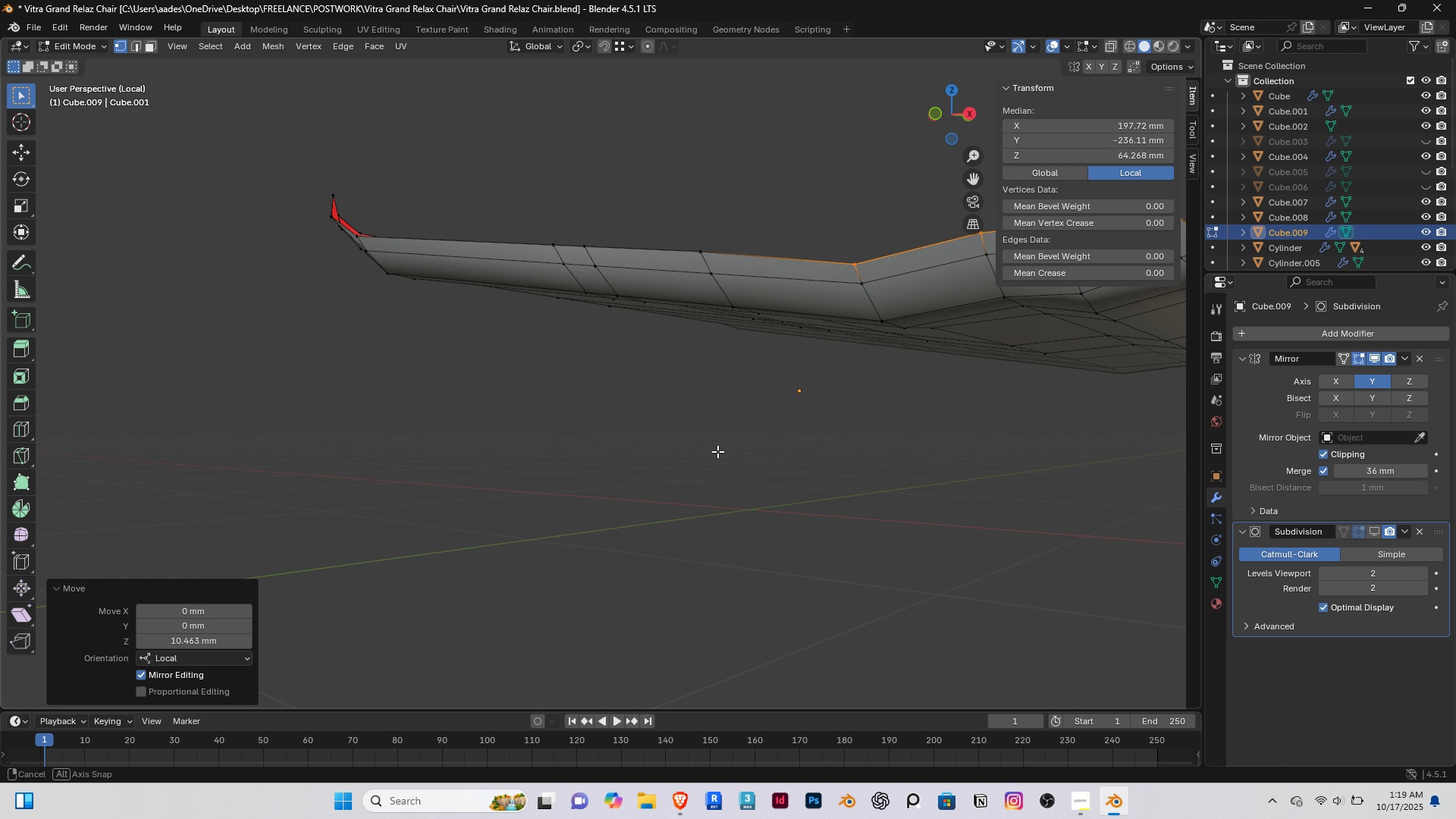 
hold_key(key=ShiftRight, duration=0.77)
 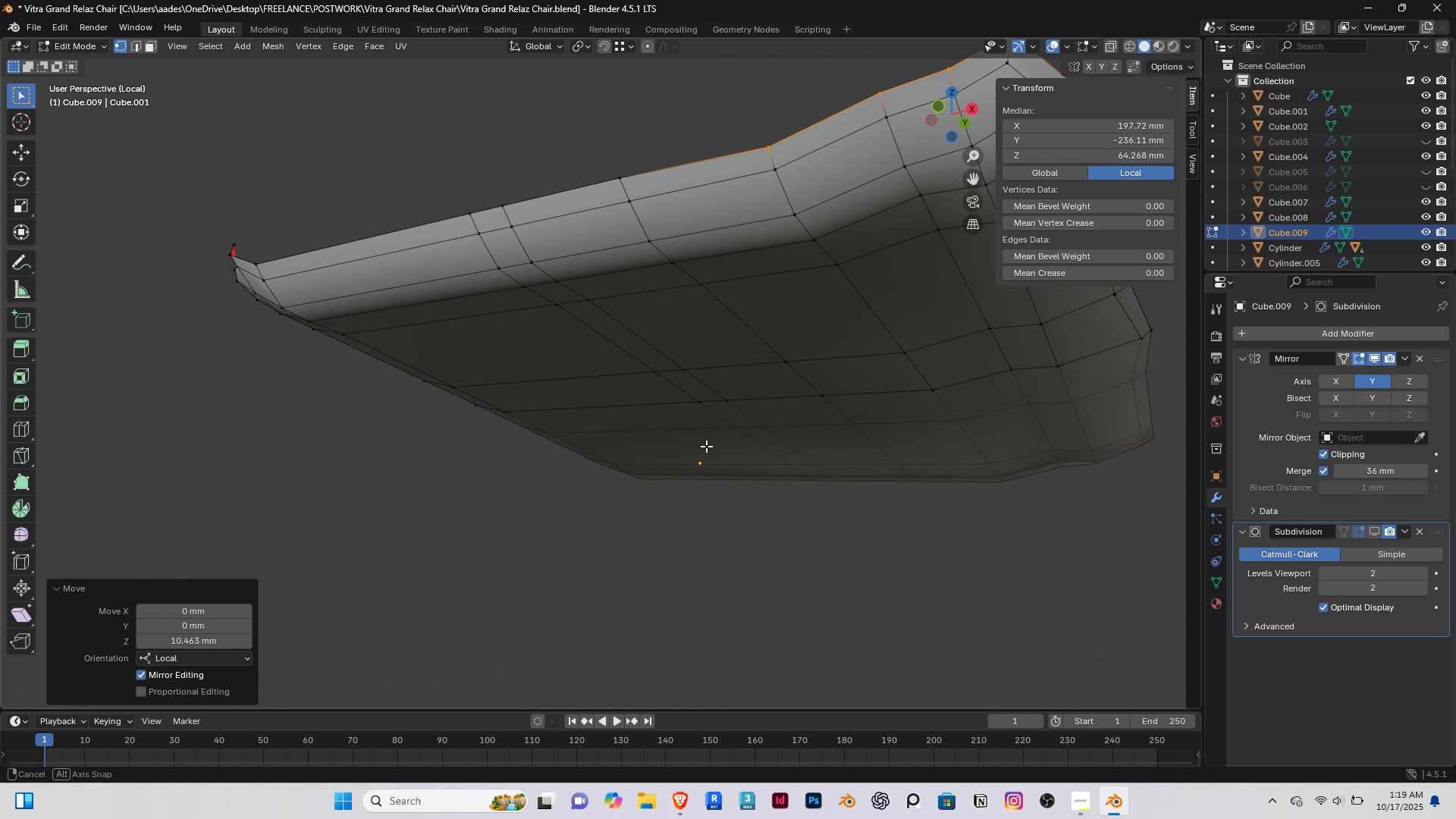 
hold_key(key=ShiftRight, duration=0.85)
 